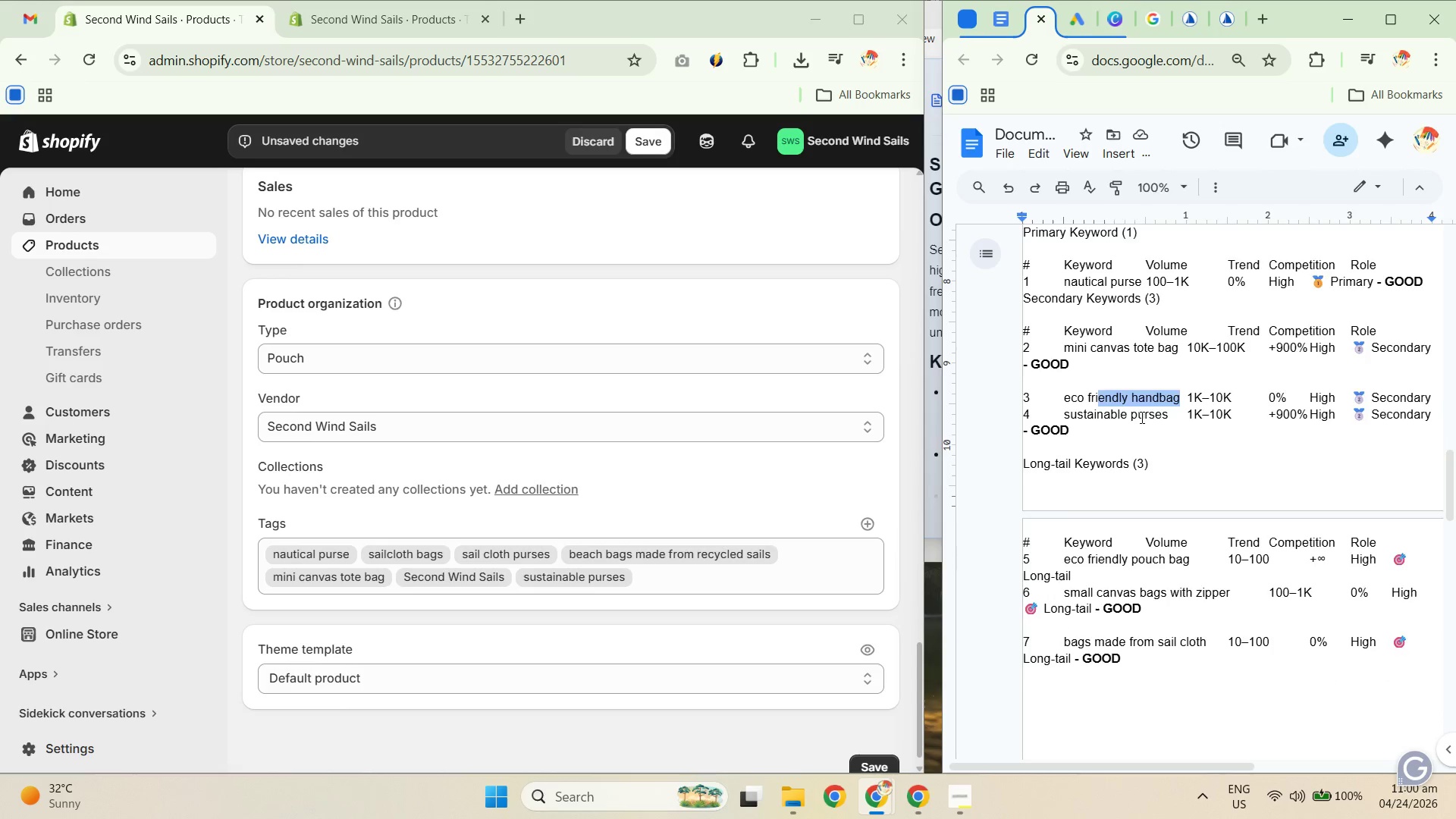 
scroll: coordinate [1141, 466], scroll_direction: up, amount: 3.0
 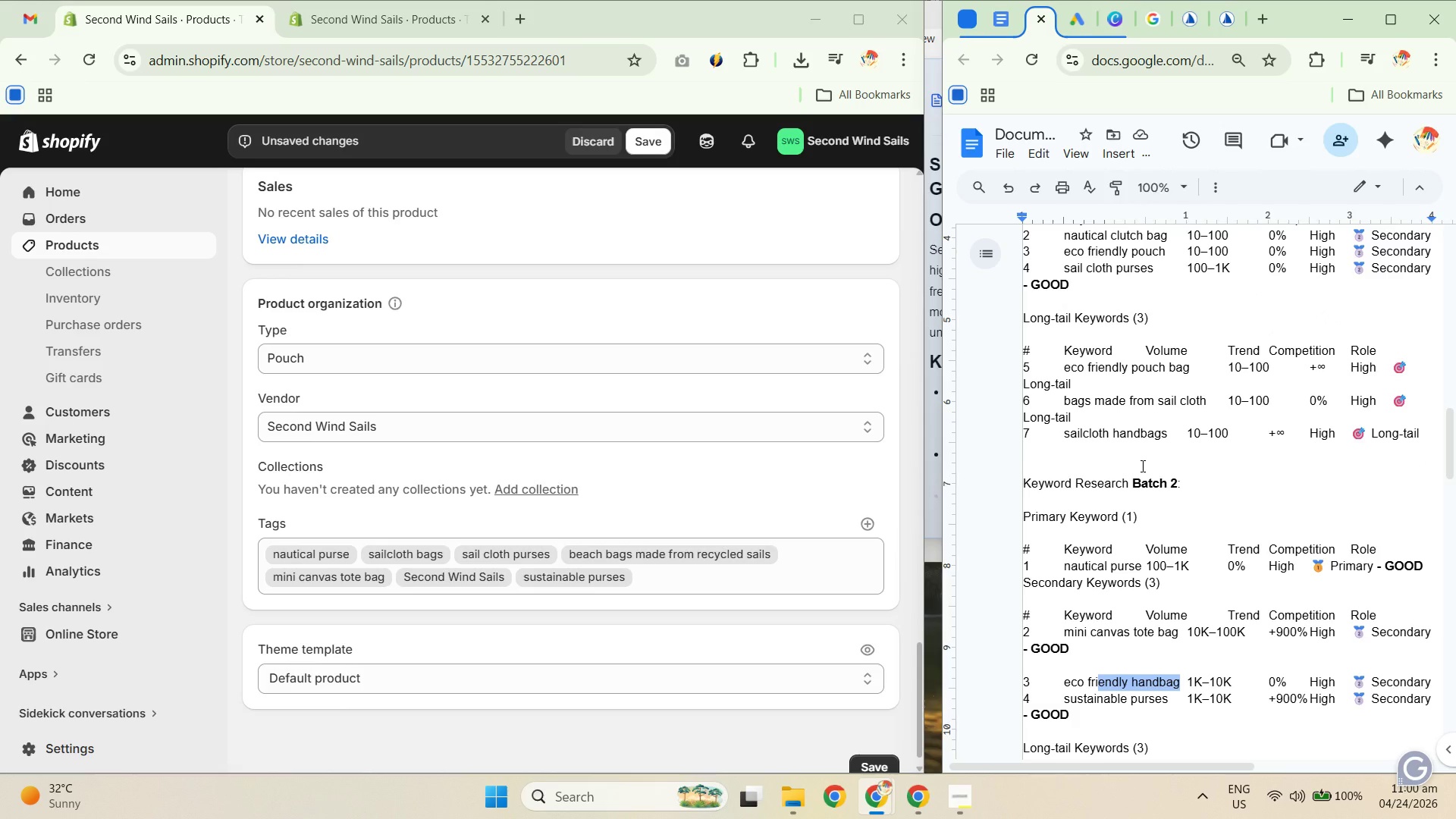 
scroll: coordinate [1138, 466], scroll_direction: down, amount: 3.0
 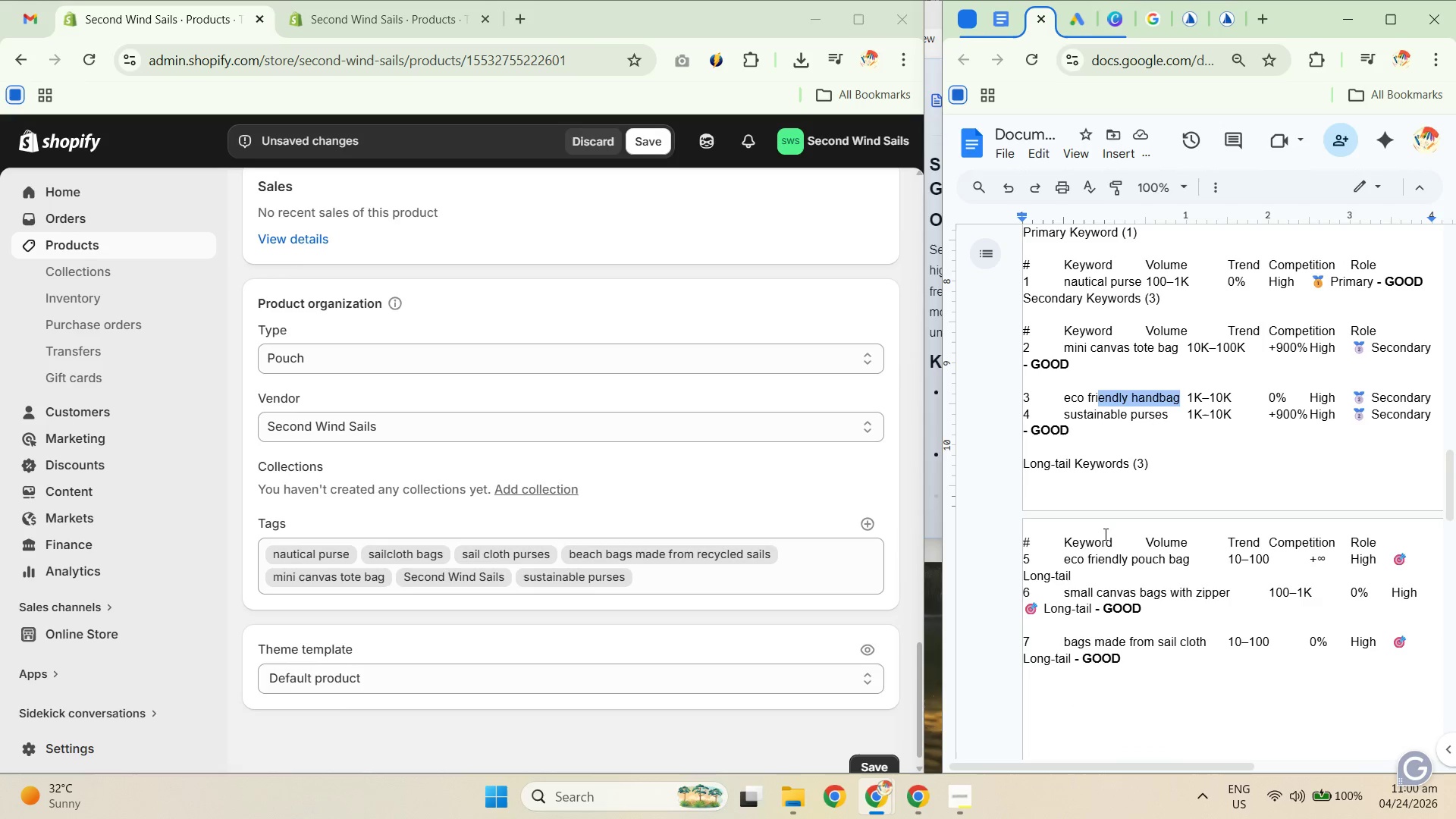 
scroll: coordinate [1120, 503], scroll_direction: up, amount: 3.0
 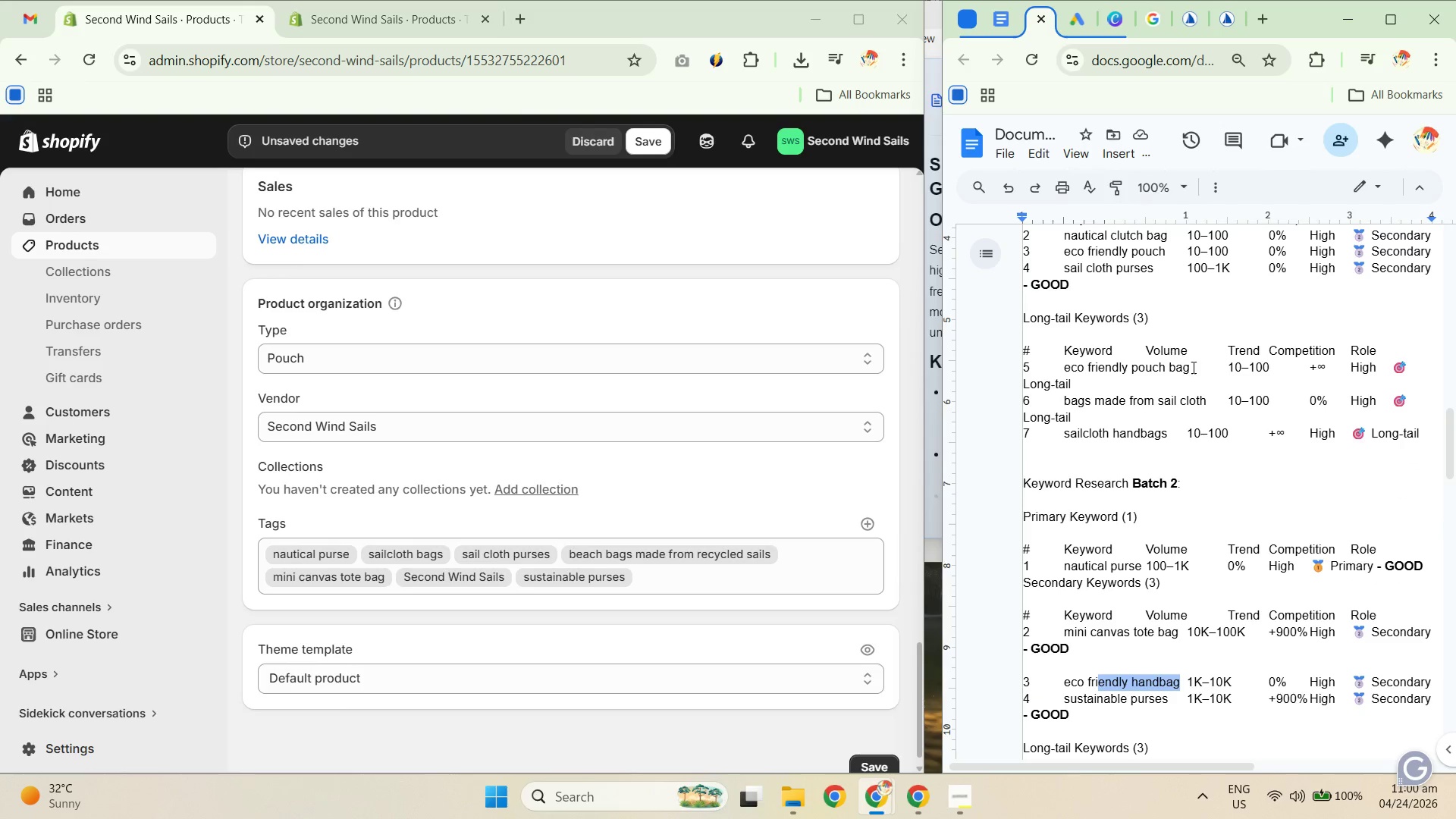 
left_click_drag(start_coordinate=[1191, 371], to_coordinate=[1059, 362])
 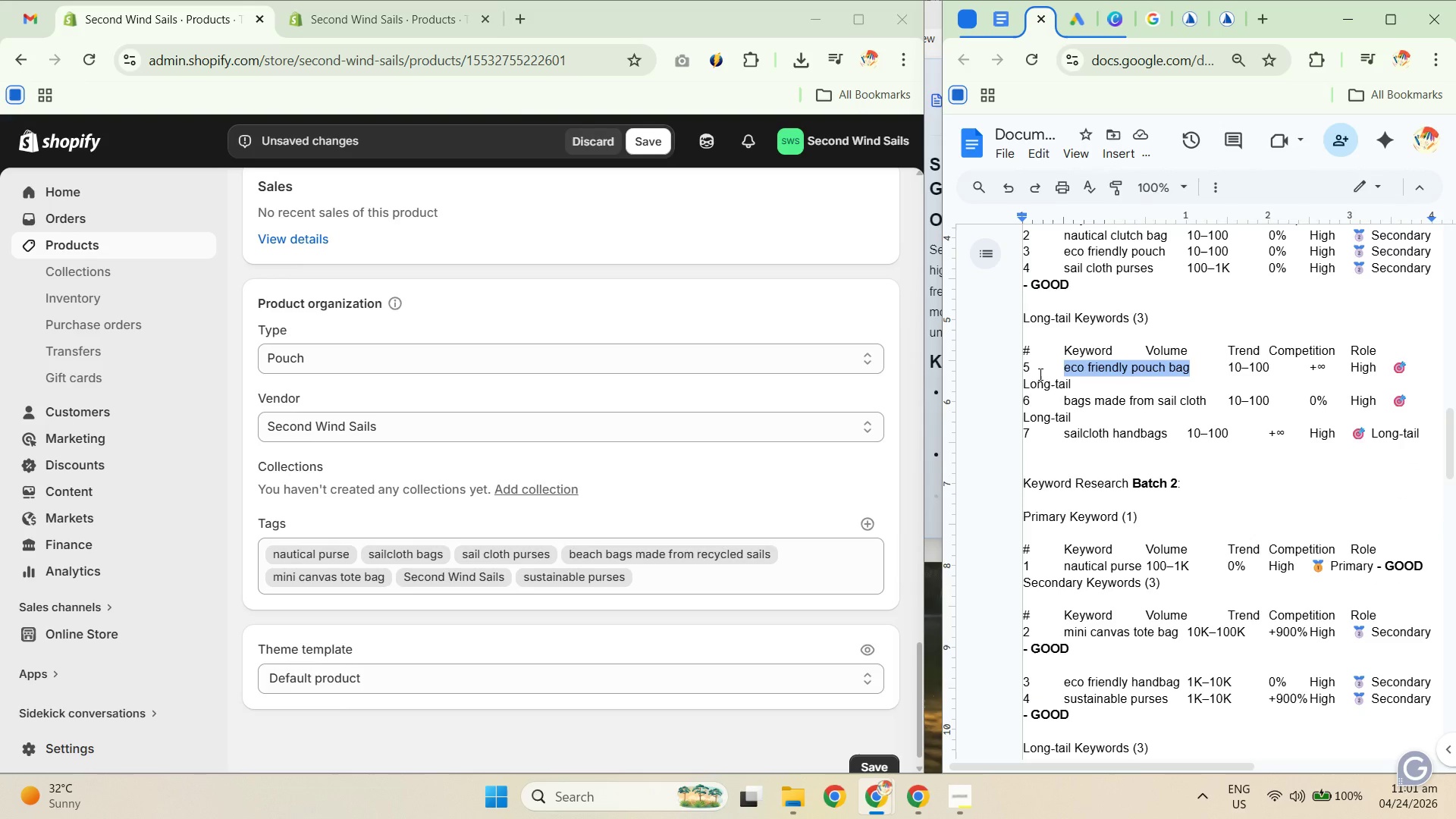 
key(Control+C)
 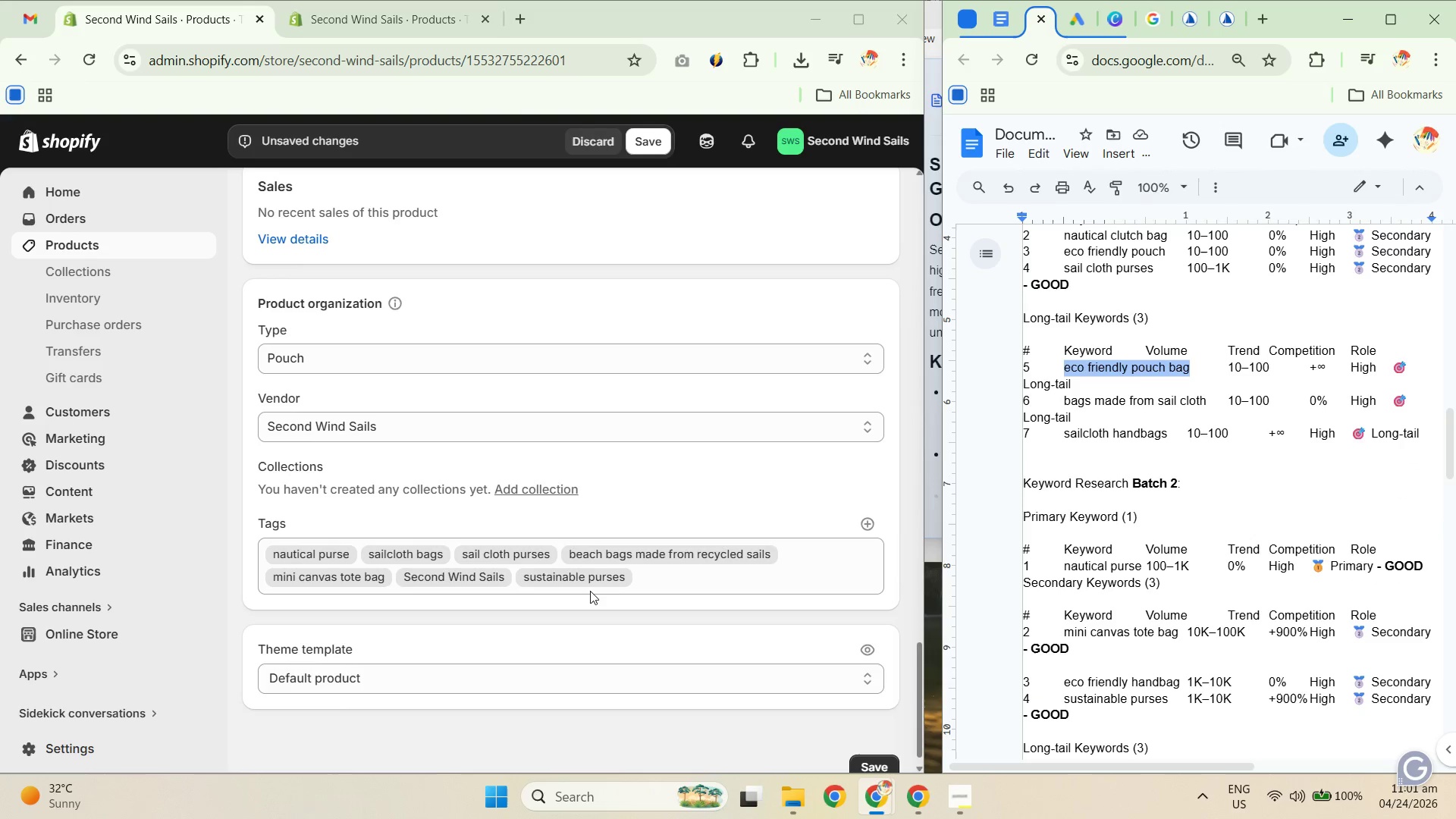 
key(Control+C)
 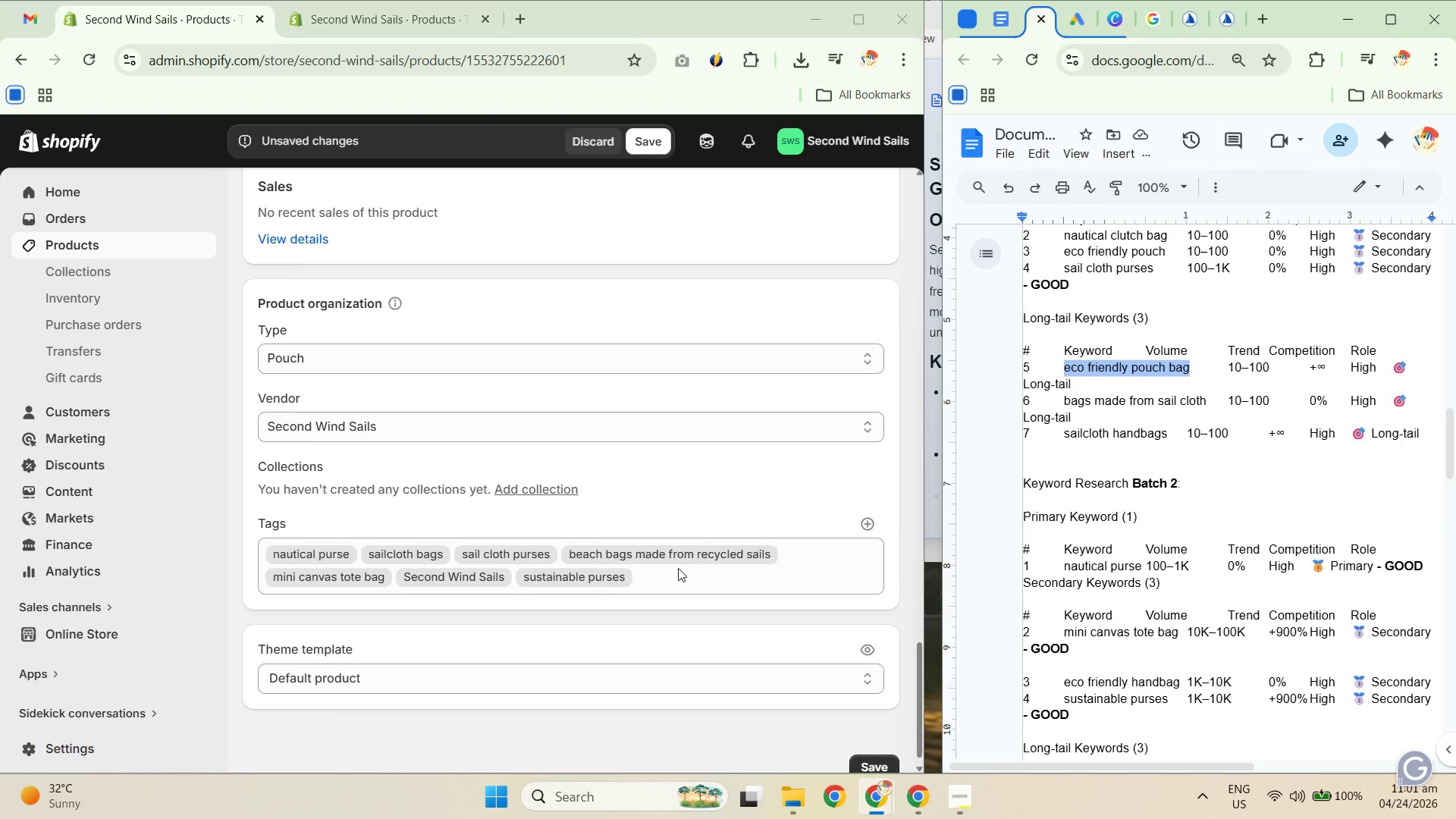 
key(Control+C)
 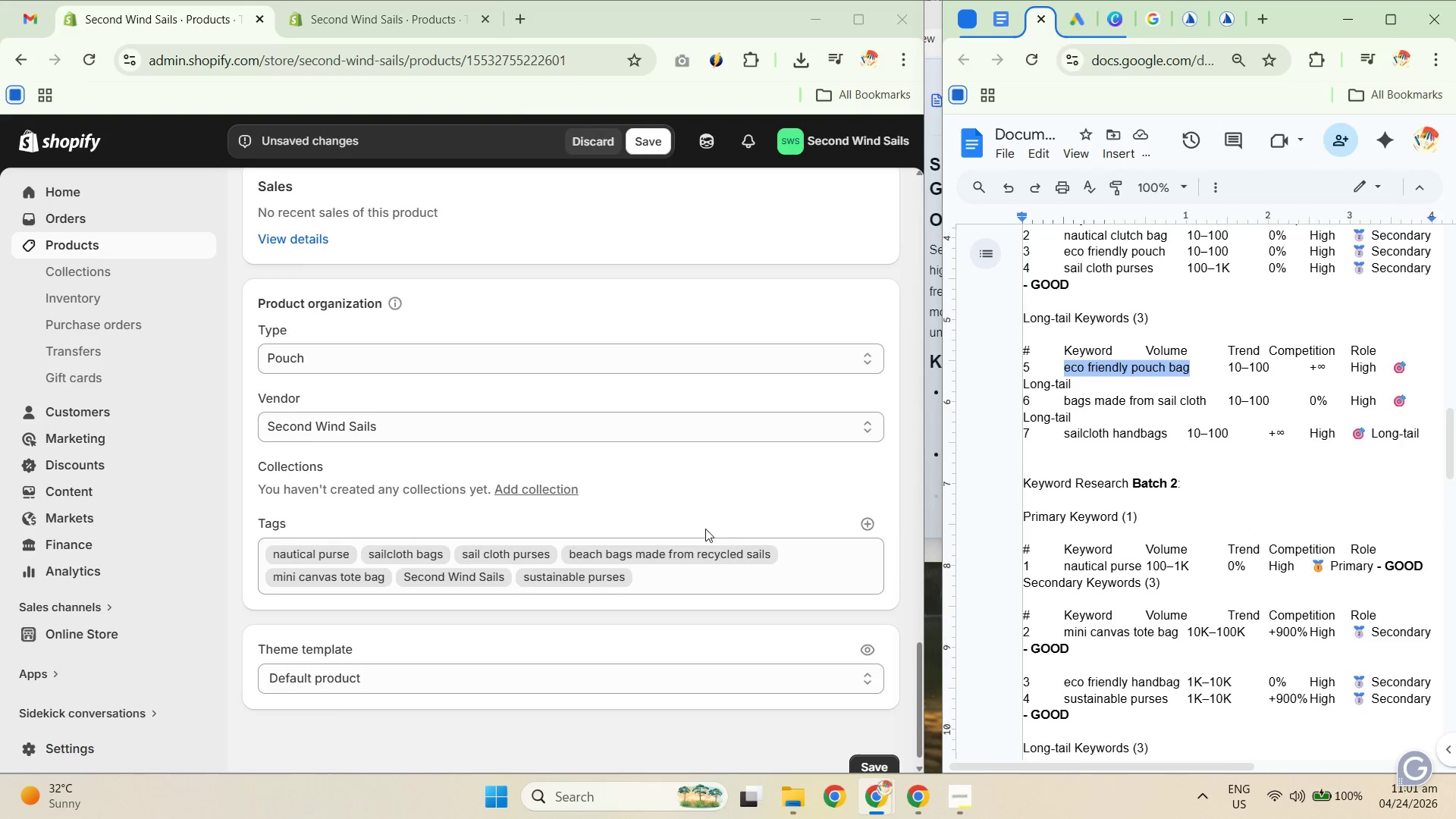 
key(Control+C)
 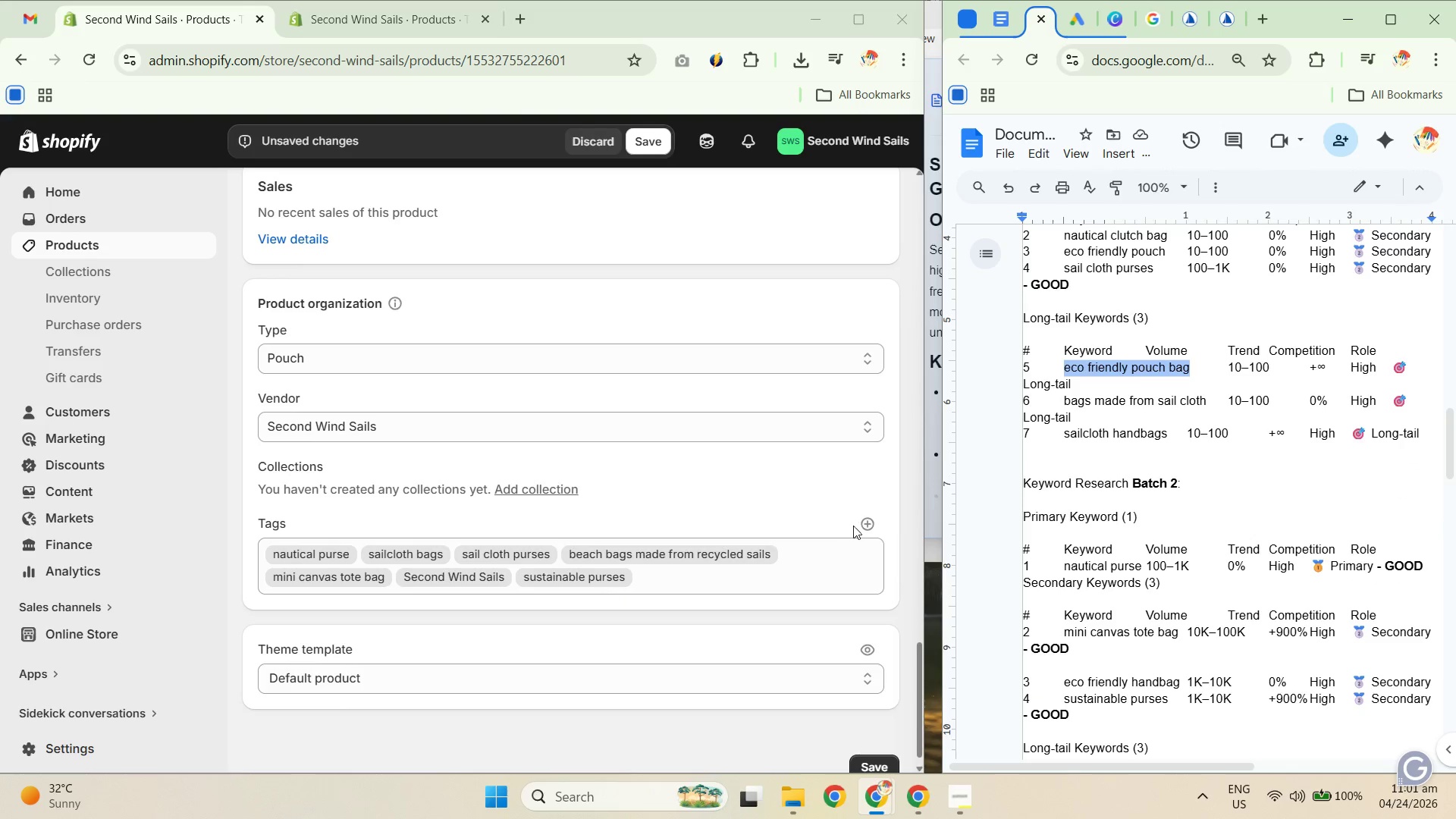 
left_click([860, 526])
 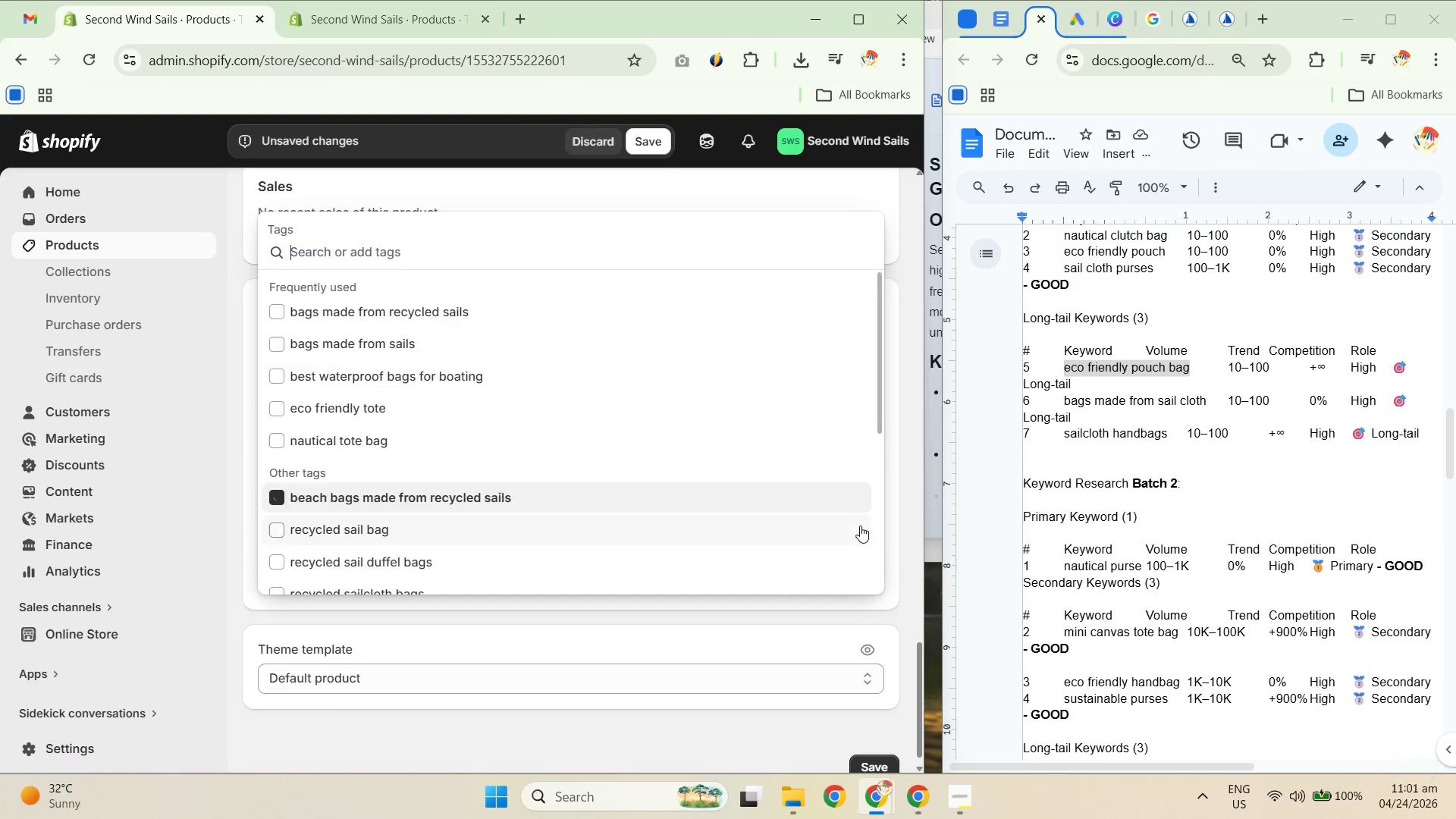 
key(Control+V)
 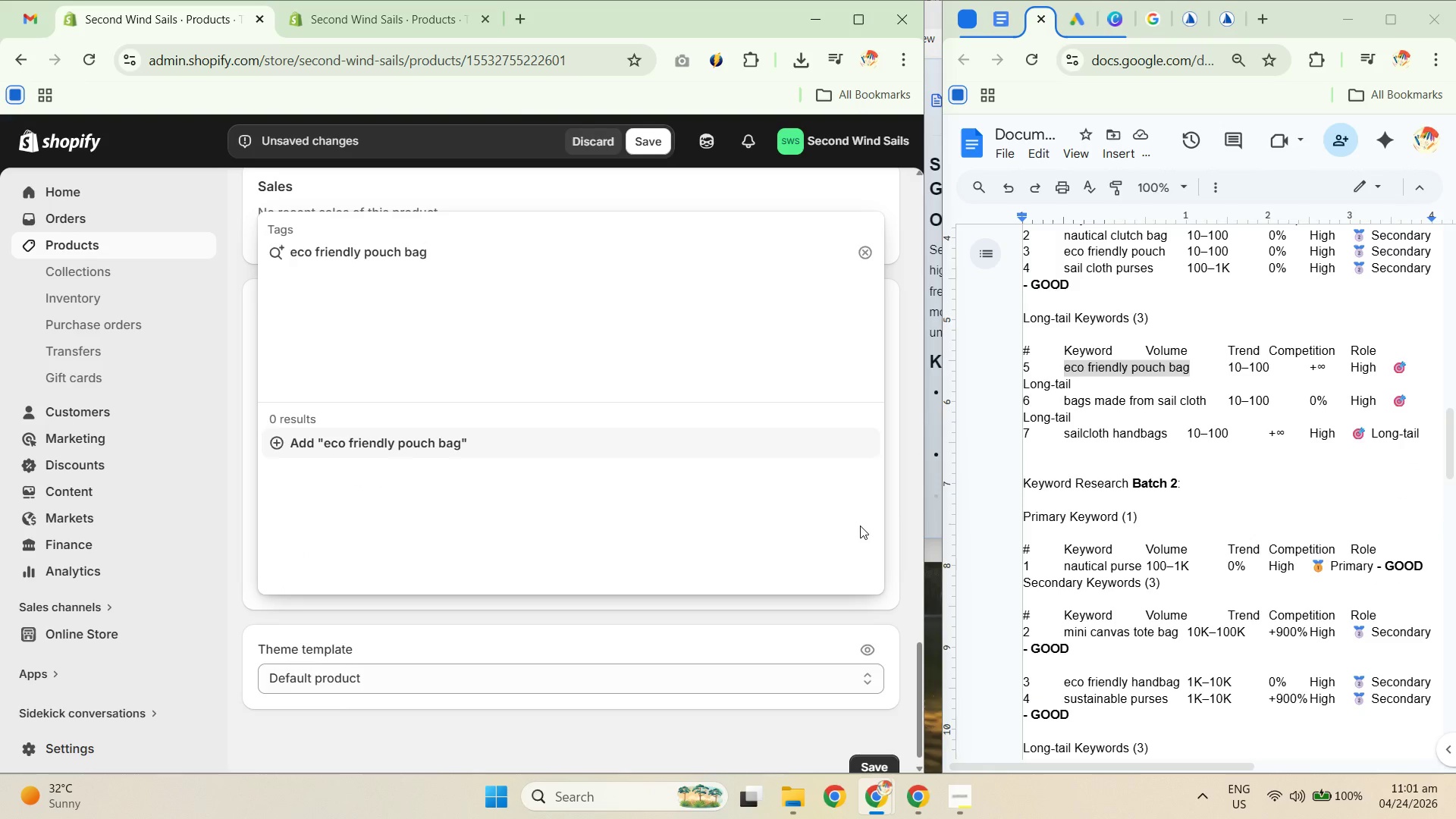 
key(NumpadEnter)
 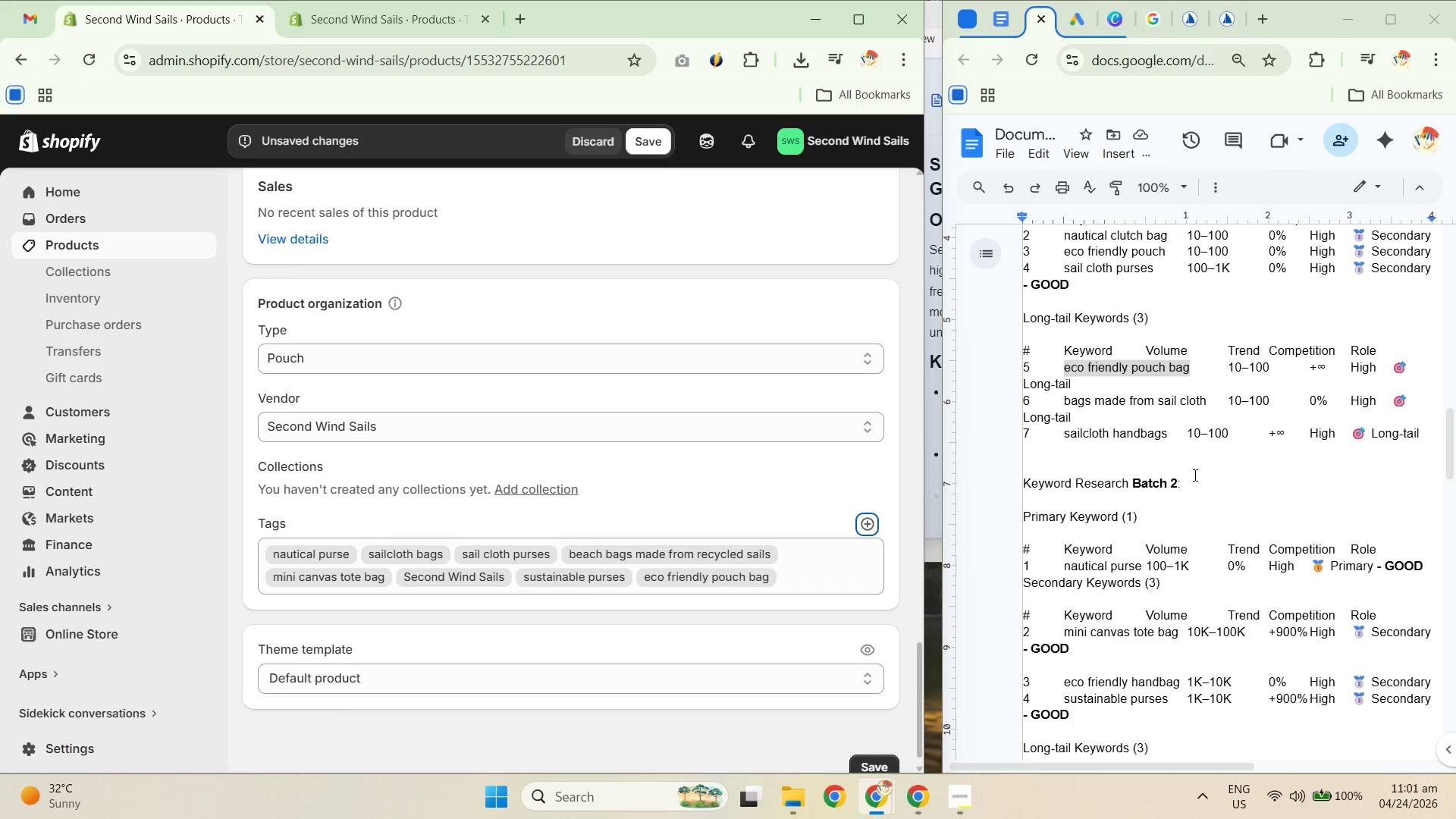 
left_click_drag(start_coordinate=[1167, 432], to_coordinate=[1060, 439])
 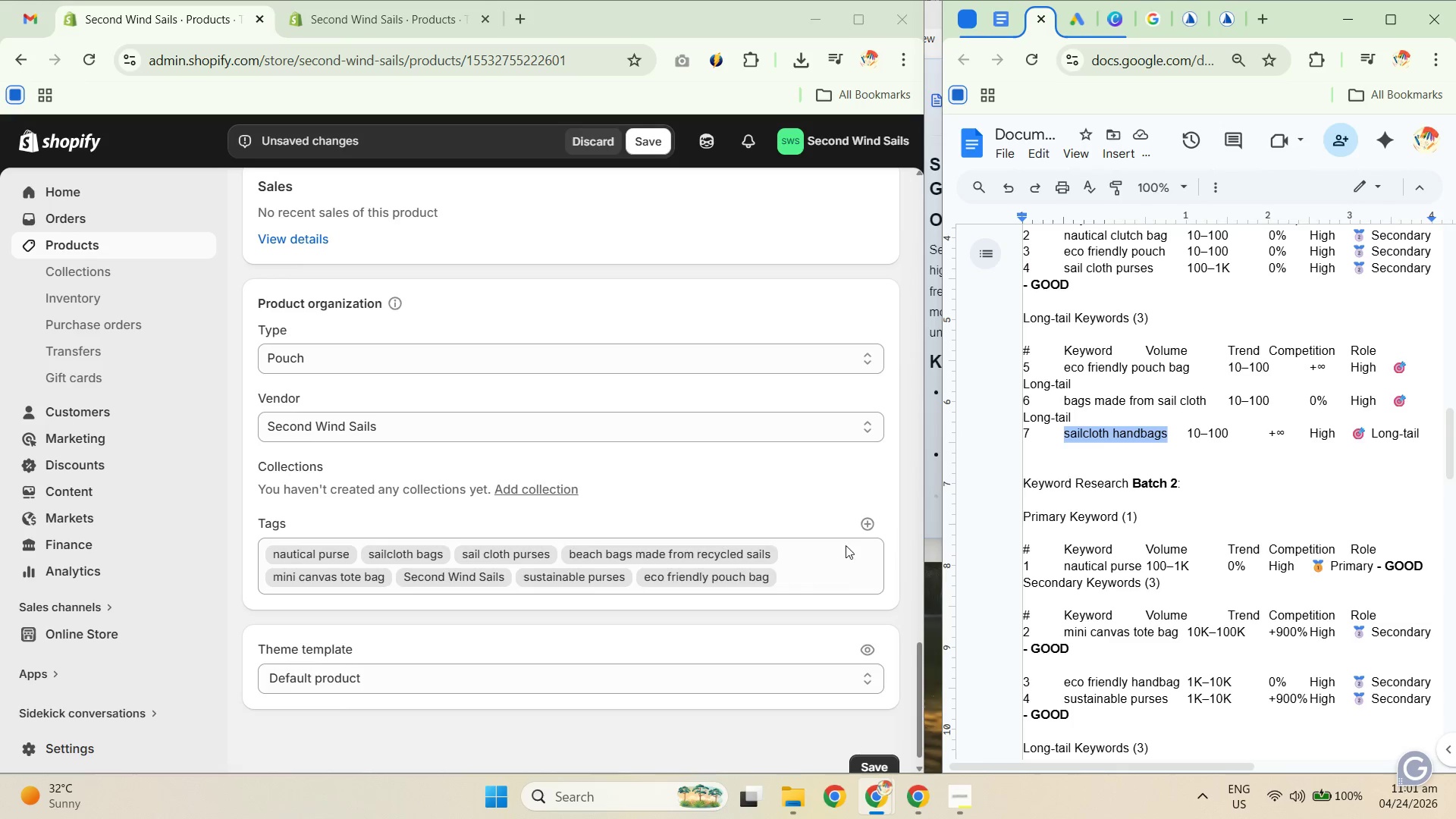 
key(Control+C)
 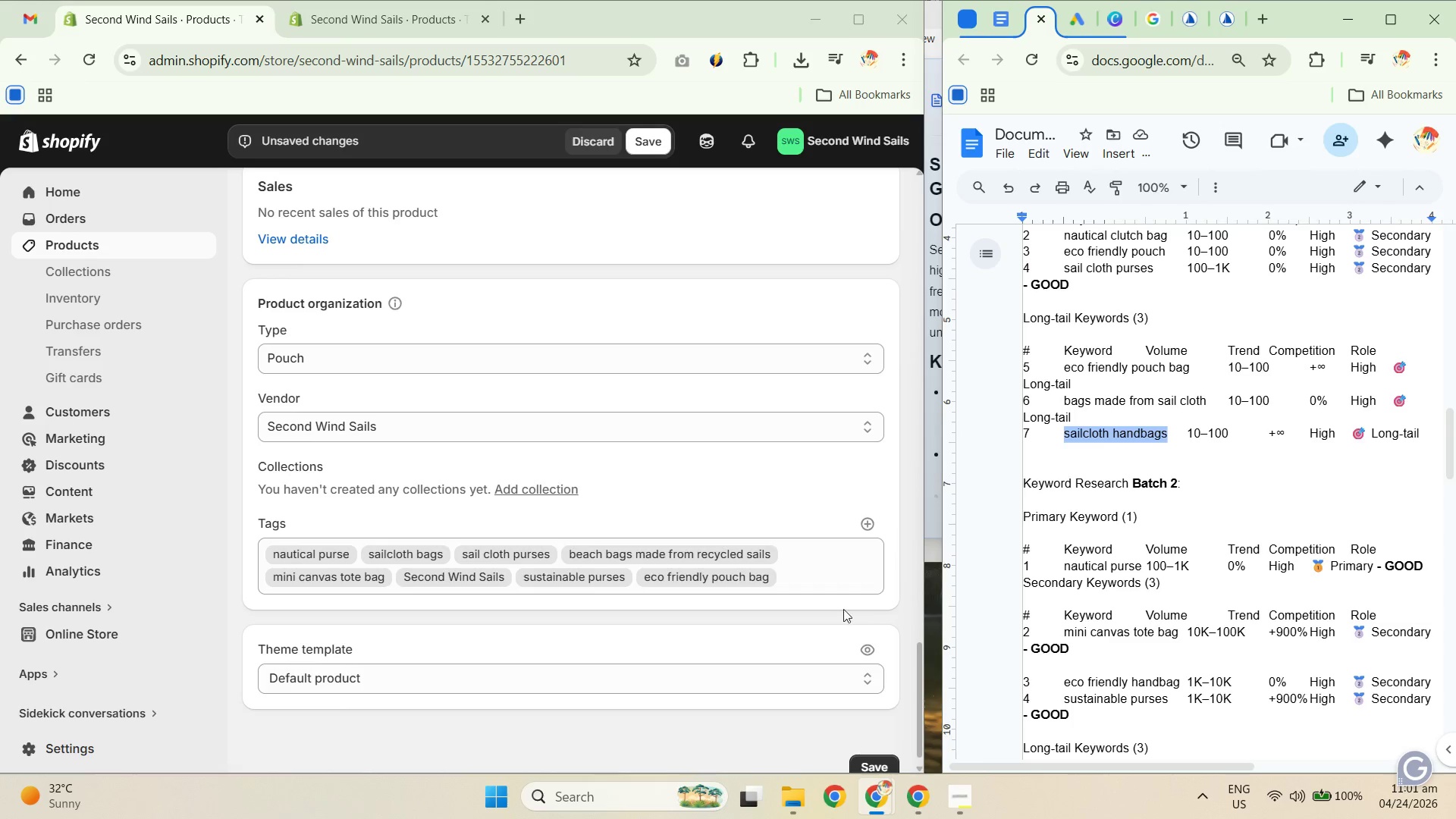 
key(Control+C)
 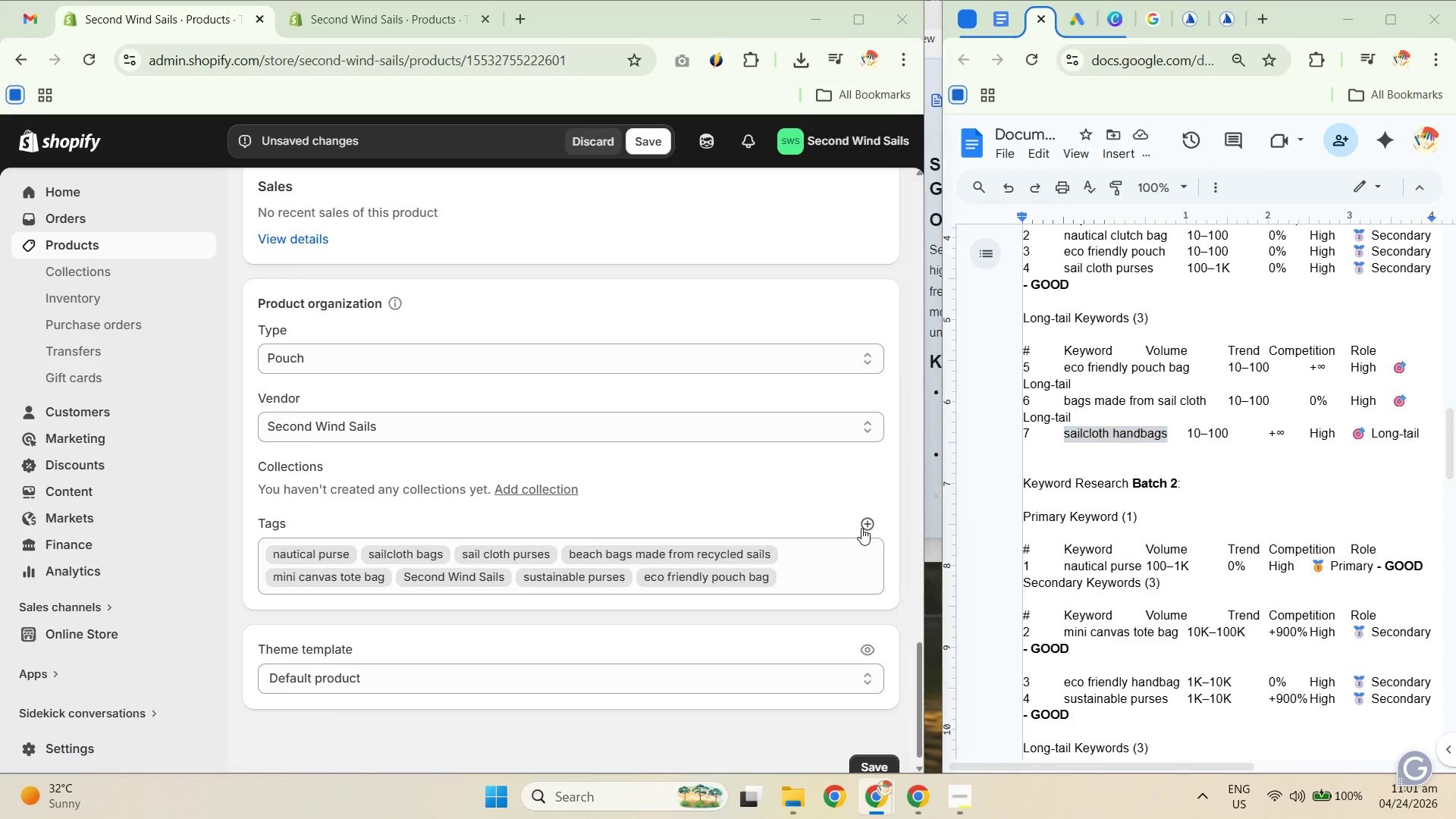 
key(Control+V)
 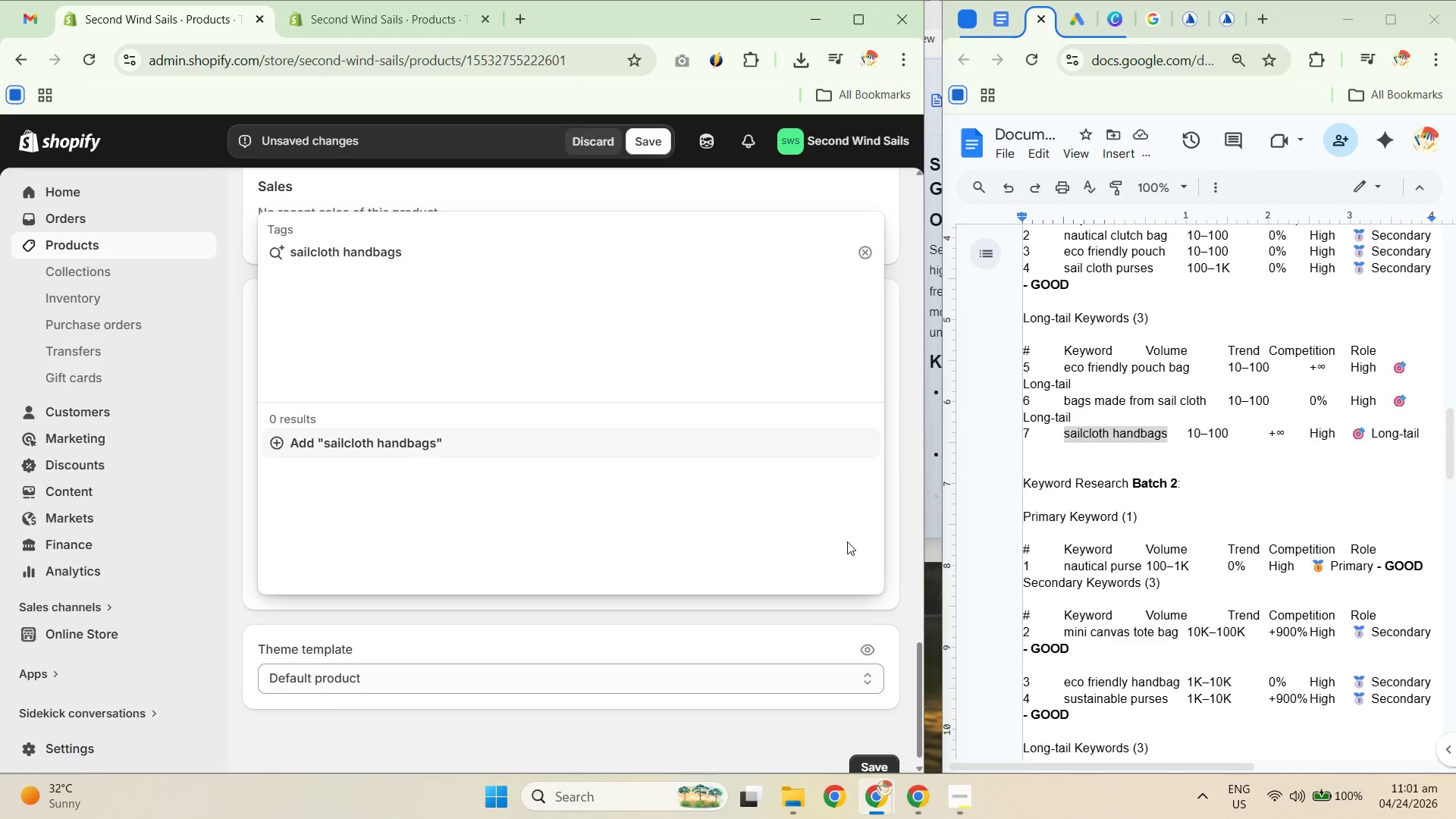 
key(NumpadEnter)
 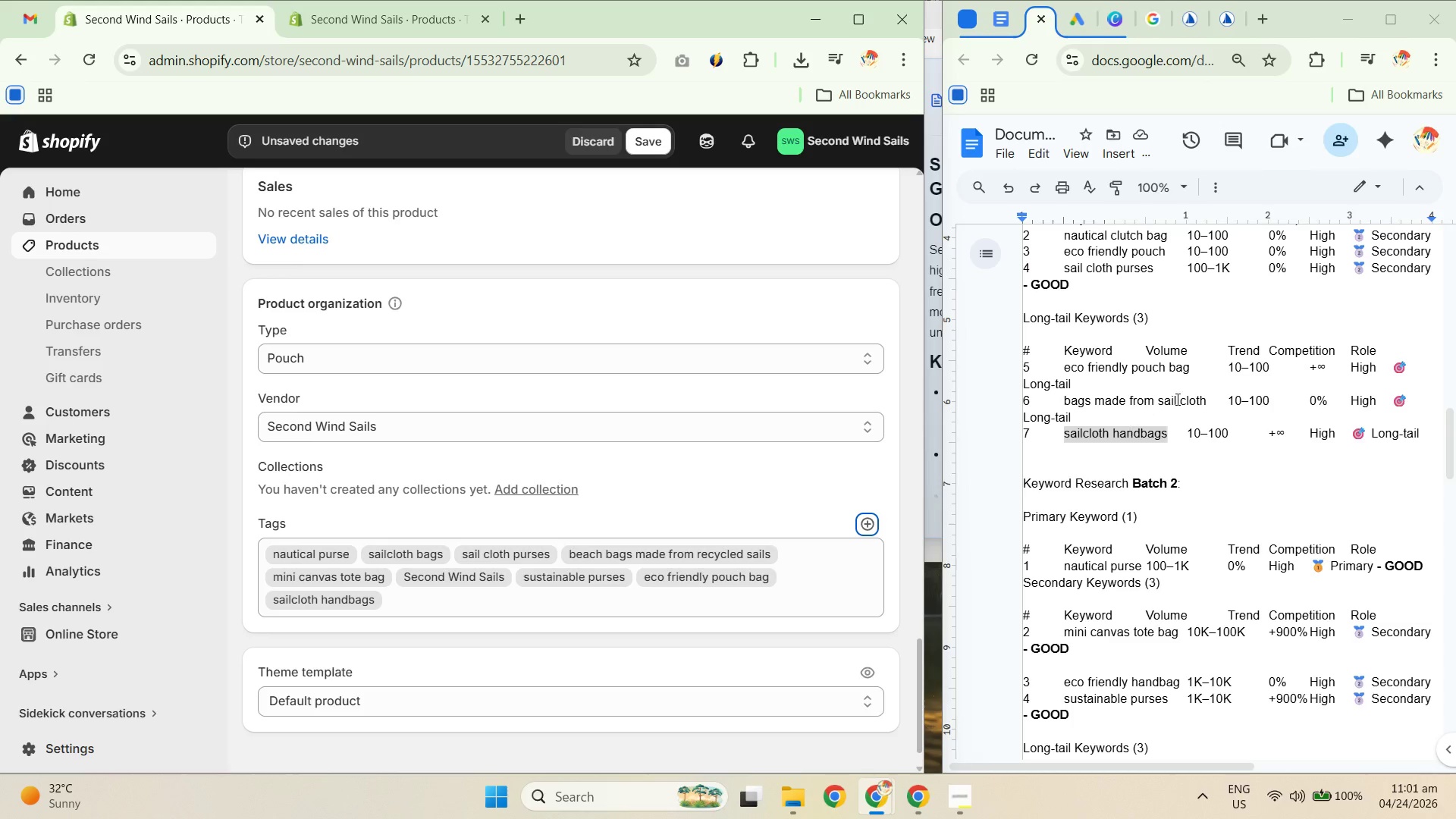 
left_click_drag(start_coordinate=[1210, 399], to_coordinate=[1066, 397])
 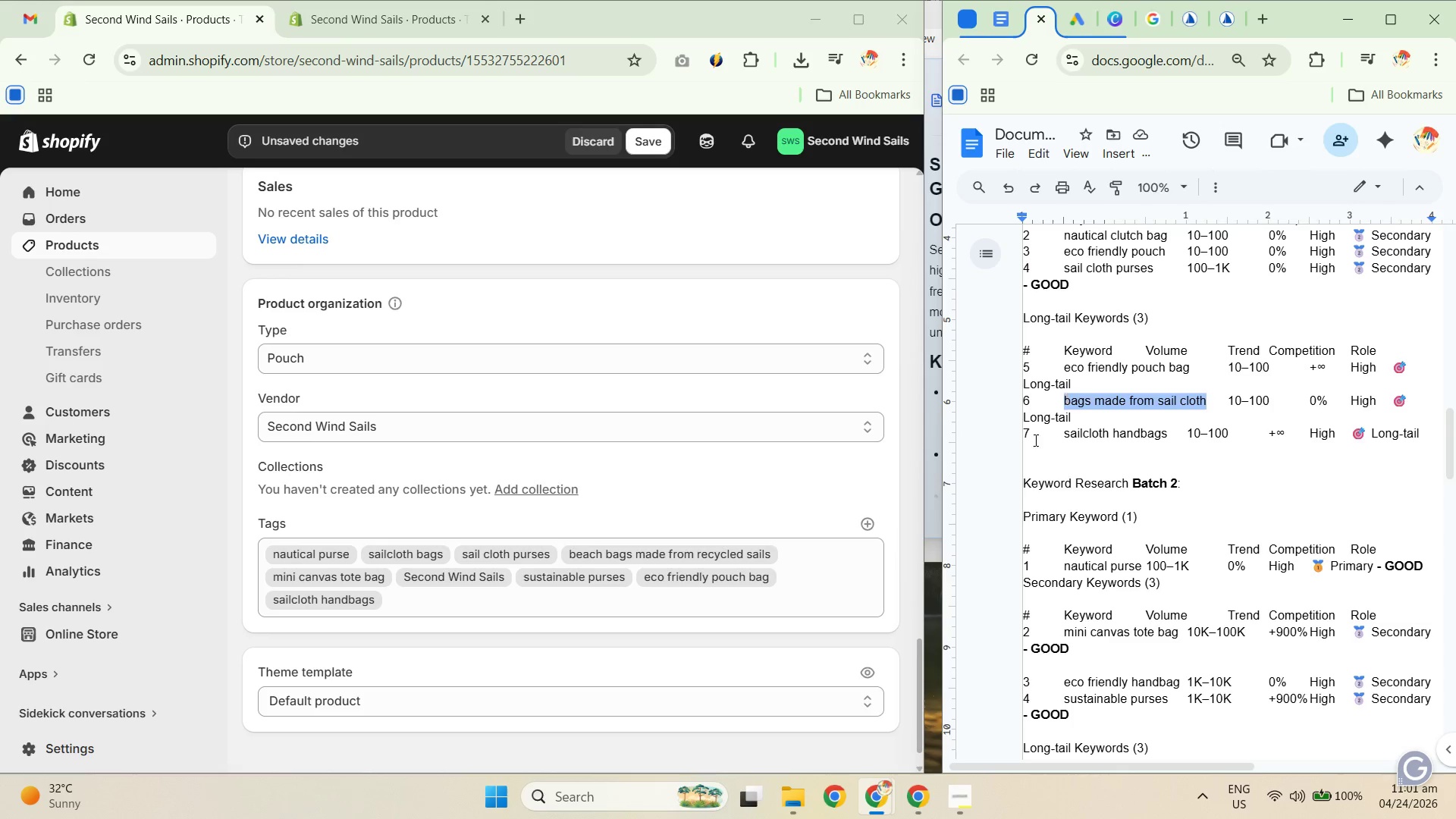 
key(Control+C)
 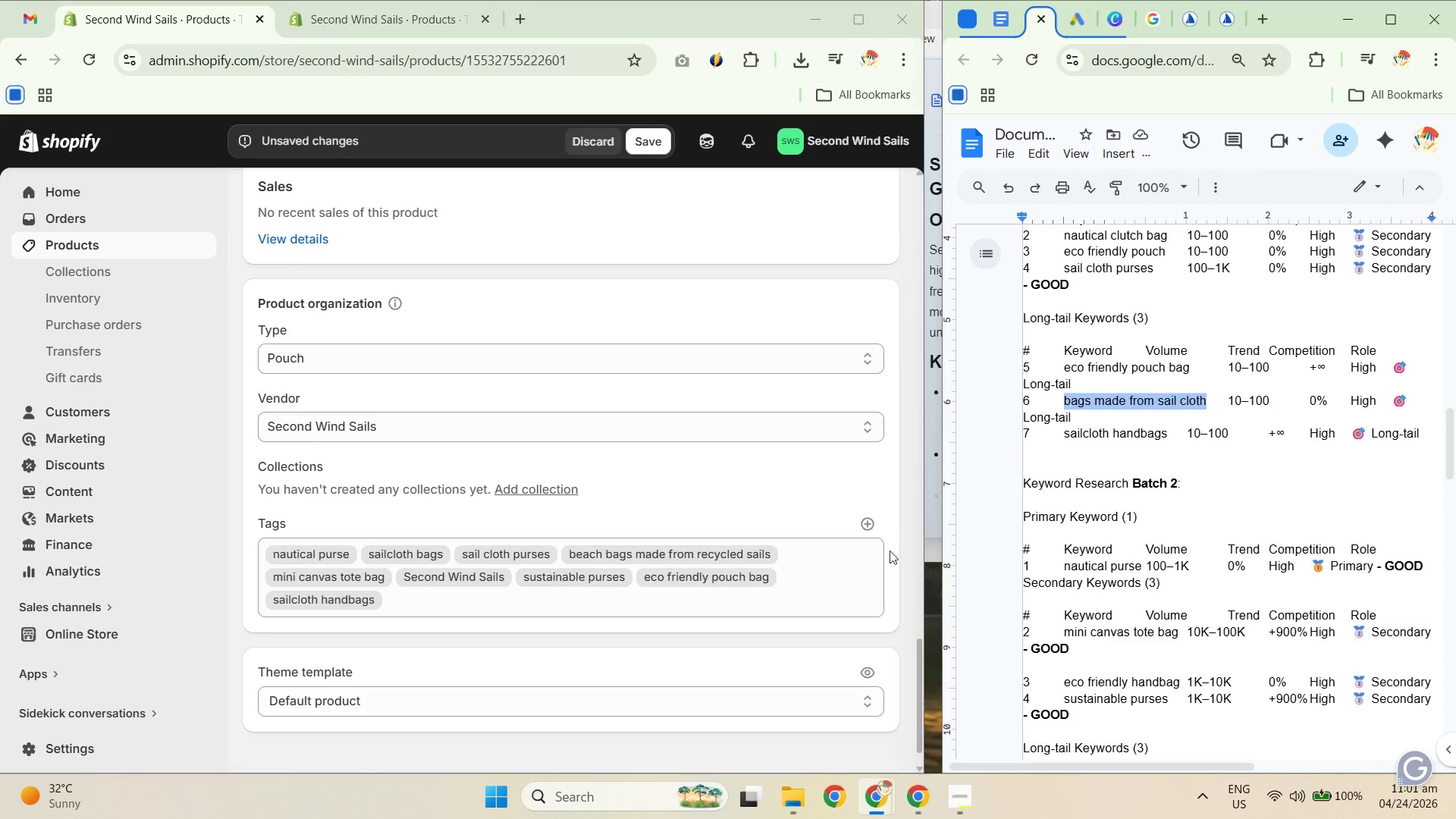 
key(Control+C)
 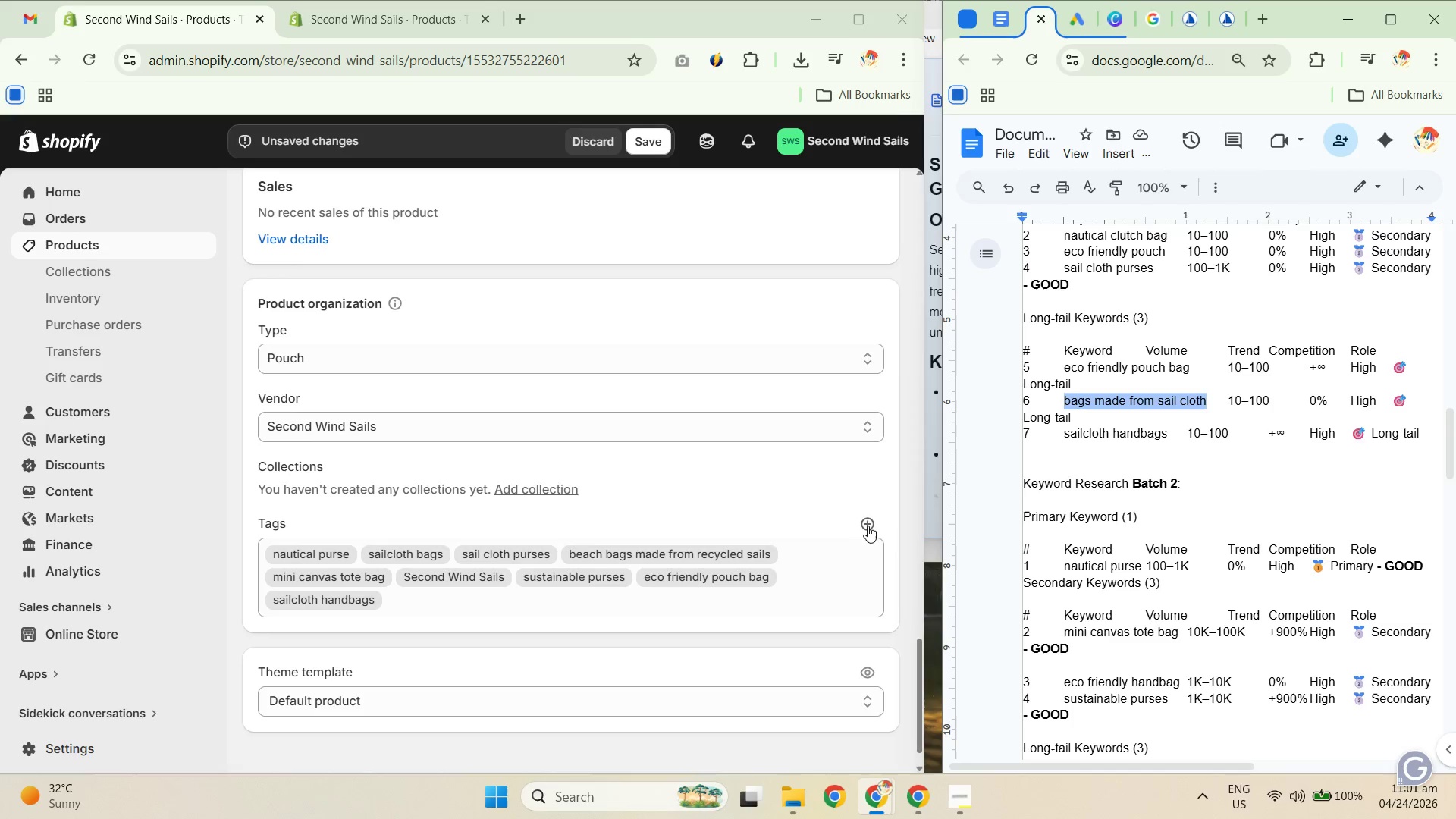 
left_click([869, 523])
 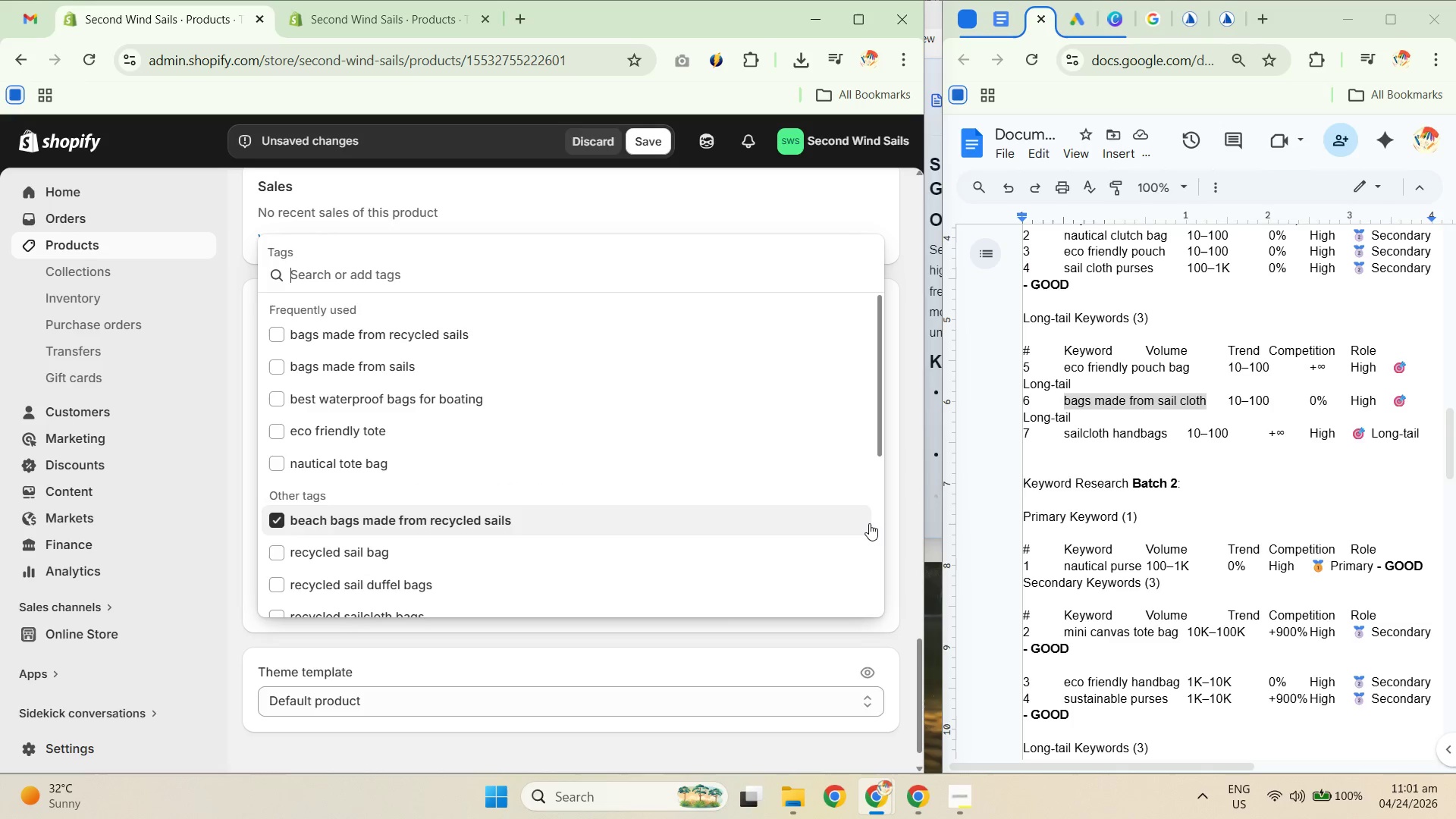 
key(Control+V)
 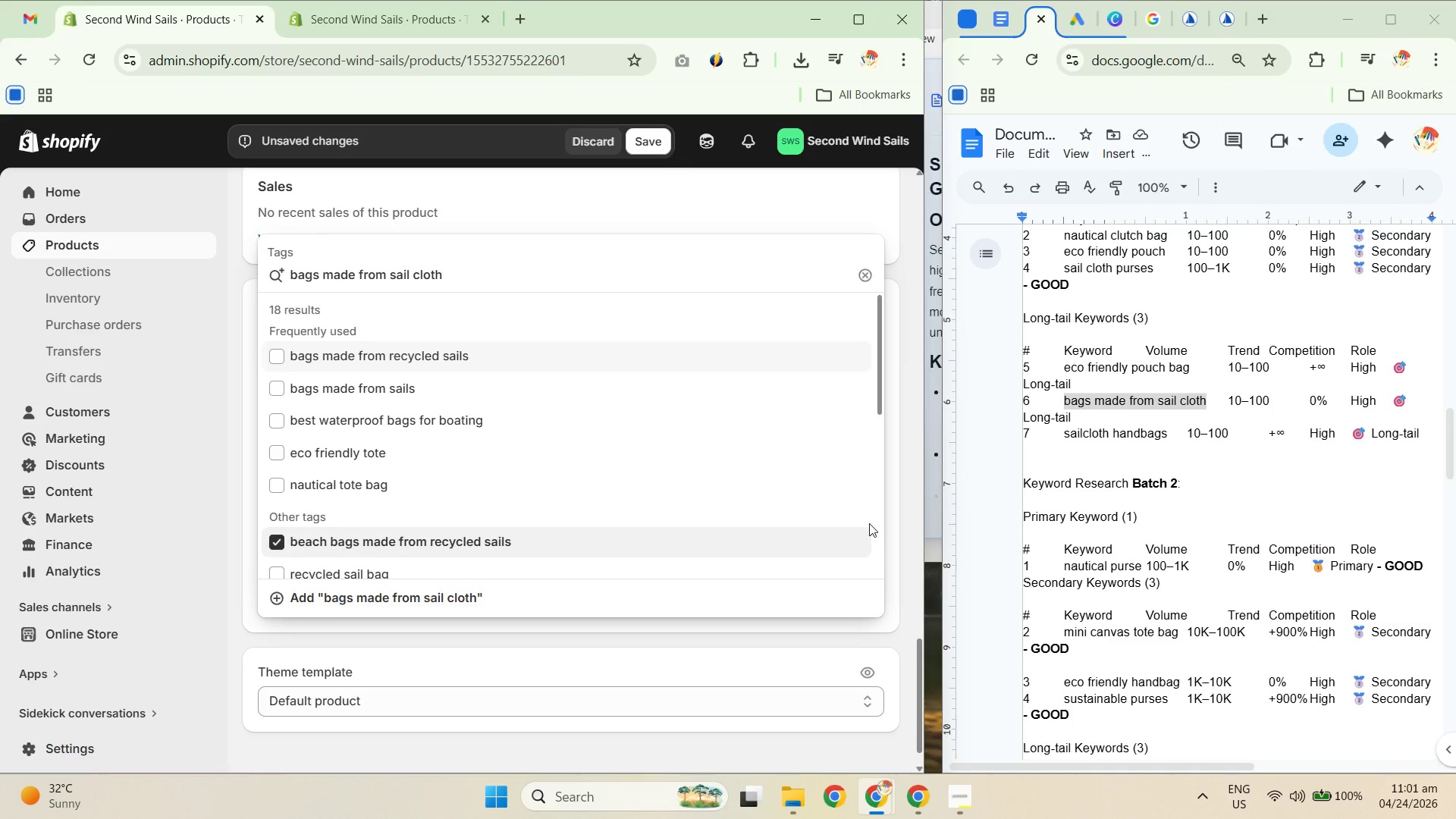 
key(NumpadEnter)
 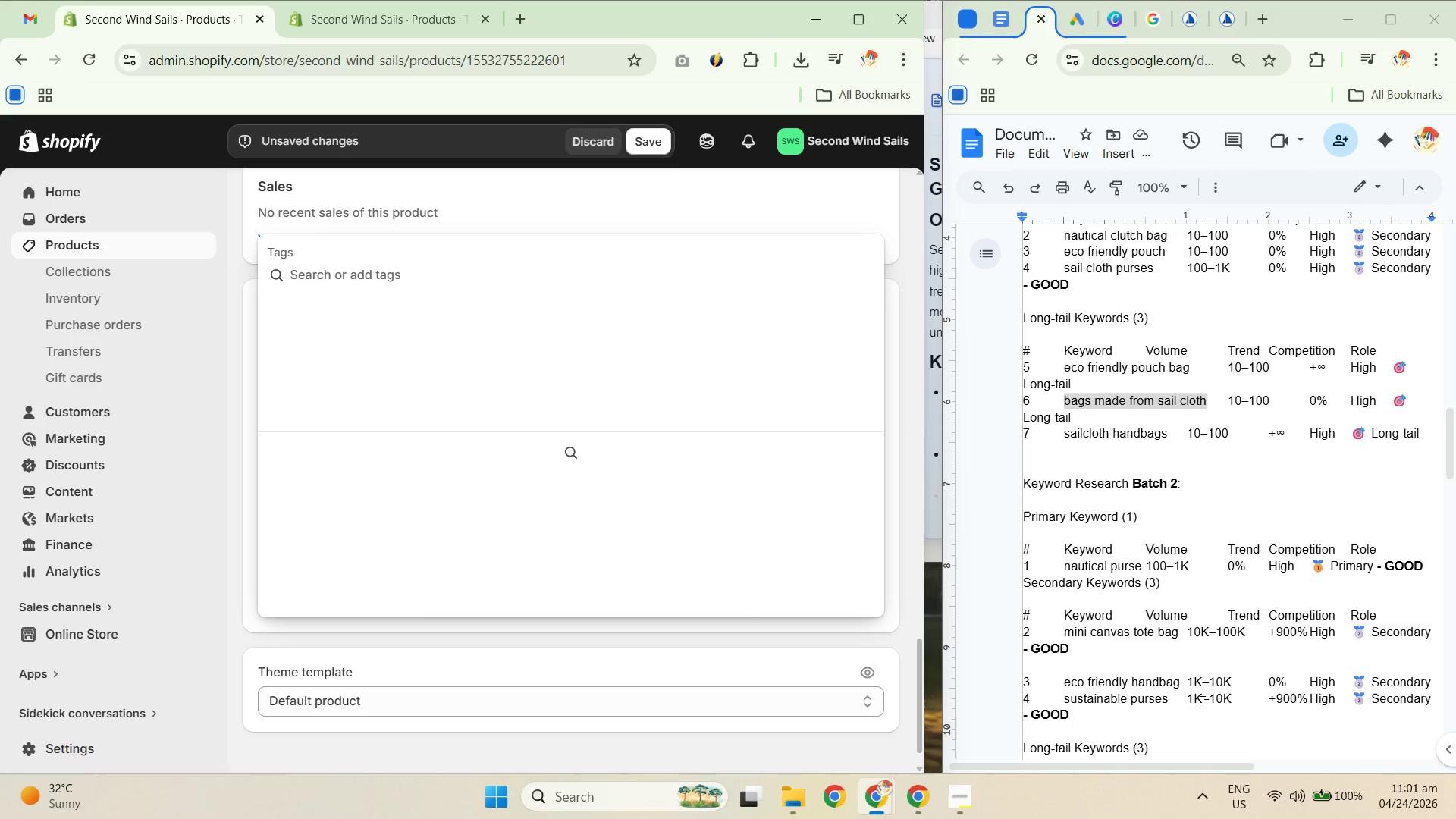 
scroll: coordinate [1169, 534], scroll_direction: down, amount: 2.0
 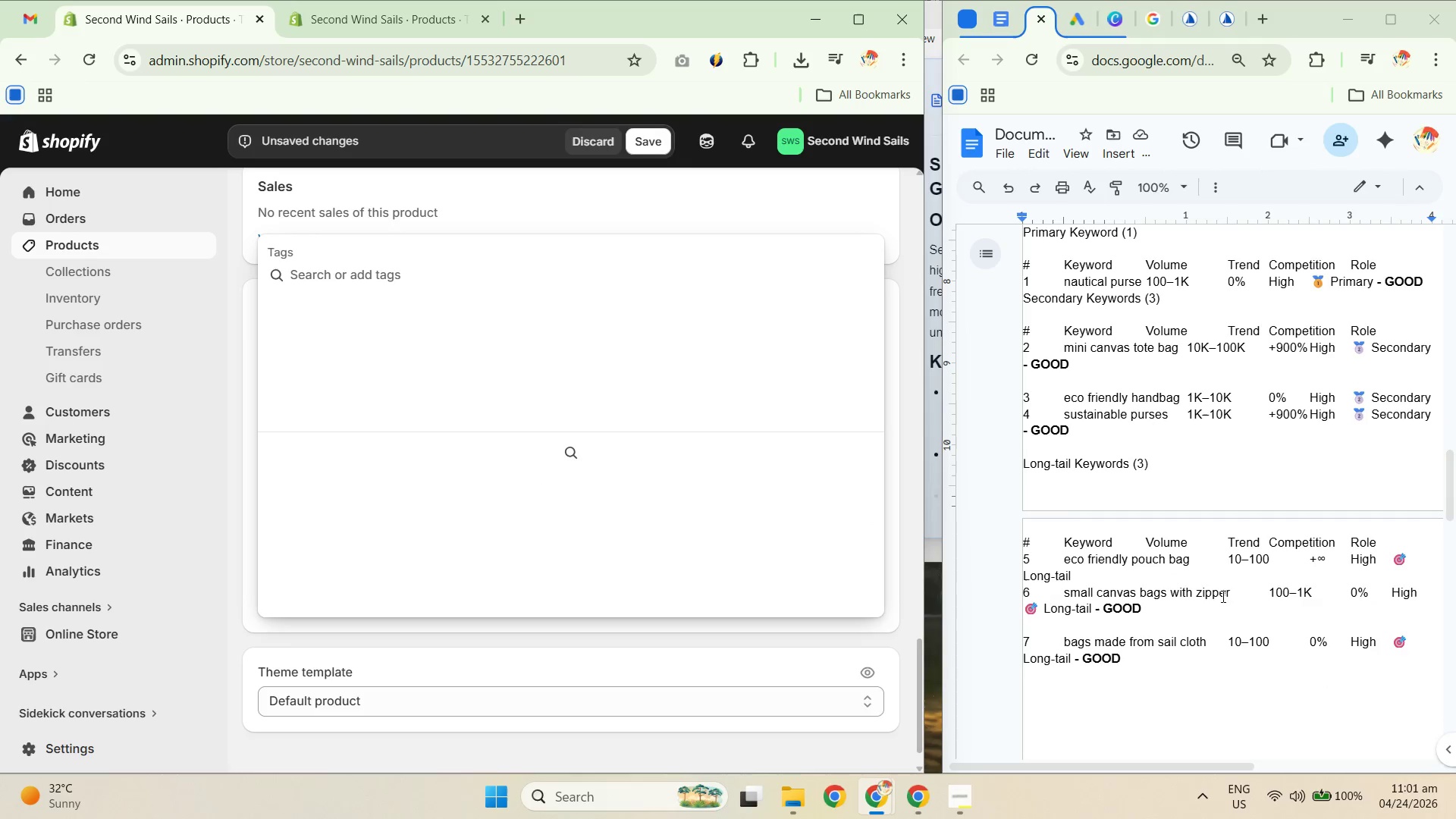 
left_click_drag(start_coordinate=[1238, 592], to_coordinate=[1062, 592])
 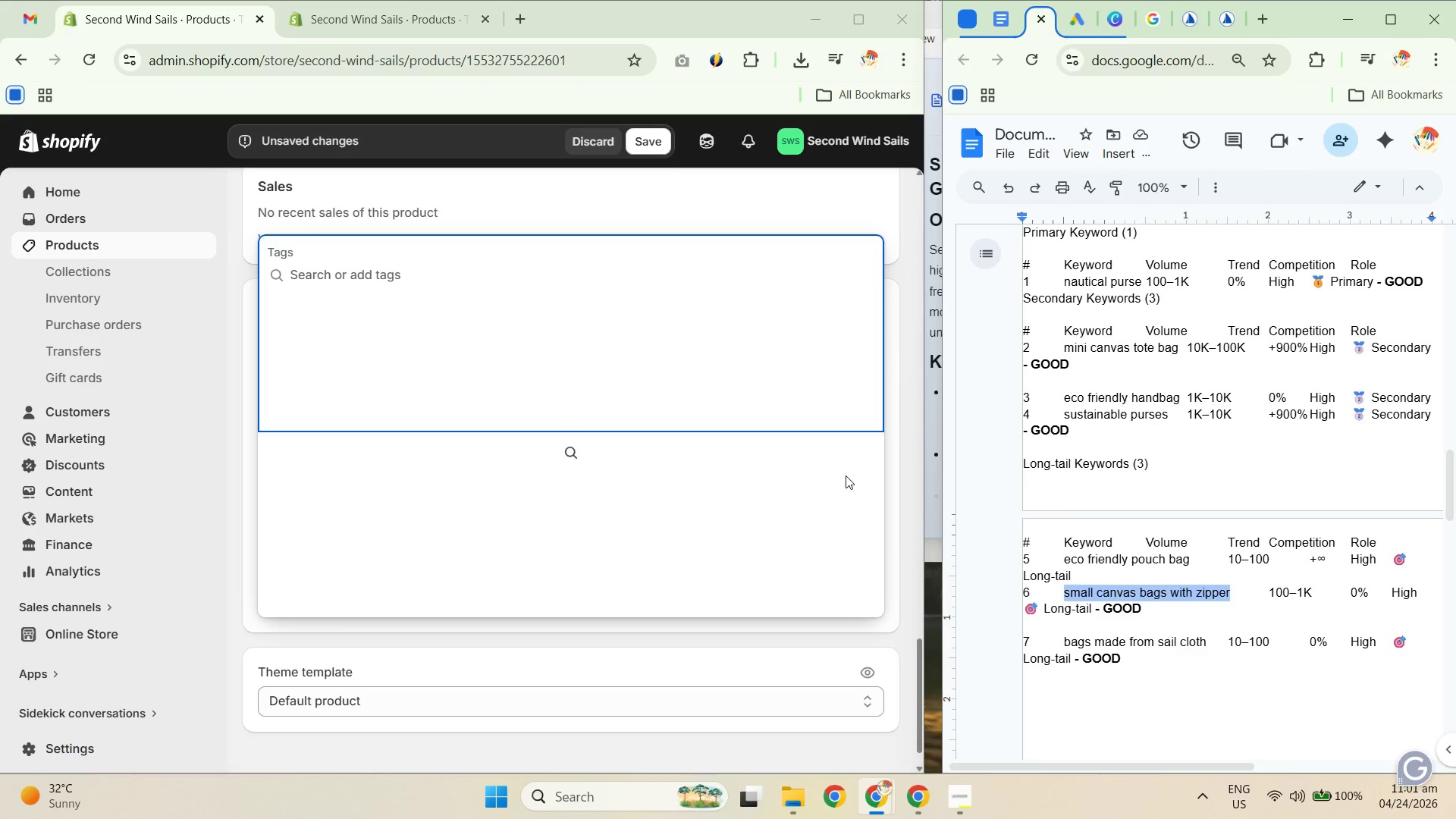 
key(Control+C)
 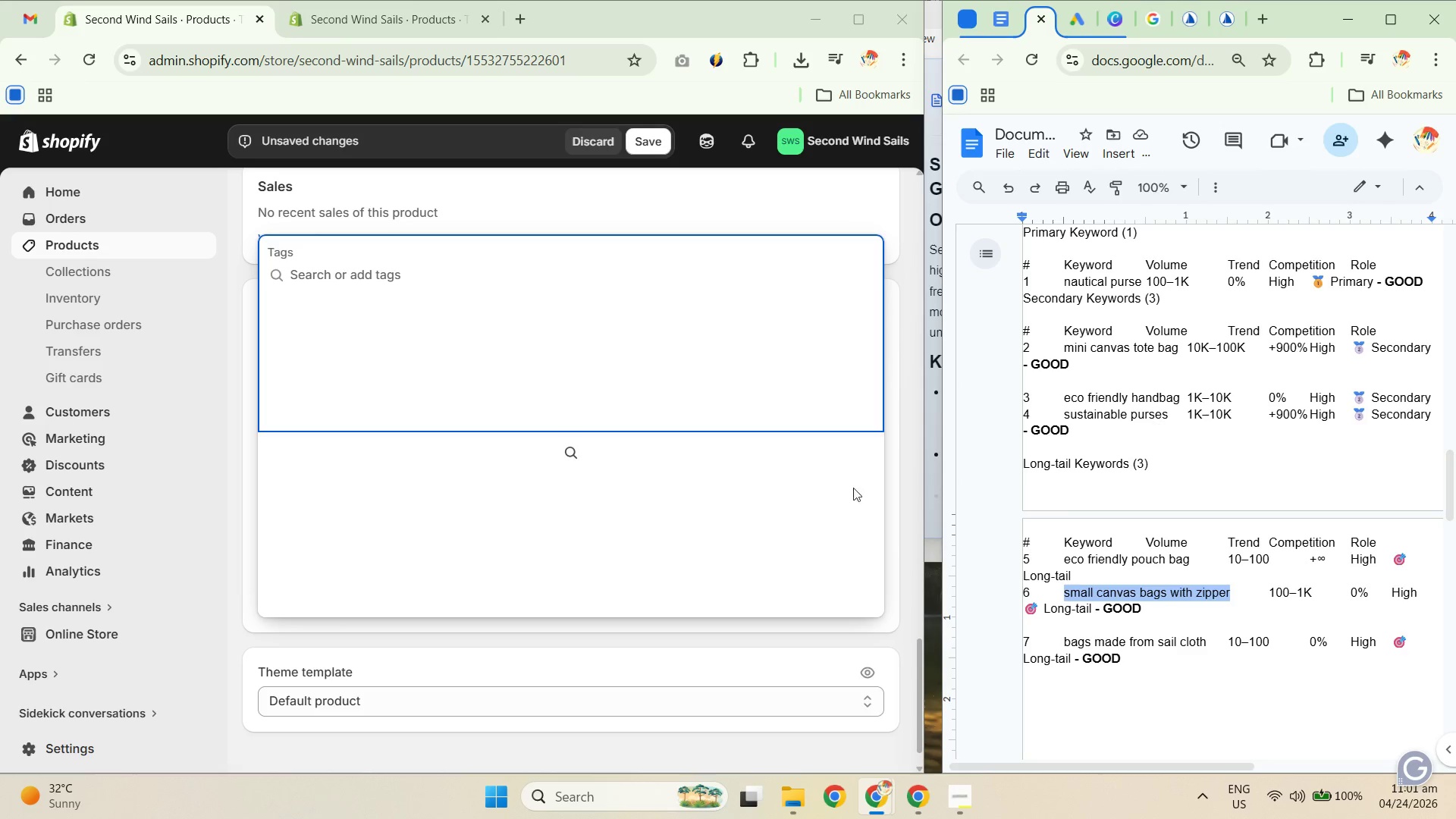 
key(Control+C)
 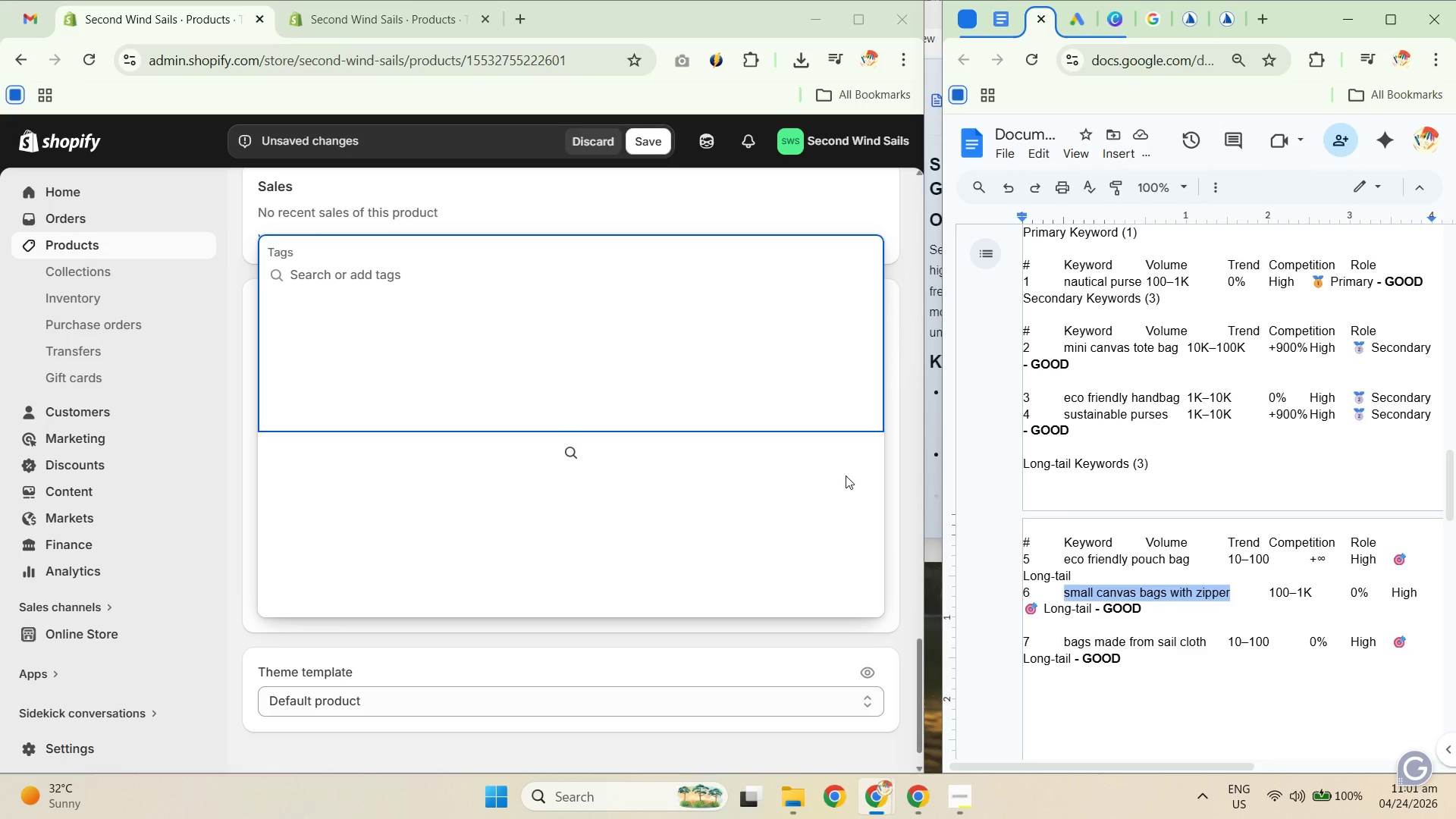 
key(Control+C)
 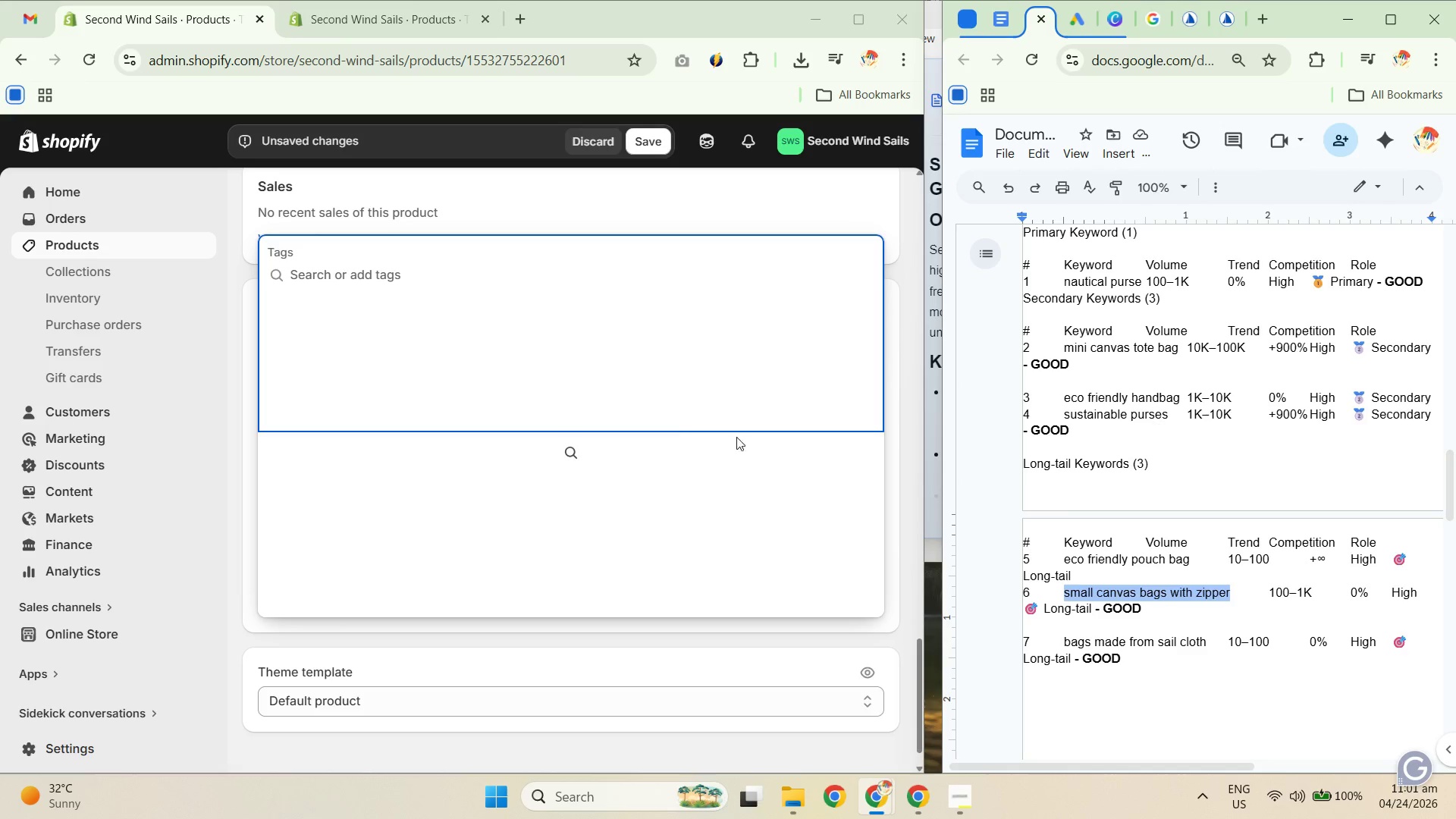 
key(Control+C)
 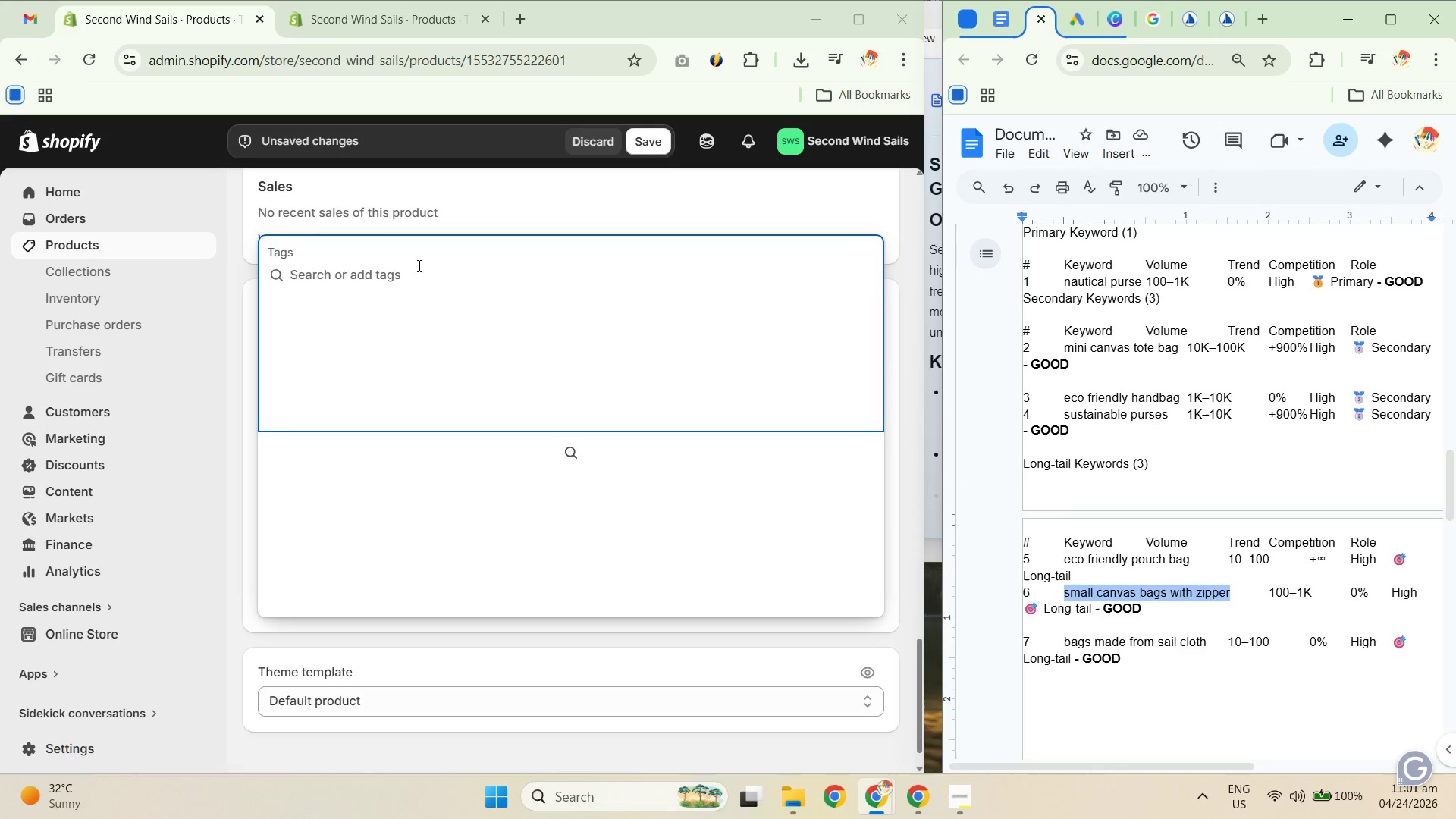 
left_click([395, 250])
 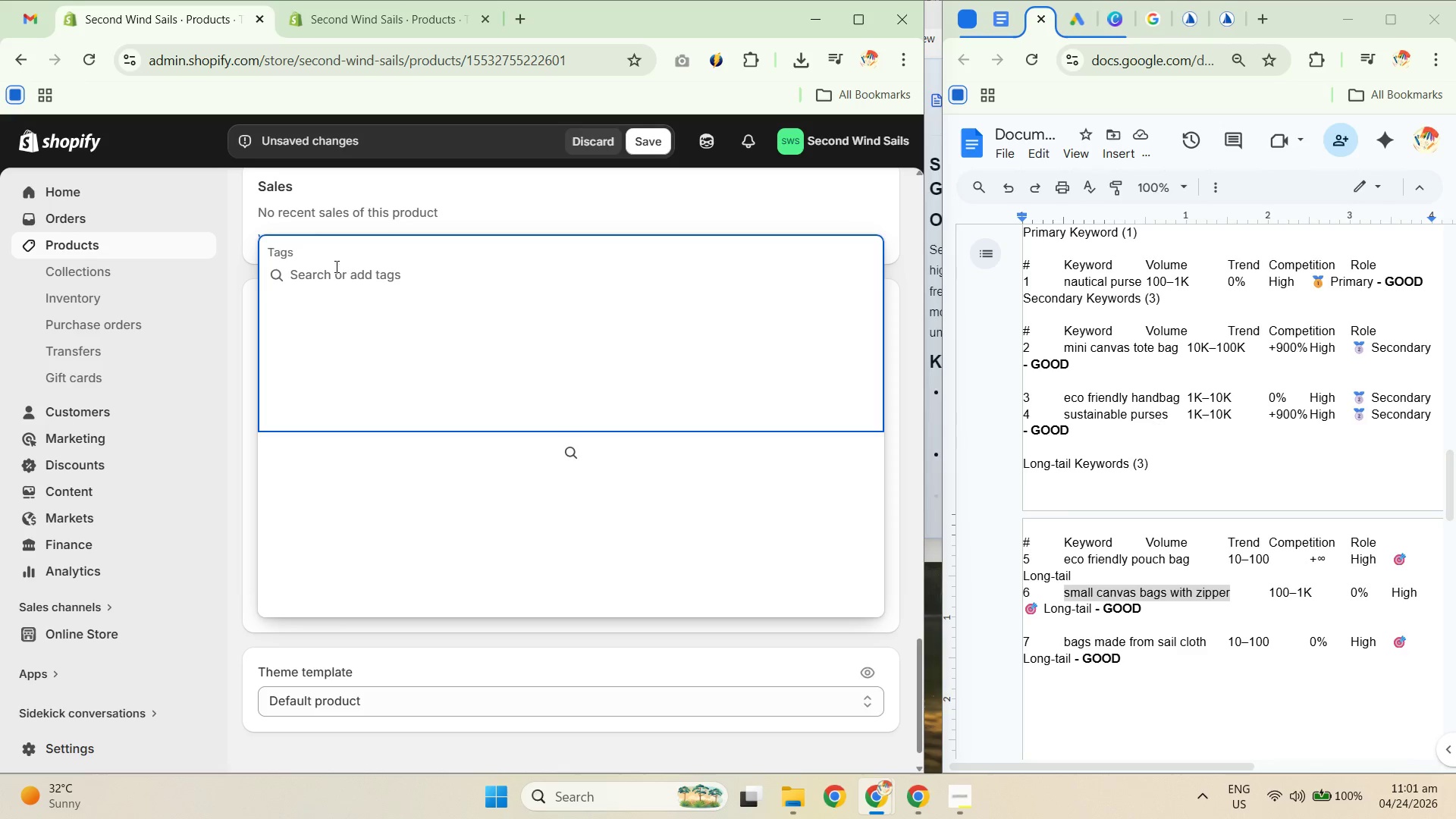 
left_click([338, 283])
 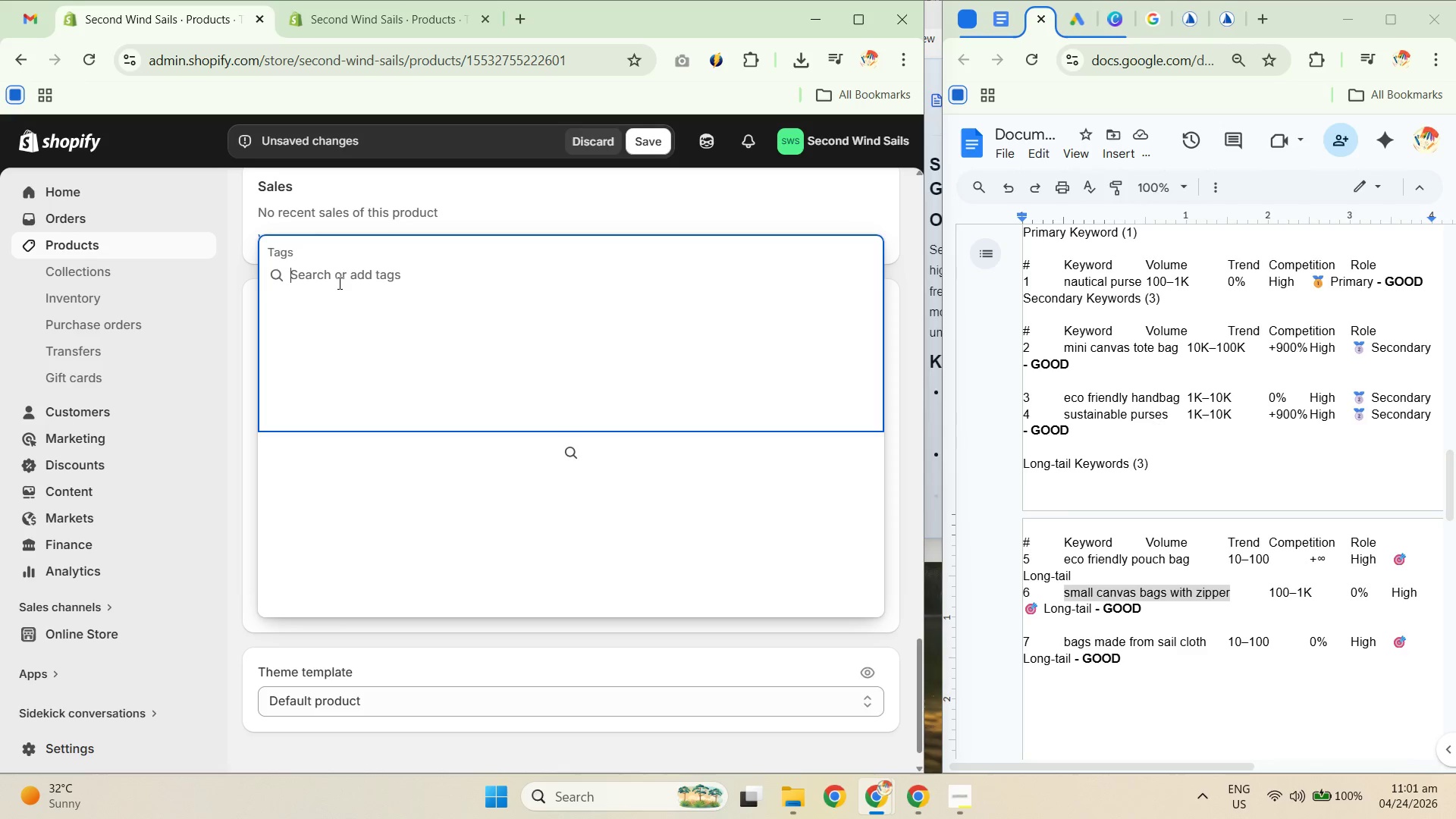 
key(Control+V)
 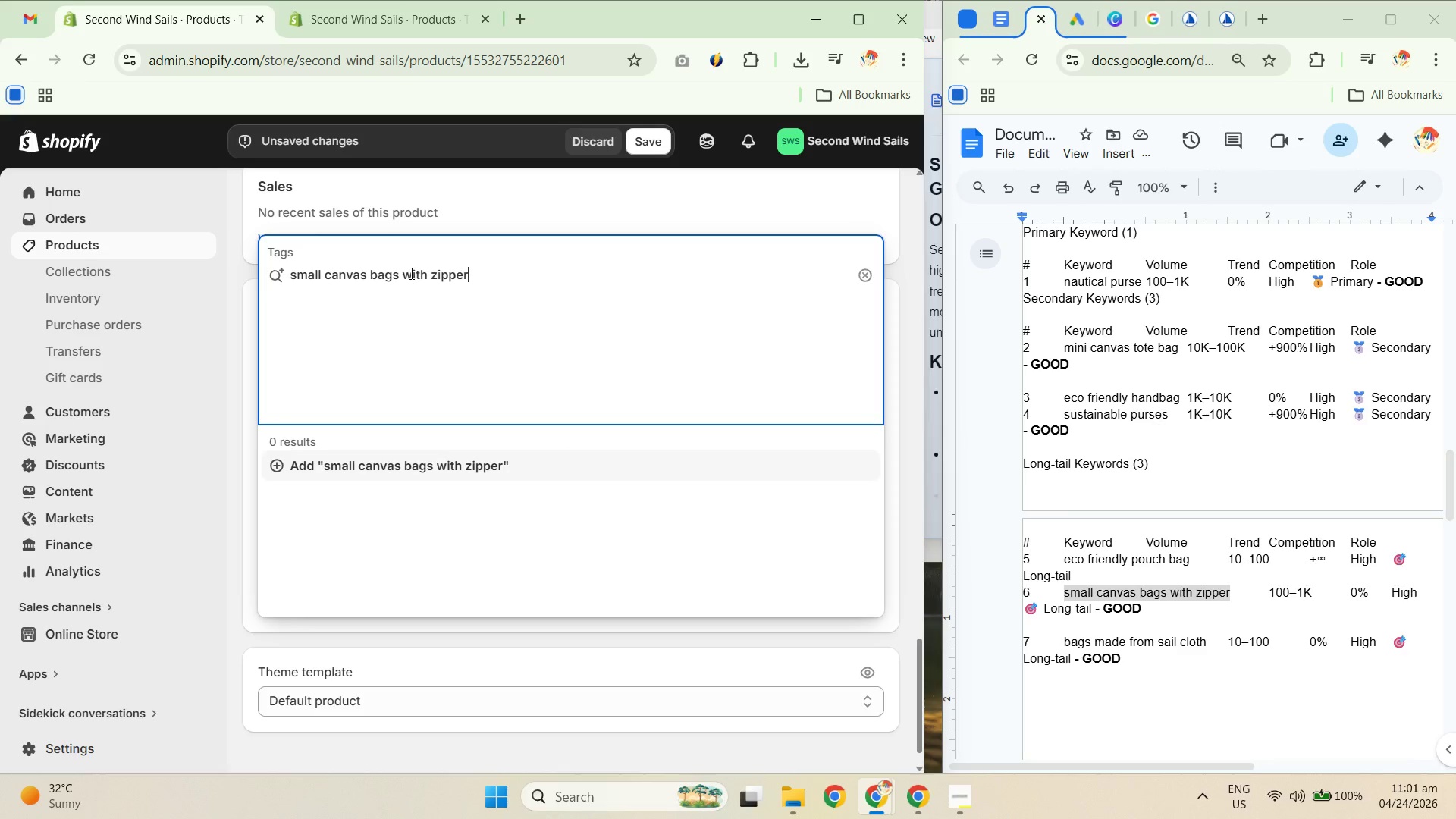 
key(NumpadEnter)
 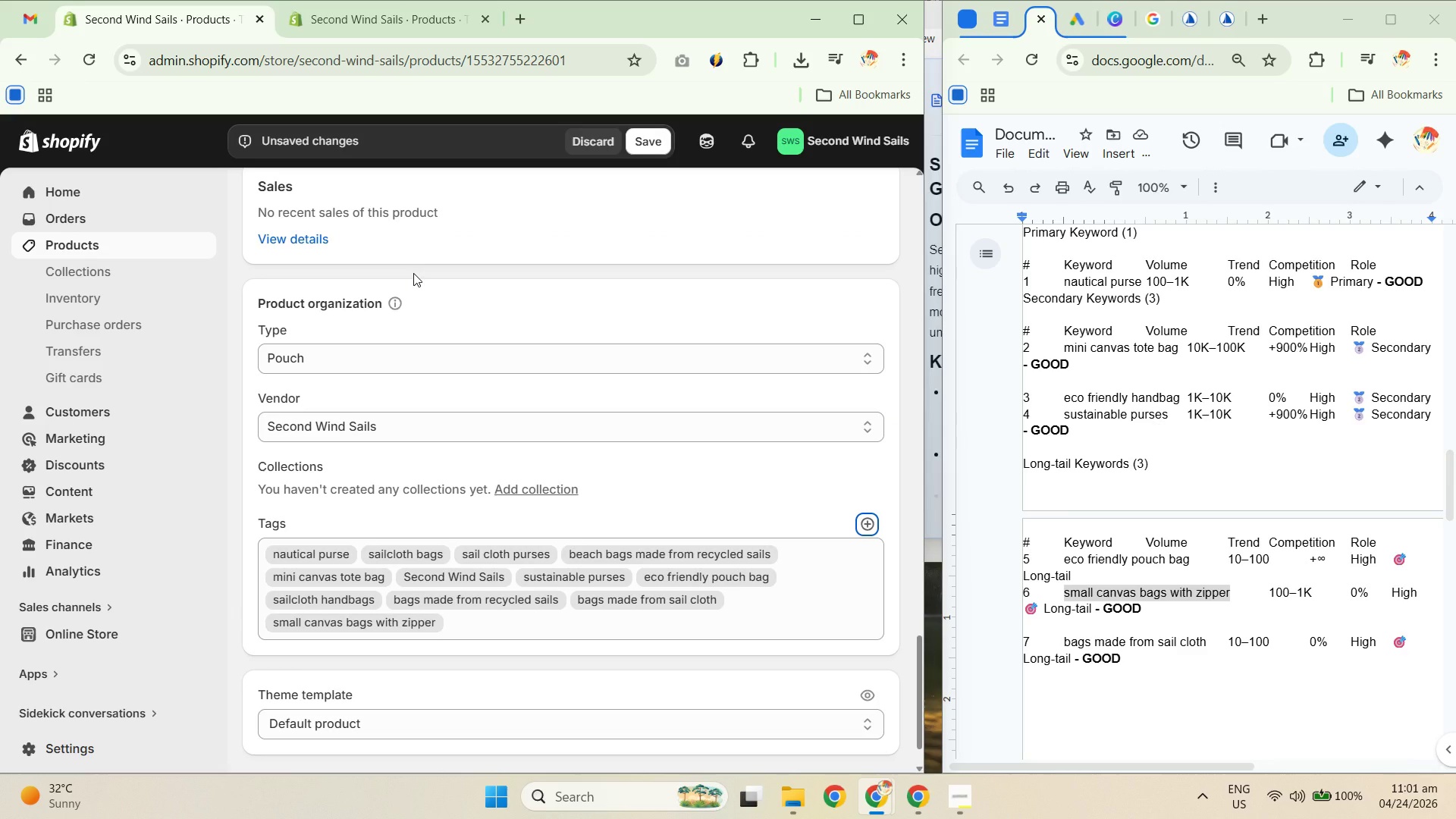 
left_click([864, 517])
 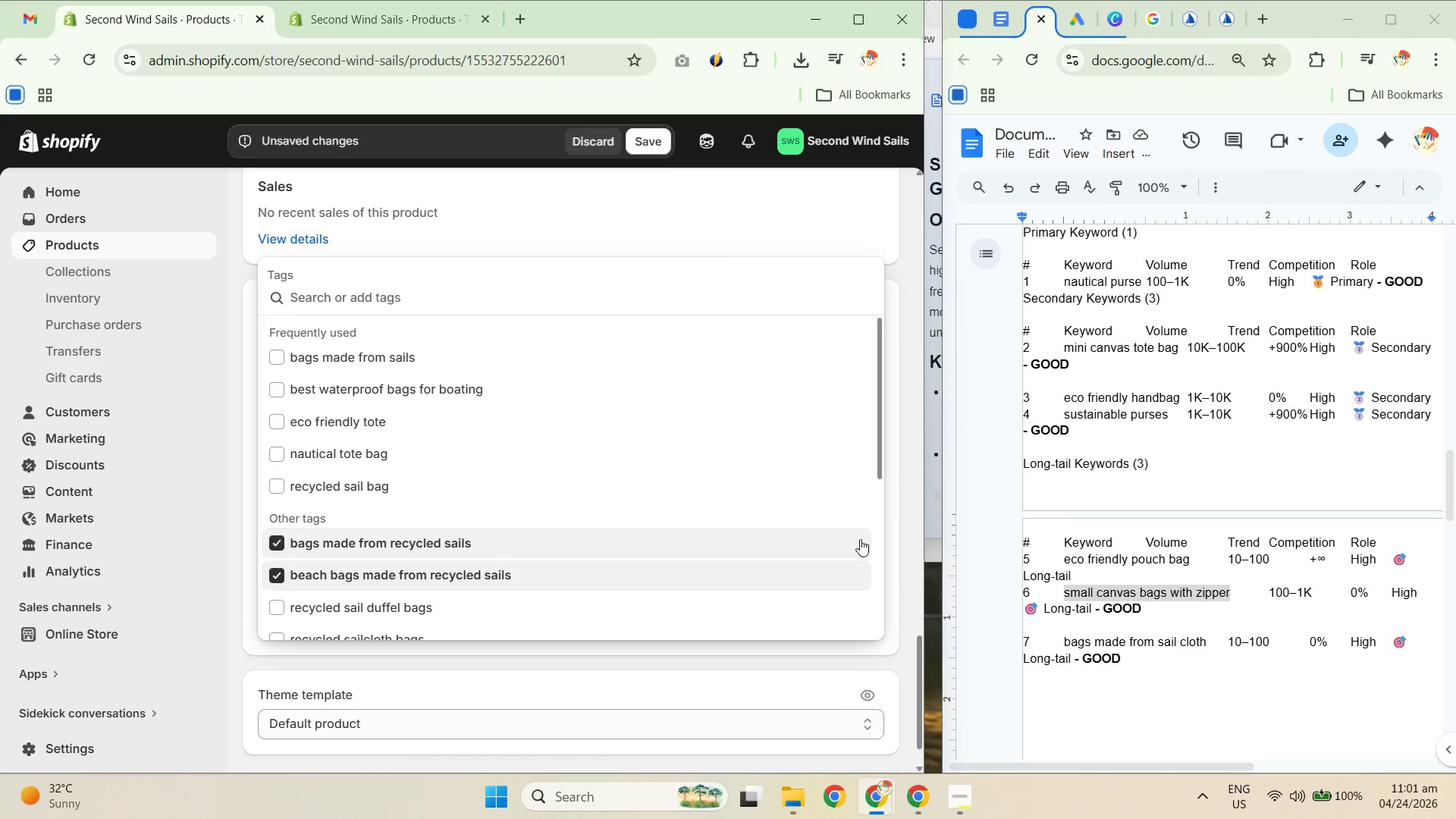 
type(Second Wnd)
key(Backspace)
key(Backspace)
type(ind Sails)
key(NumpadEnter)
key(NumpadEnter)
 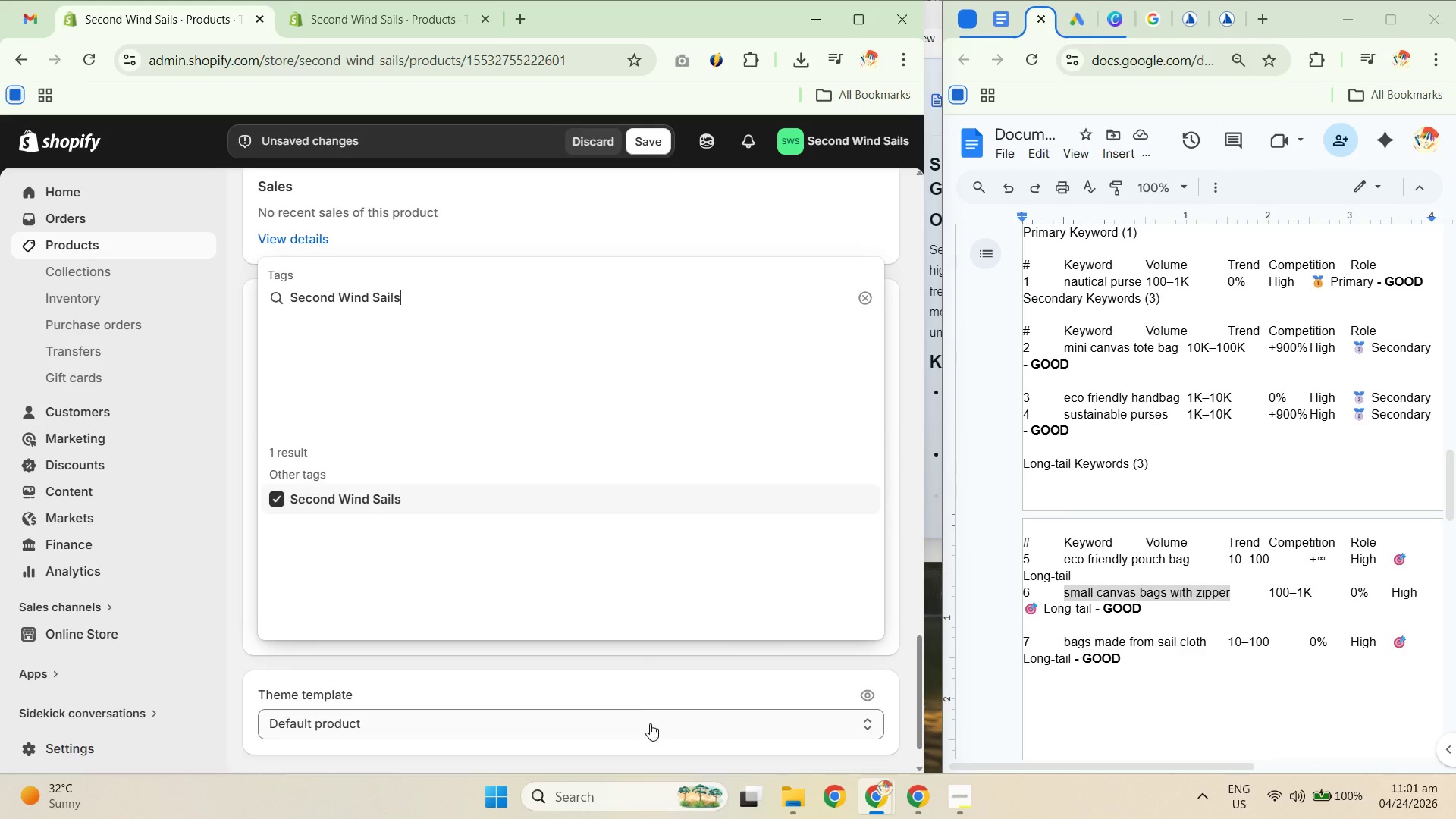 
left_click([661, 666])
 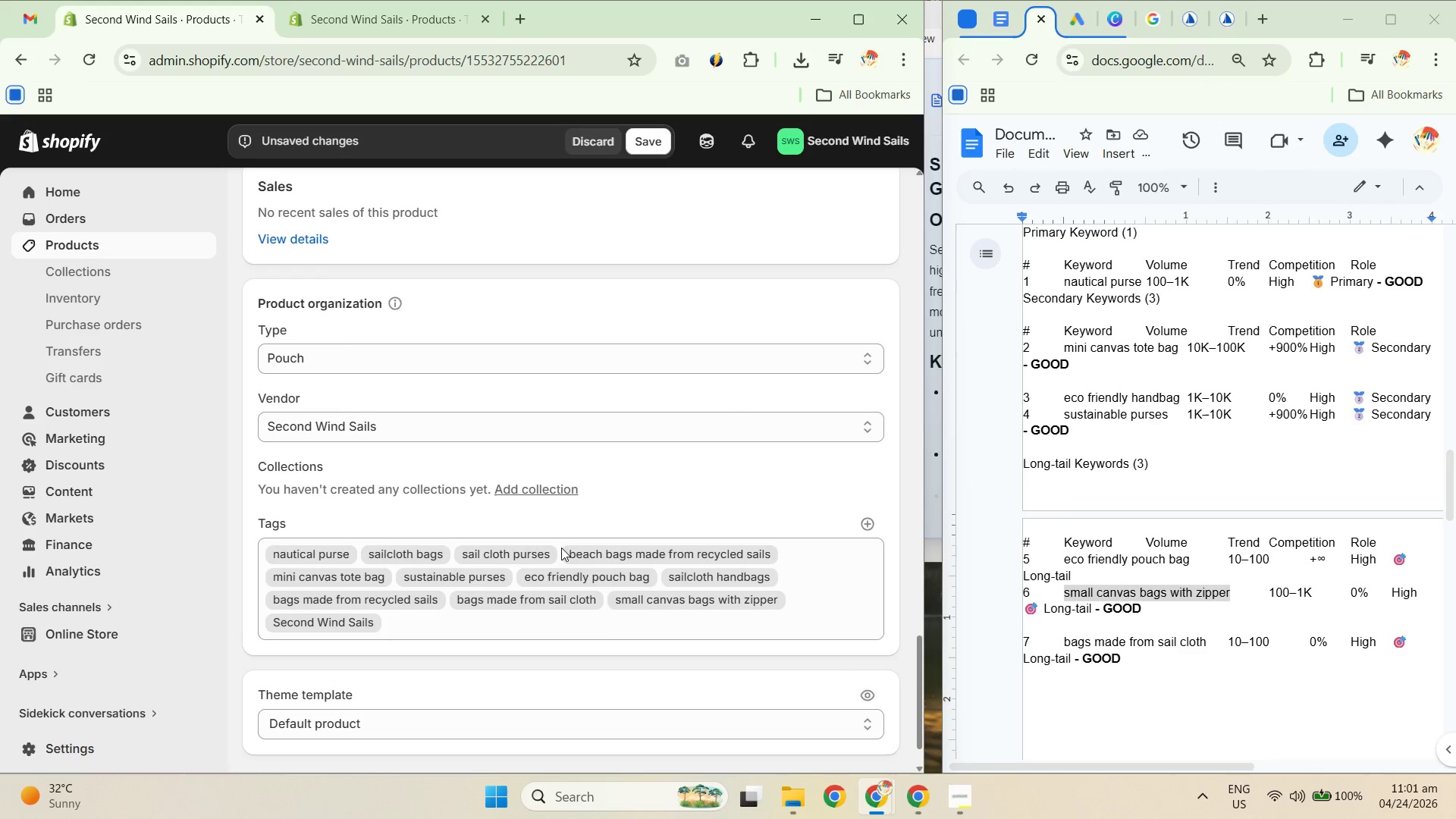 
scroll: coordinate [610, 344], scroll_direction: up, amount: 1.0
 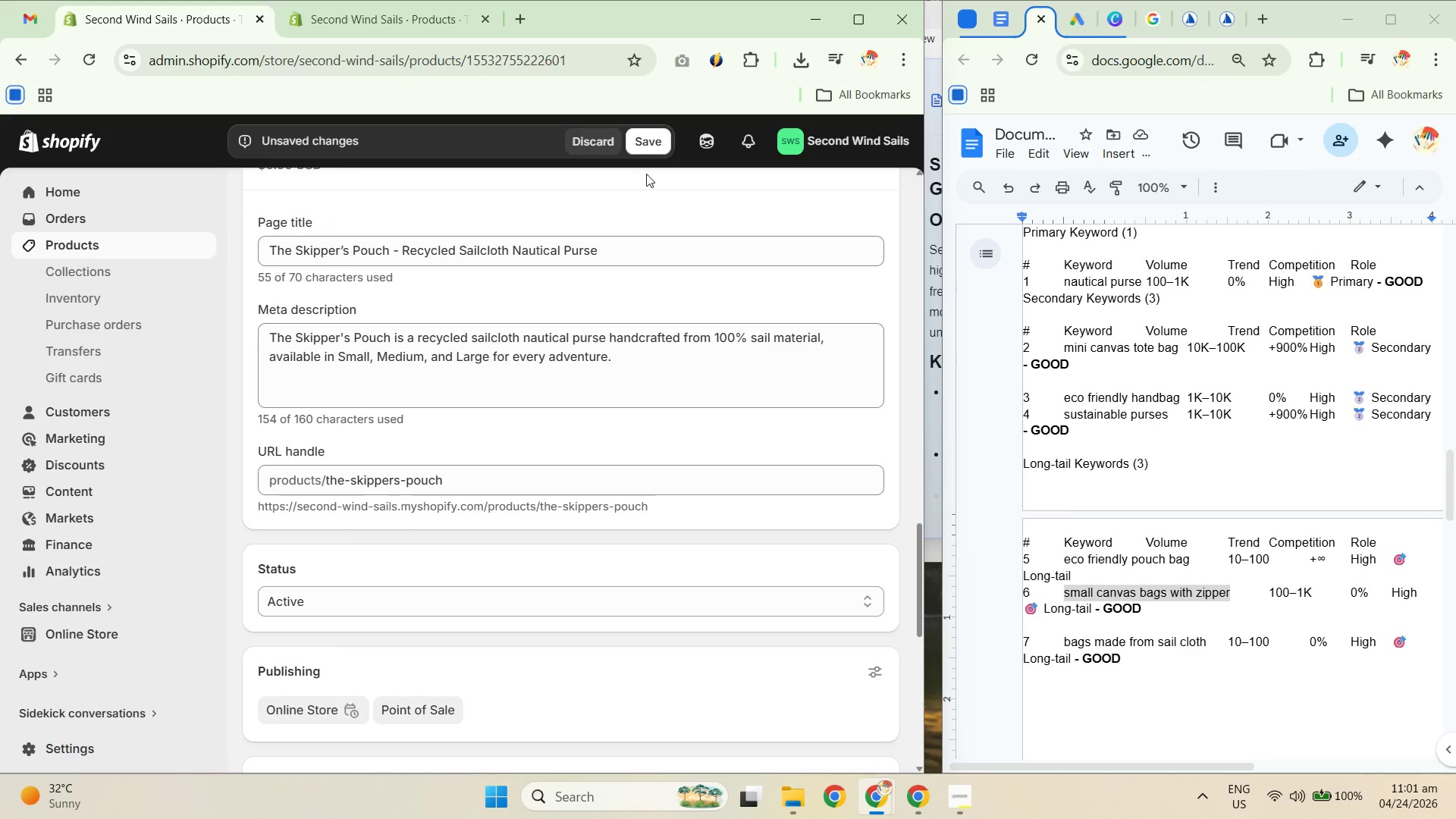 
left_click([646, 147])
 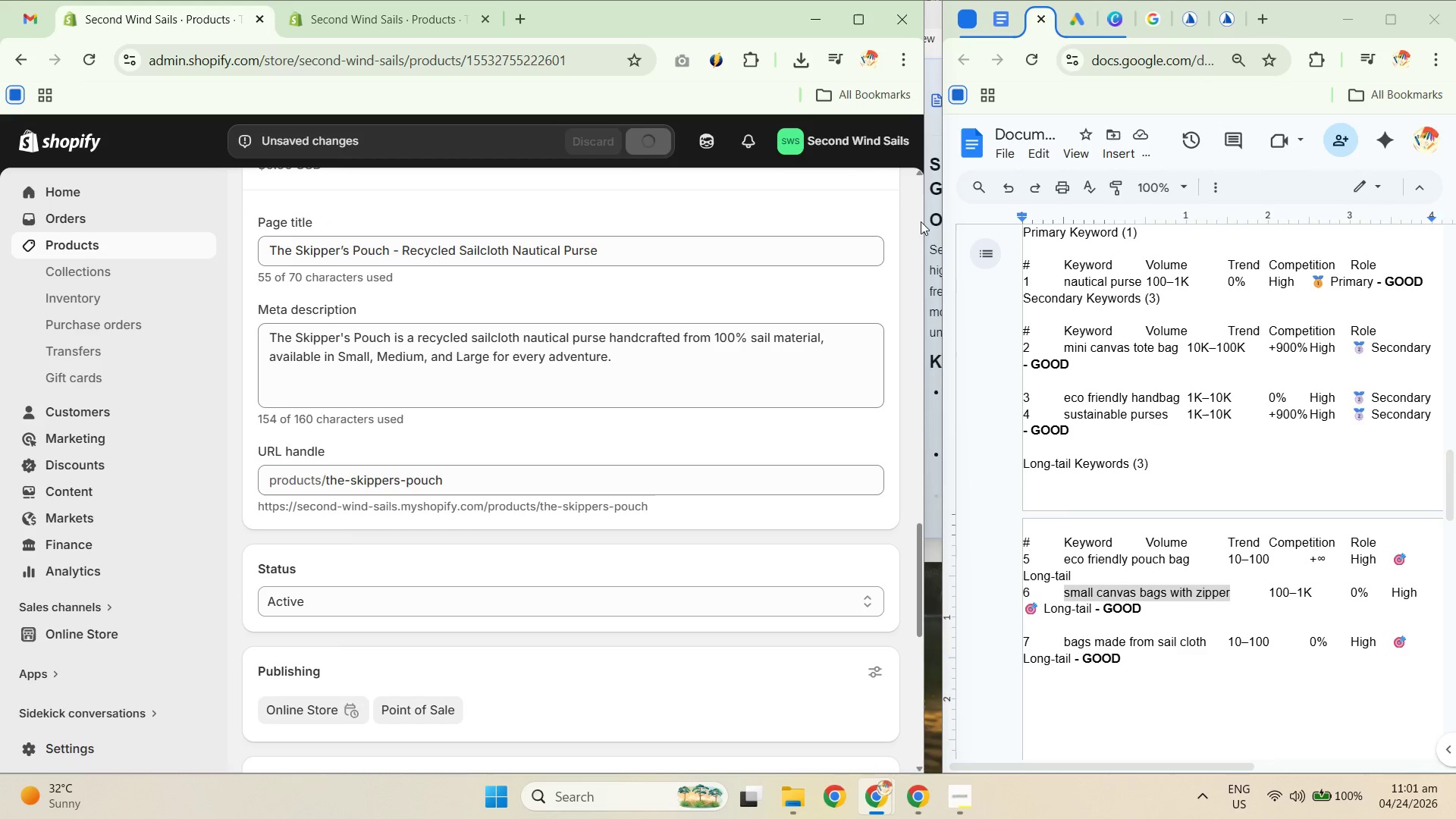 
left_click_drag(start_coordinate=[926, 217], to_coordinate=[939, 216])
 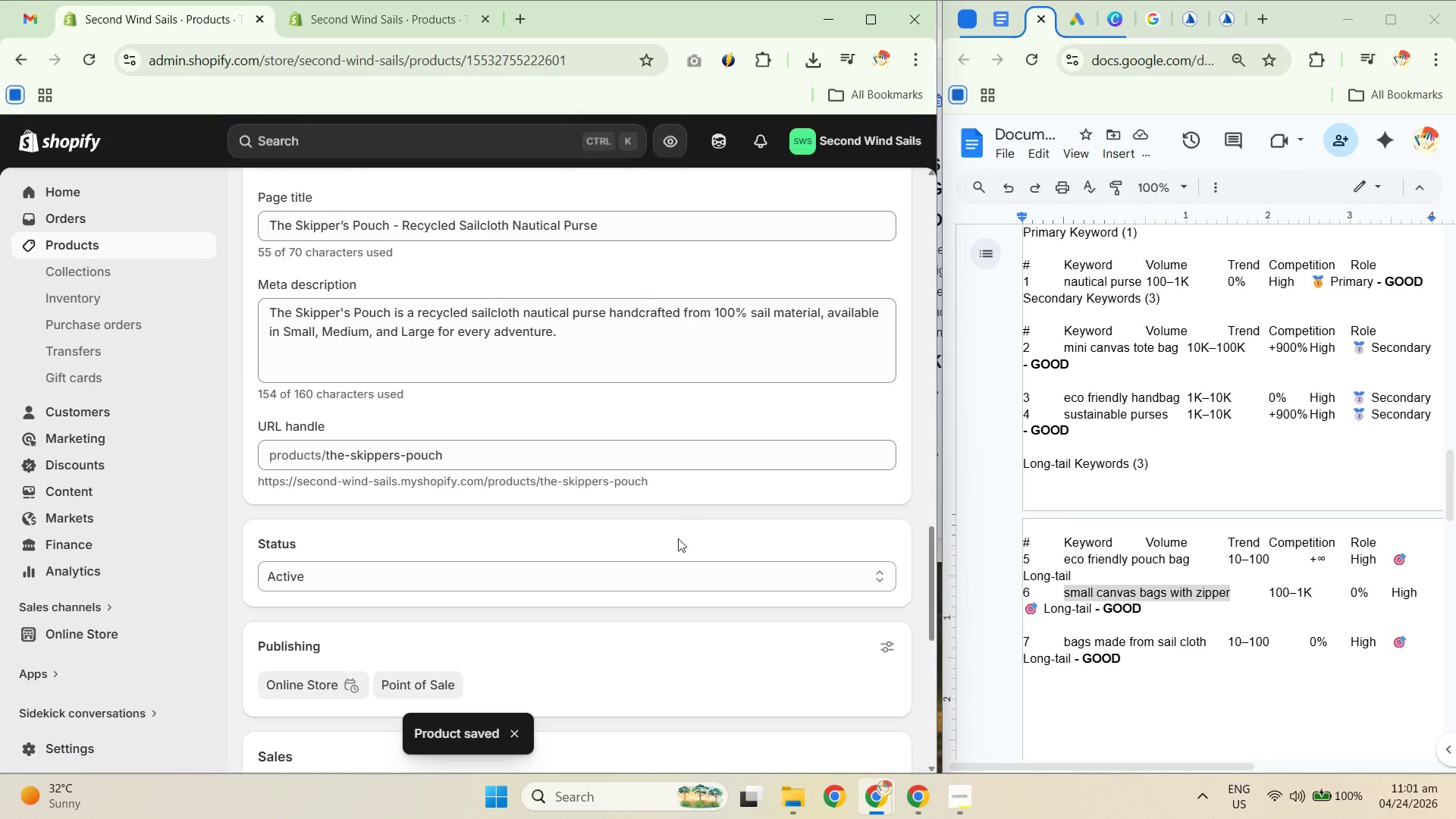 
scroll: coordinate [643, 620], scroll_direction: none, amount: 0.0
 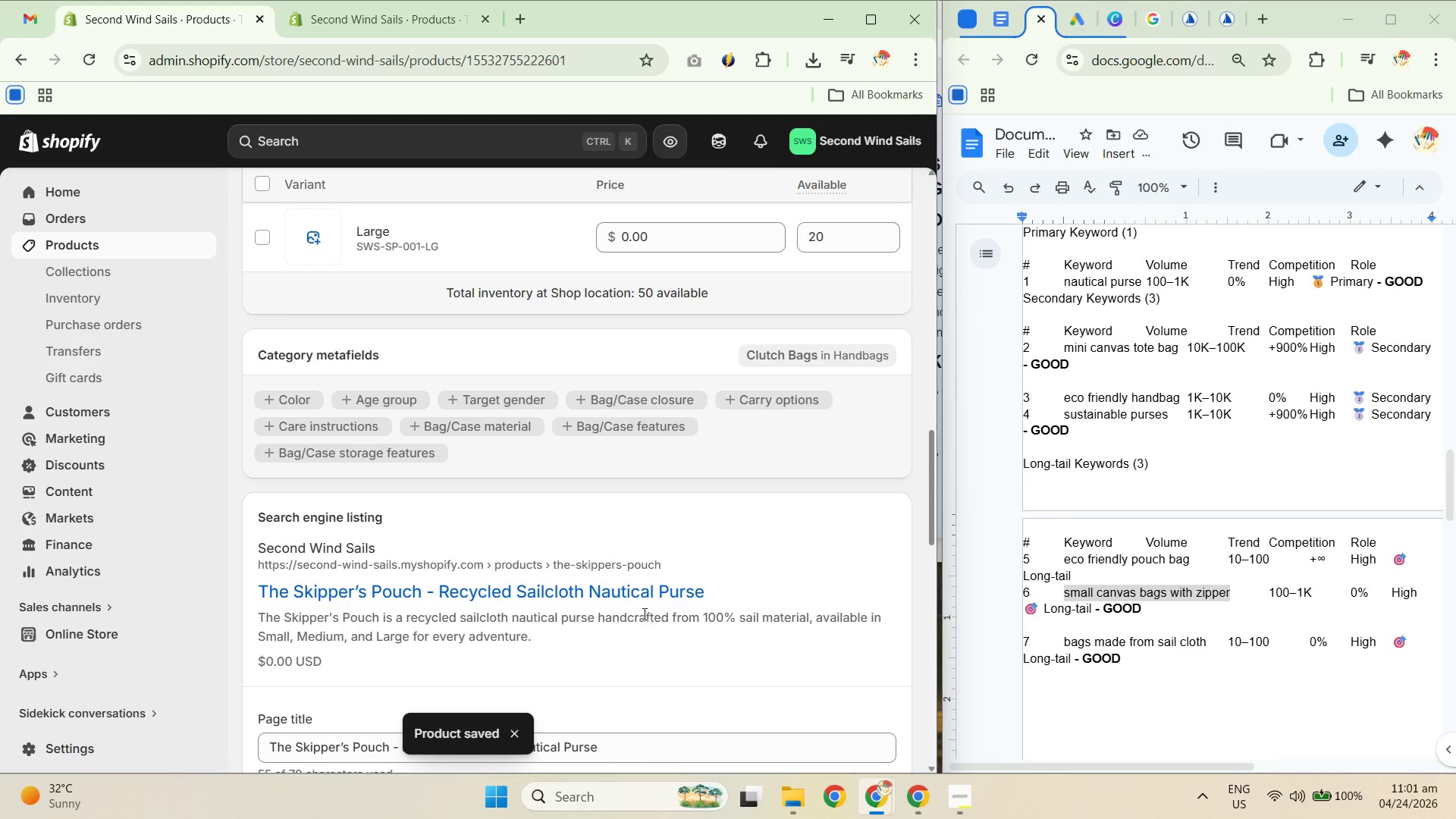 
scroll: coordinate [645, 560], scroll_direction: up, amount: 19.0
 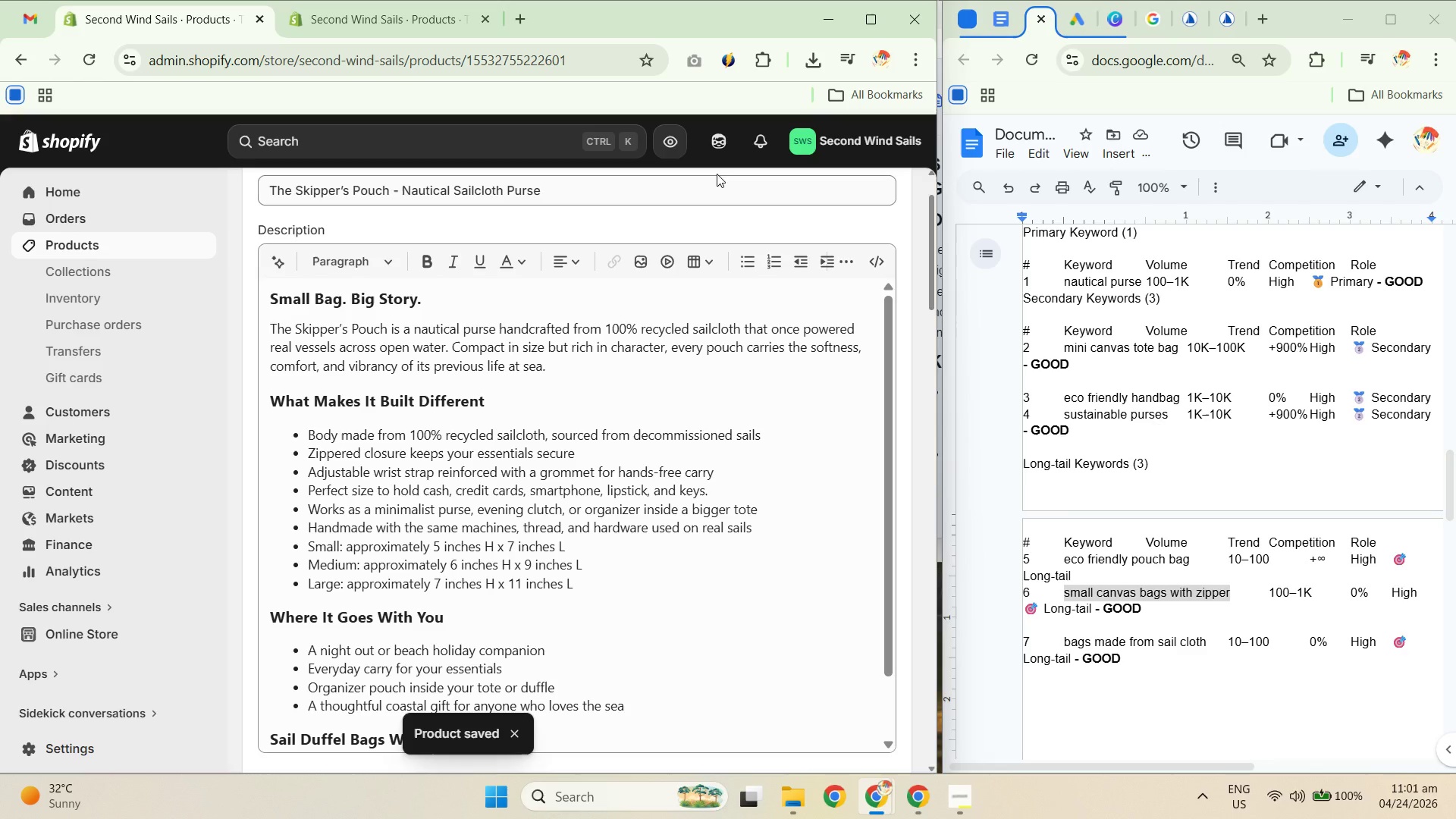 
left_click([715, 139])
 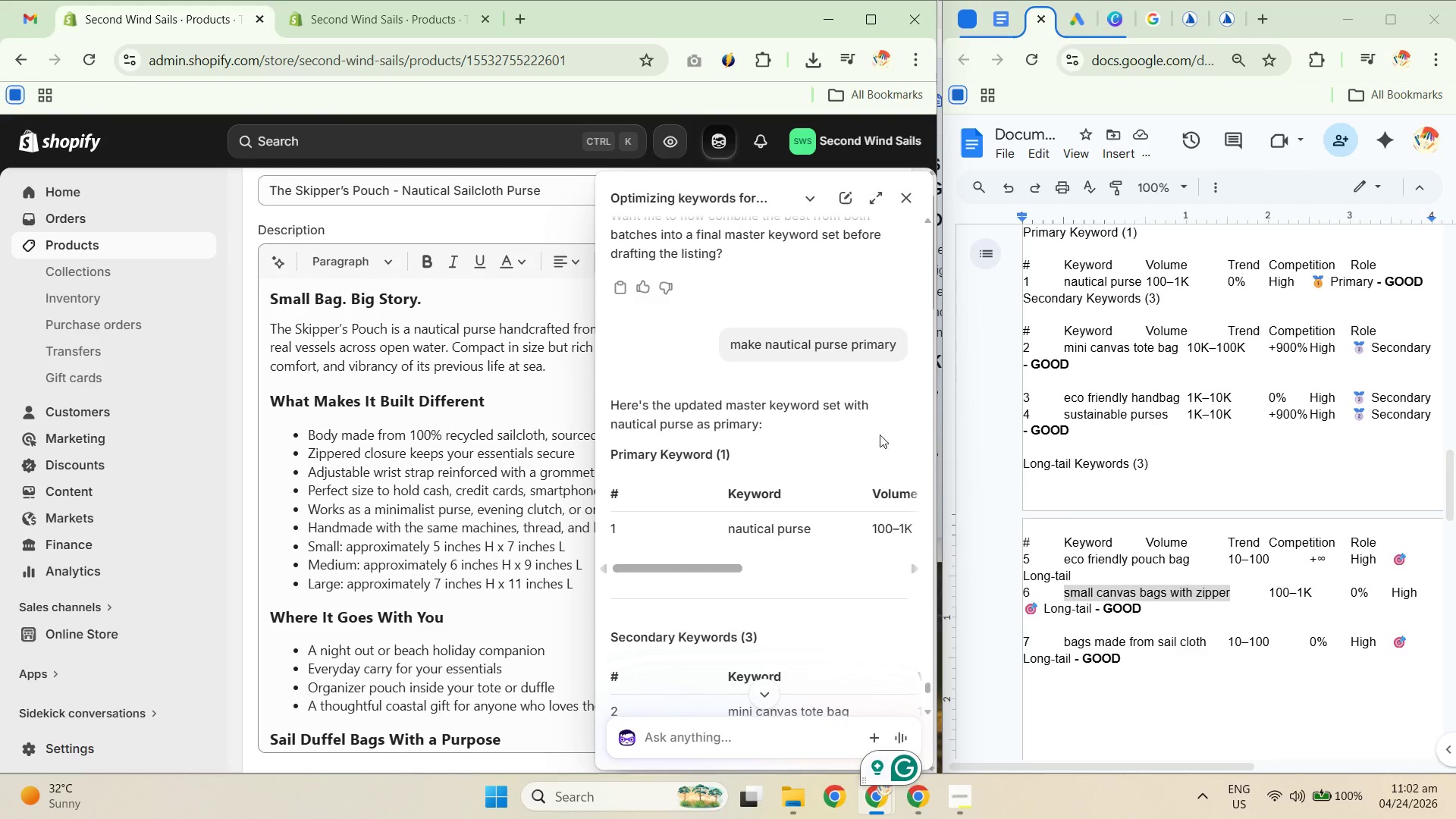 
left_click([736, 745])
 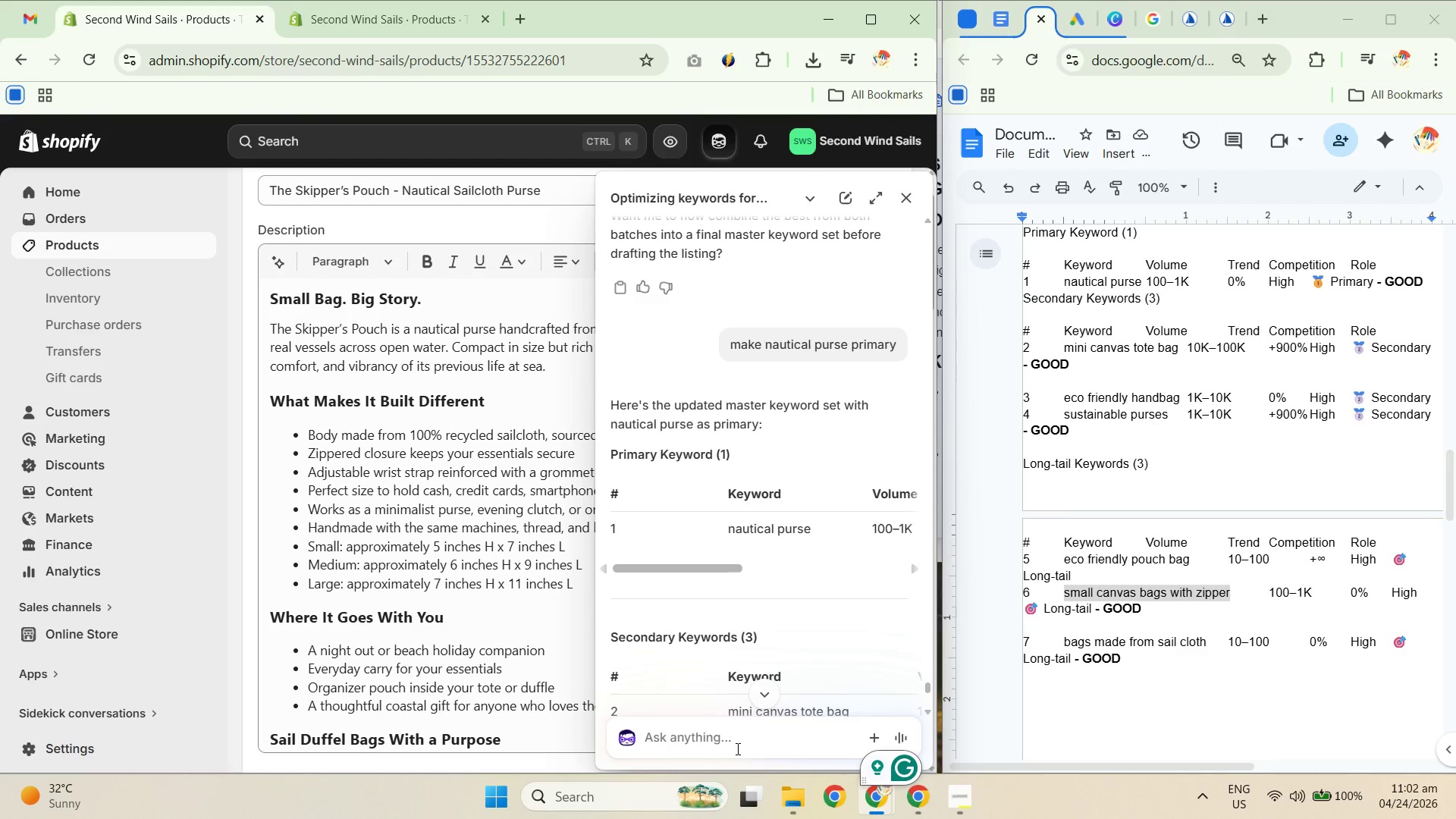 
type(Please generate a photo for )
 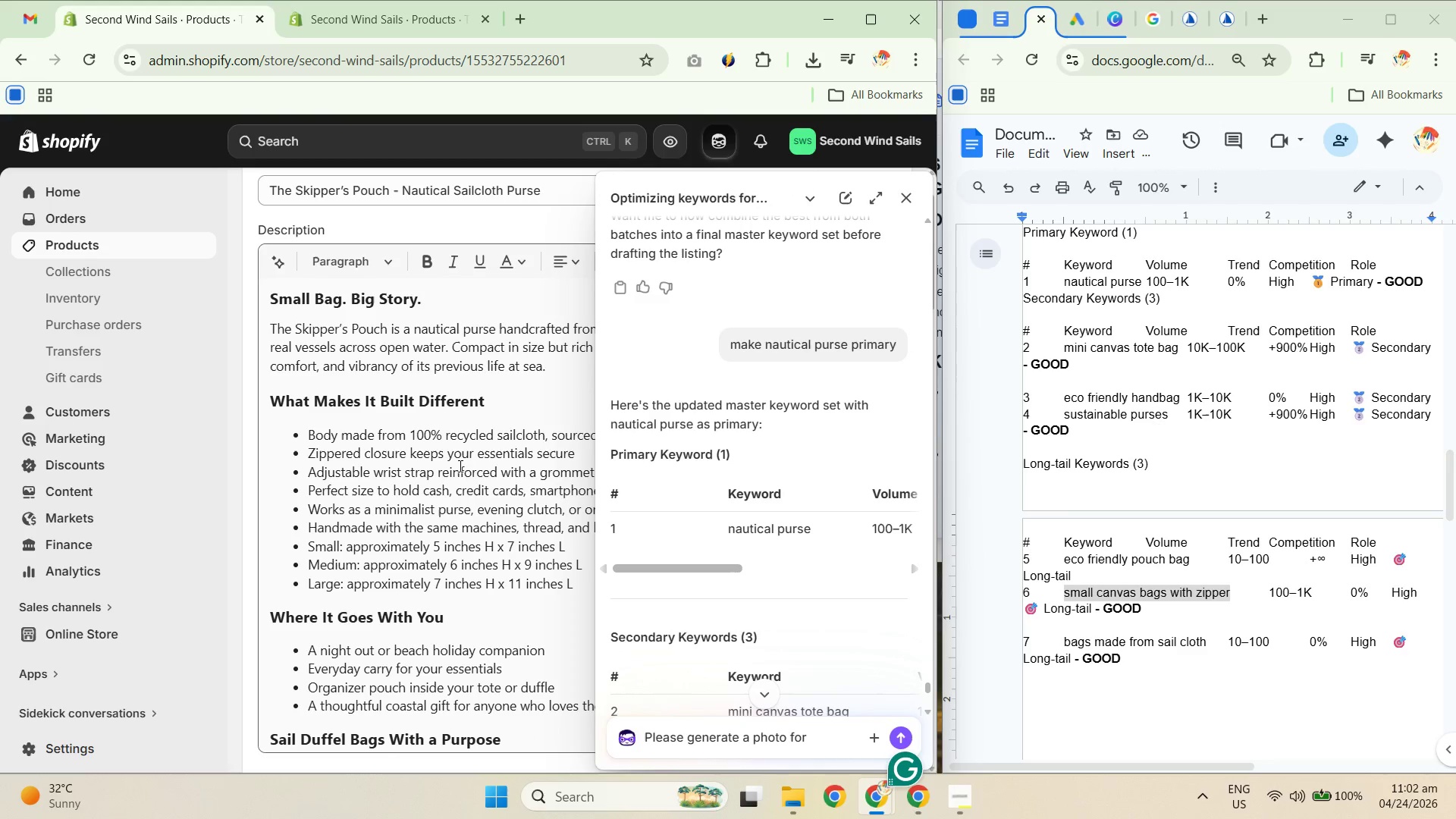 
scroll: coordinate [332, 469], scroll_direction: up, amount: 6.0
 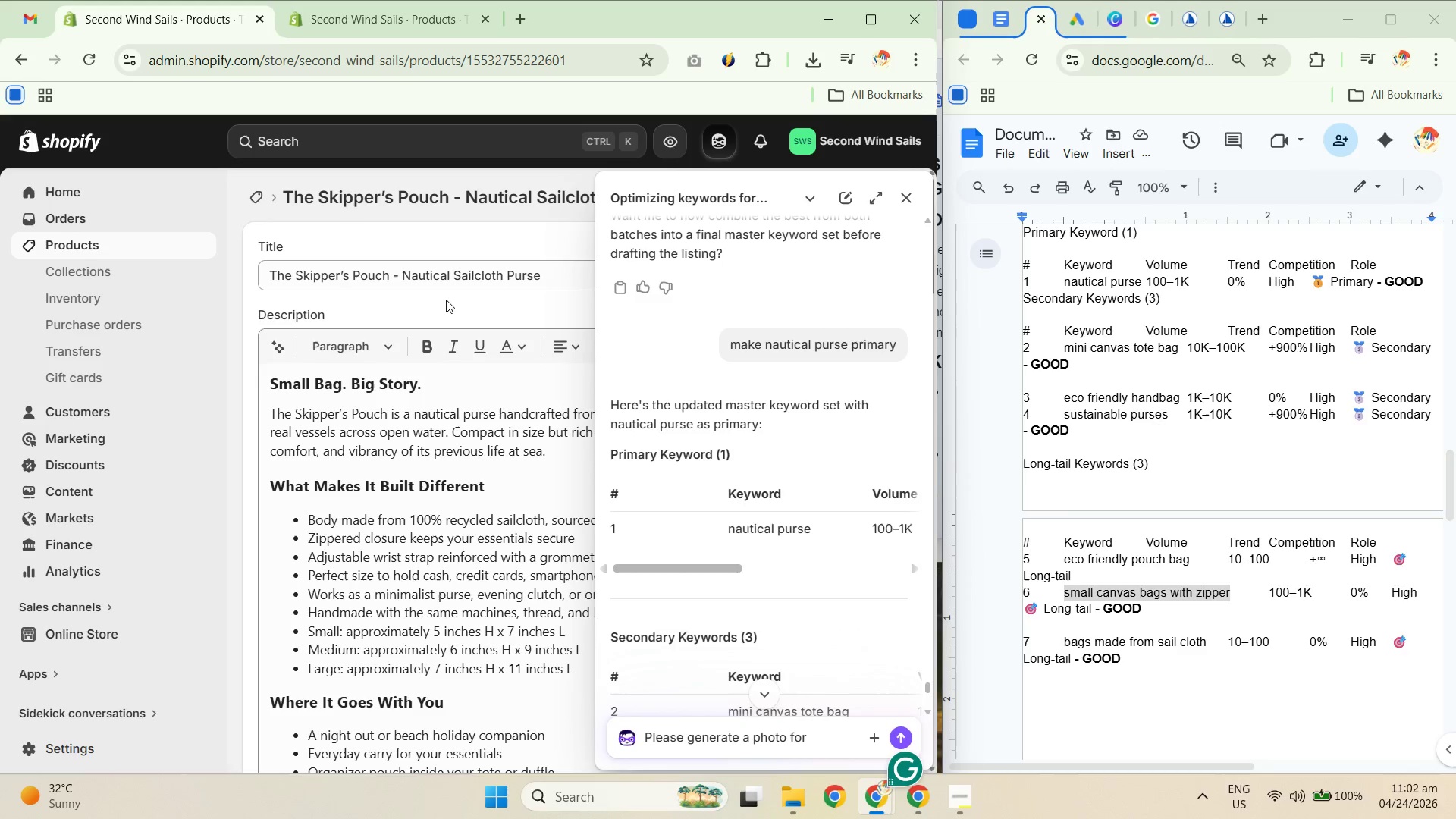 
left_click([460, 273])
 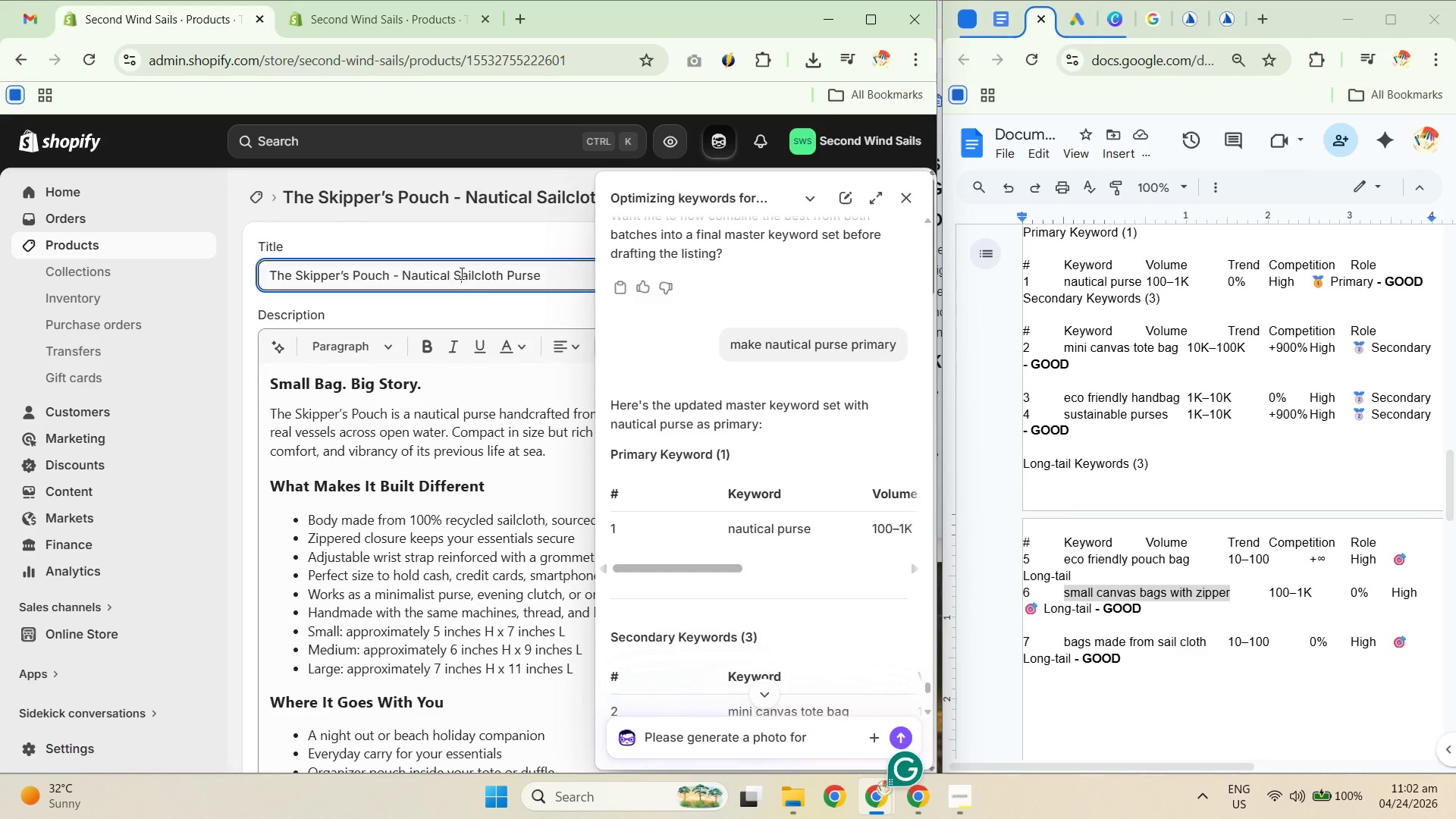 
key(Control+A)
 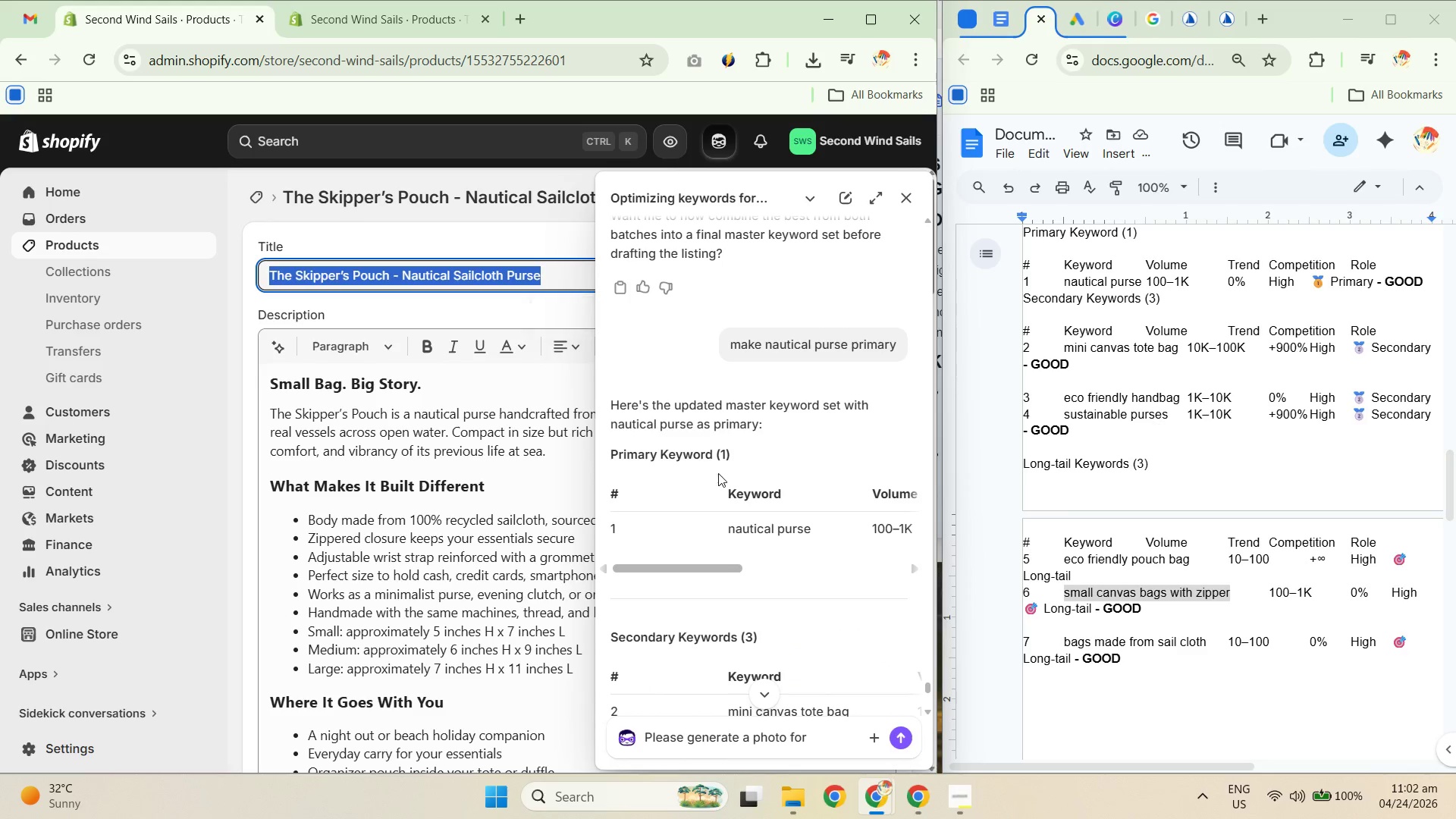 
key(Control+C)
 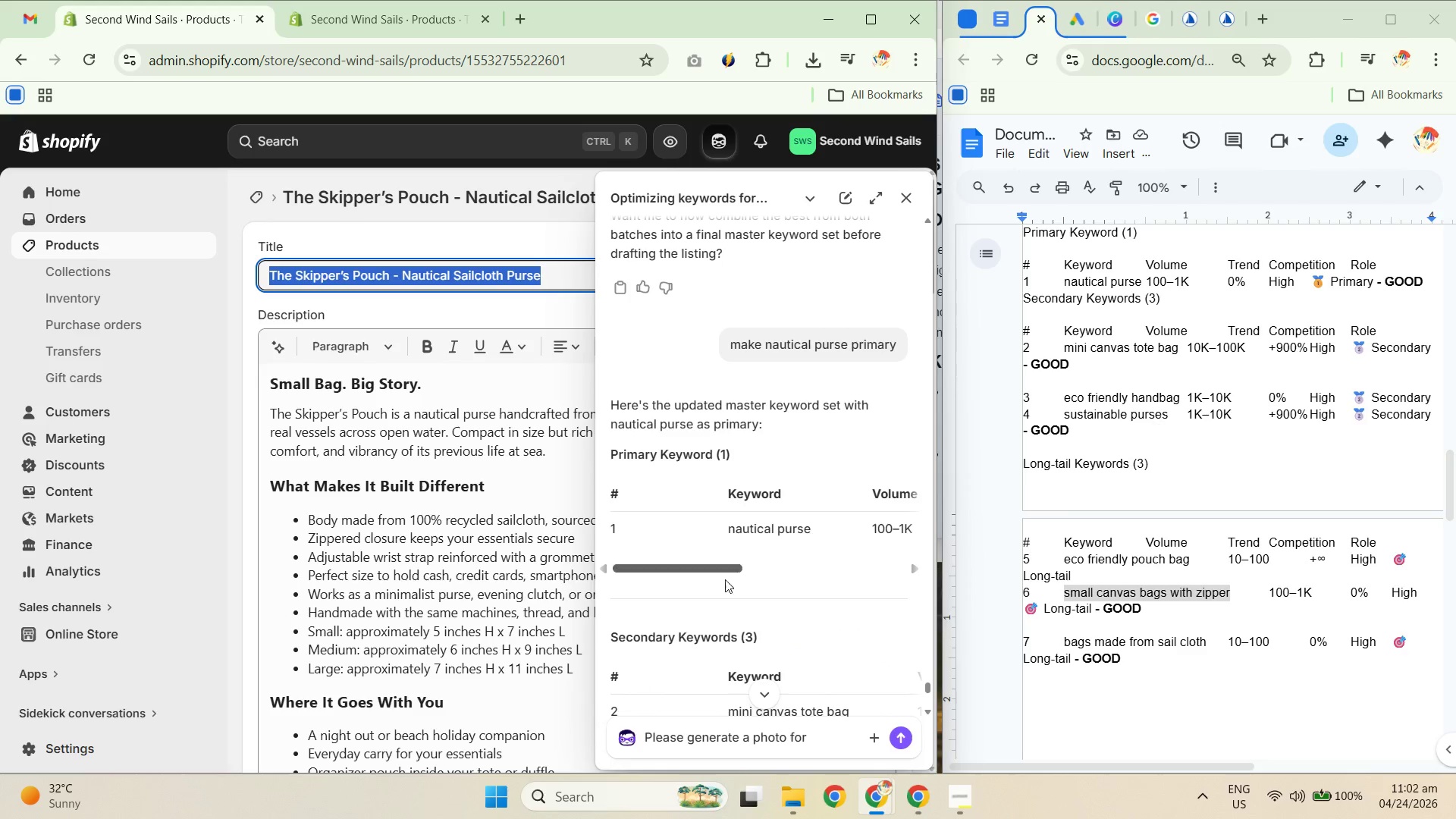 
key(Control+C)
 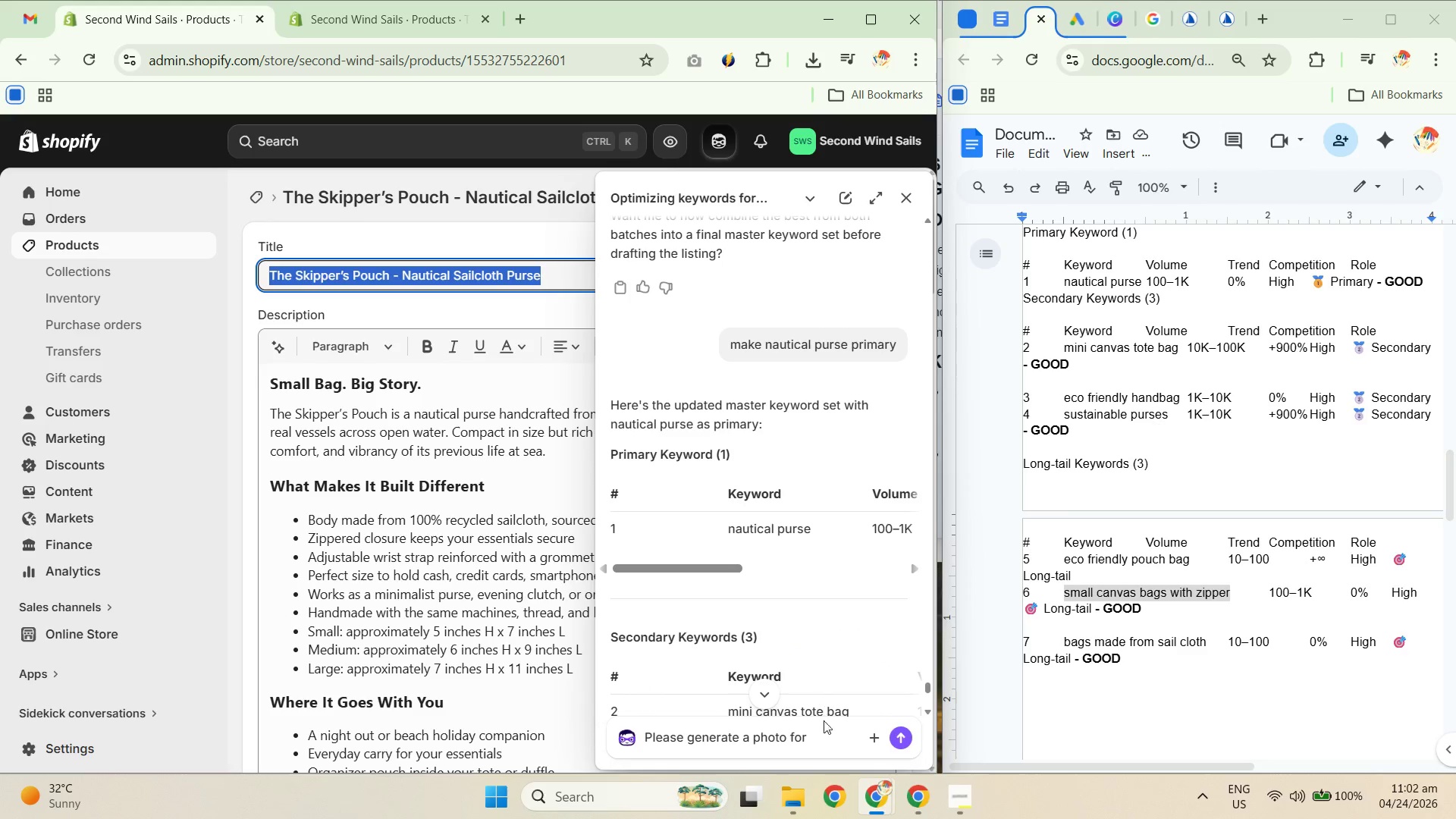 
left_click([826, 739])
 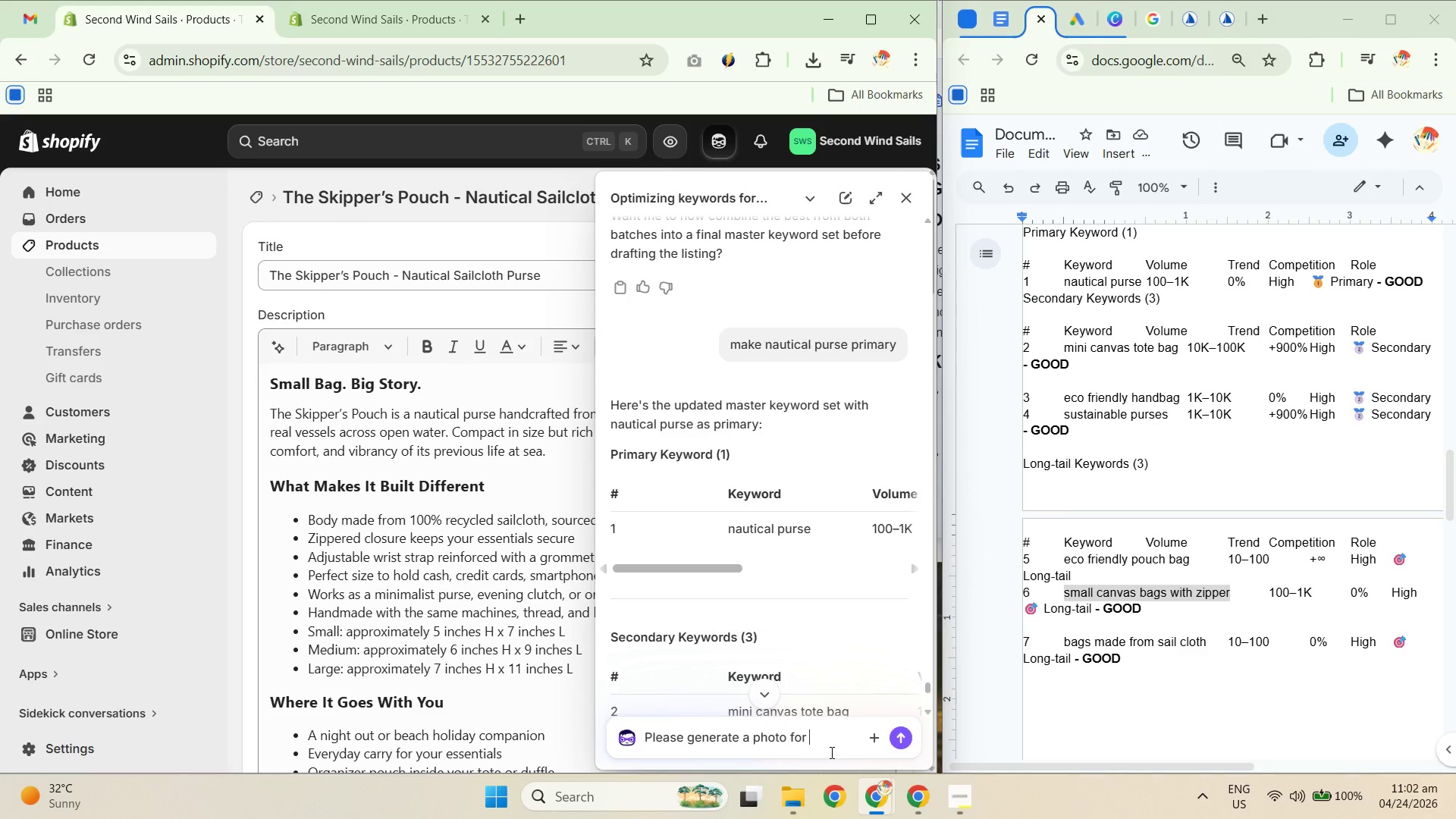 
type(the product )
key(Backspace)
type(: )
 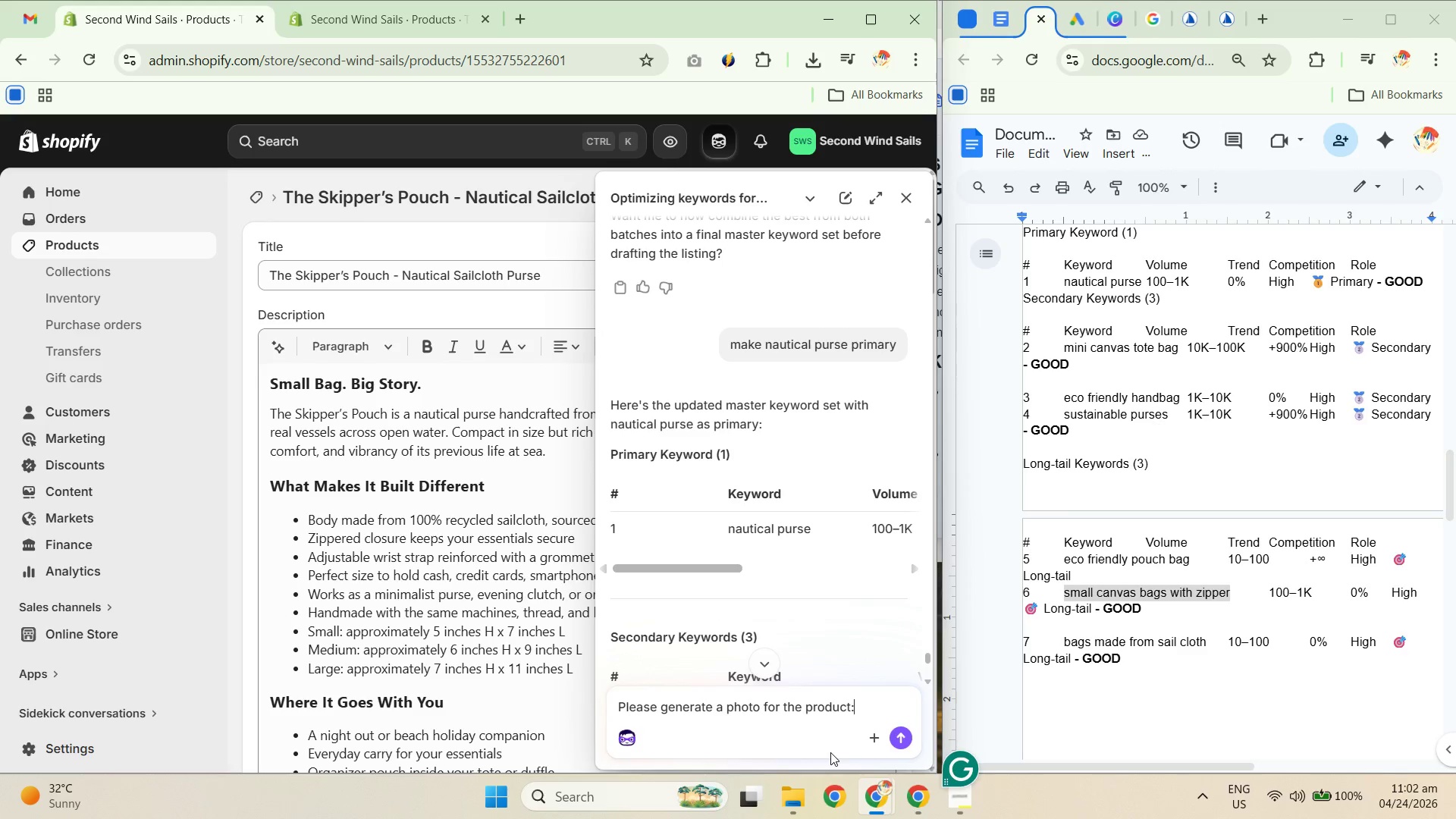 
key(Control+ControlLeft)
 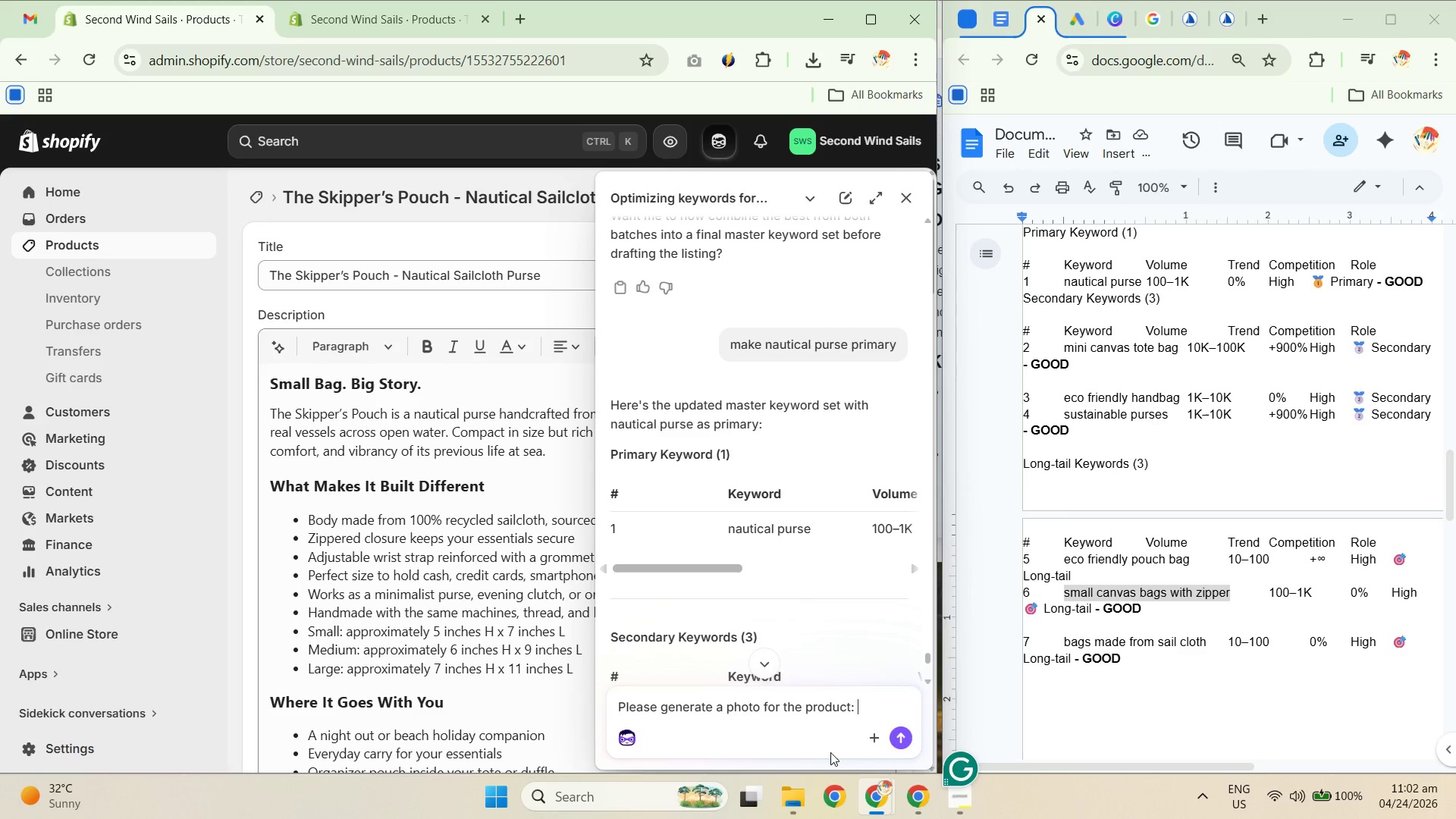 
key(Control+V)
 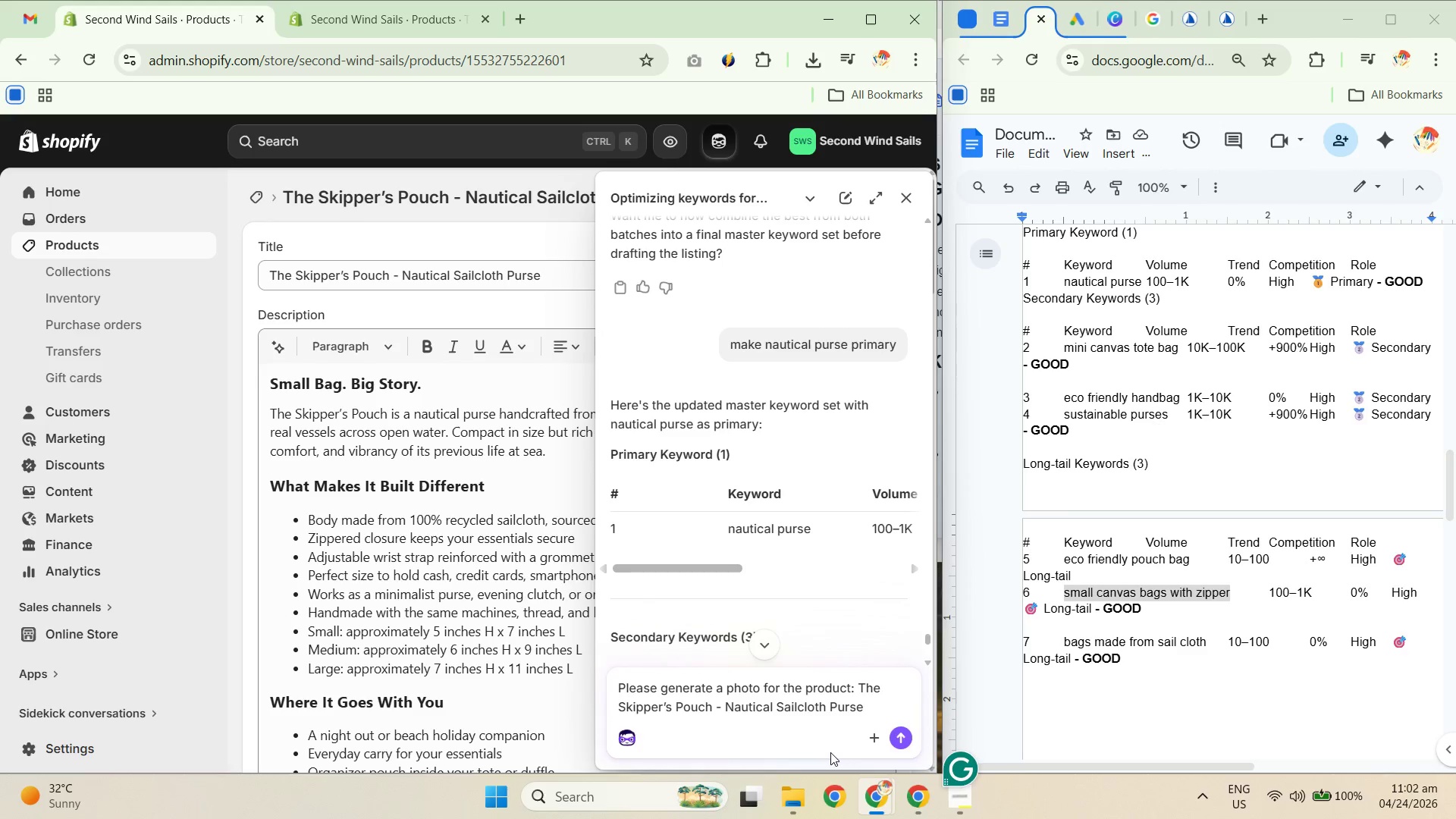 
type(, must show r )
key(Backspace)
key(Backspace)
type(3 pur)
key(Backspace)
key(Backspace)
key(Backspace)
type(diffrent sizes og )
key(Backspace)
key(Backspace)
type(f purses n)
key(Backspace)
type(on one photo, small medium large, )
 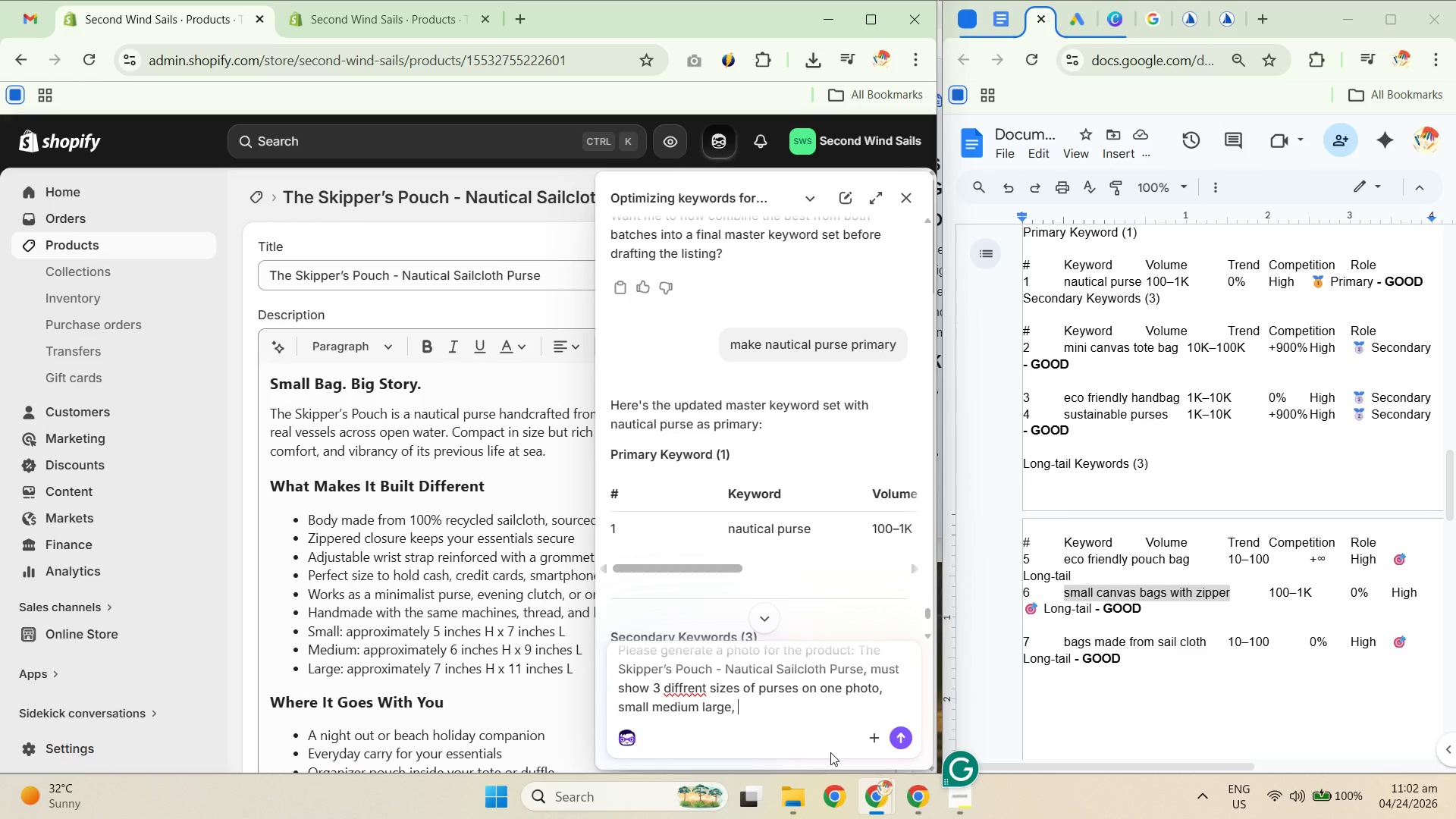 
type(please check product details  )
key(Backspace)
type( so you can geenrate )
key(Backspace)
key(Backspace)
key(Backspace)
key(Backspace)
key(Backspace)
key(Backspace)
key(Backspace)
type(nerate )
 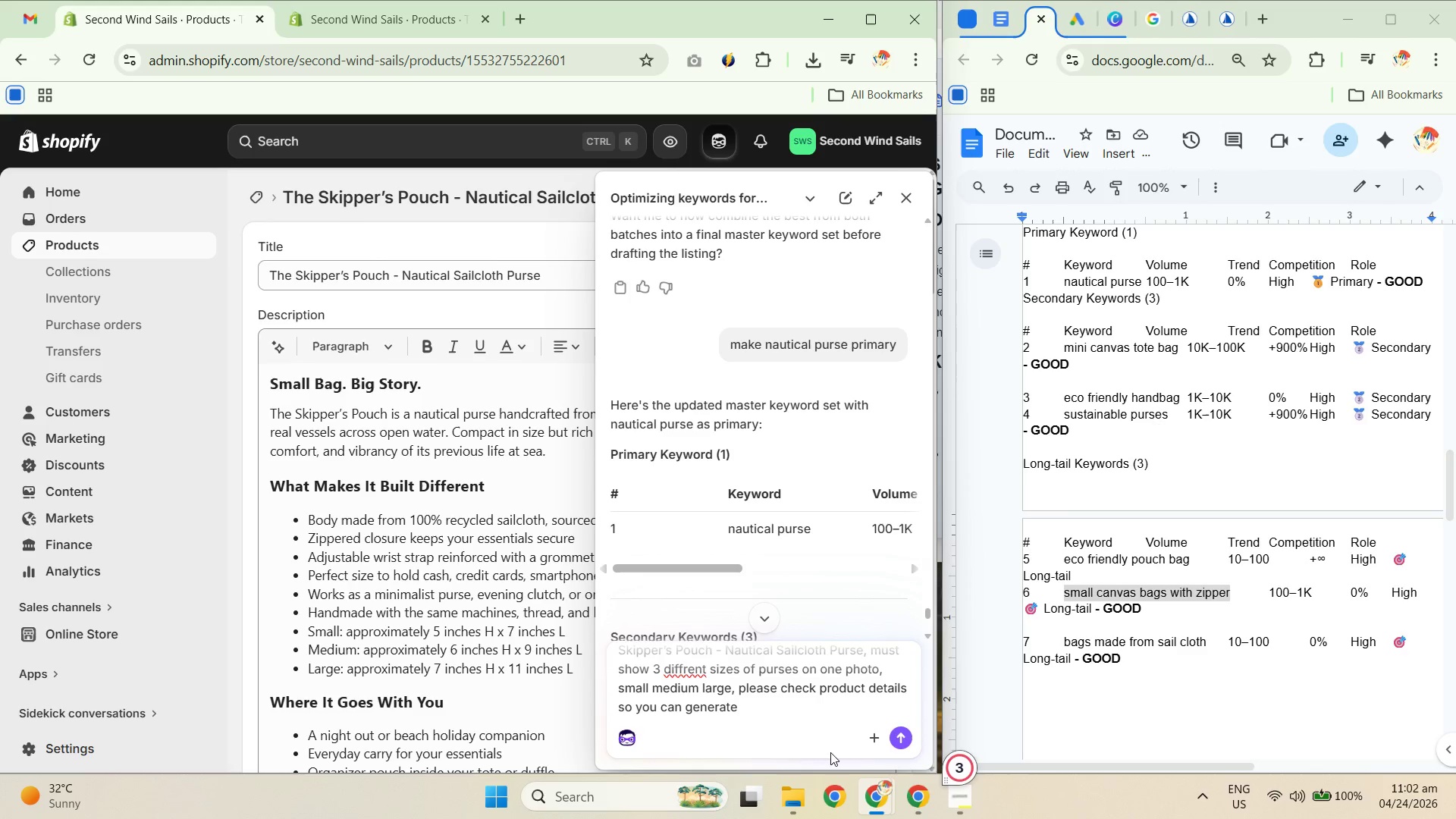 
type(accuratel)
key(Backspace)
type(ly)
 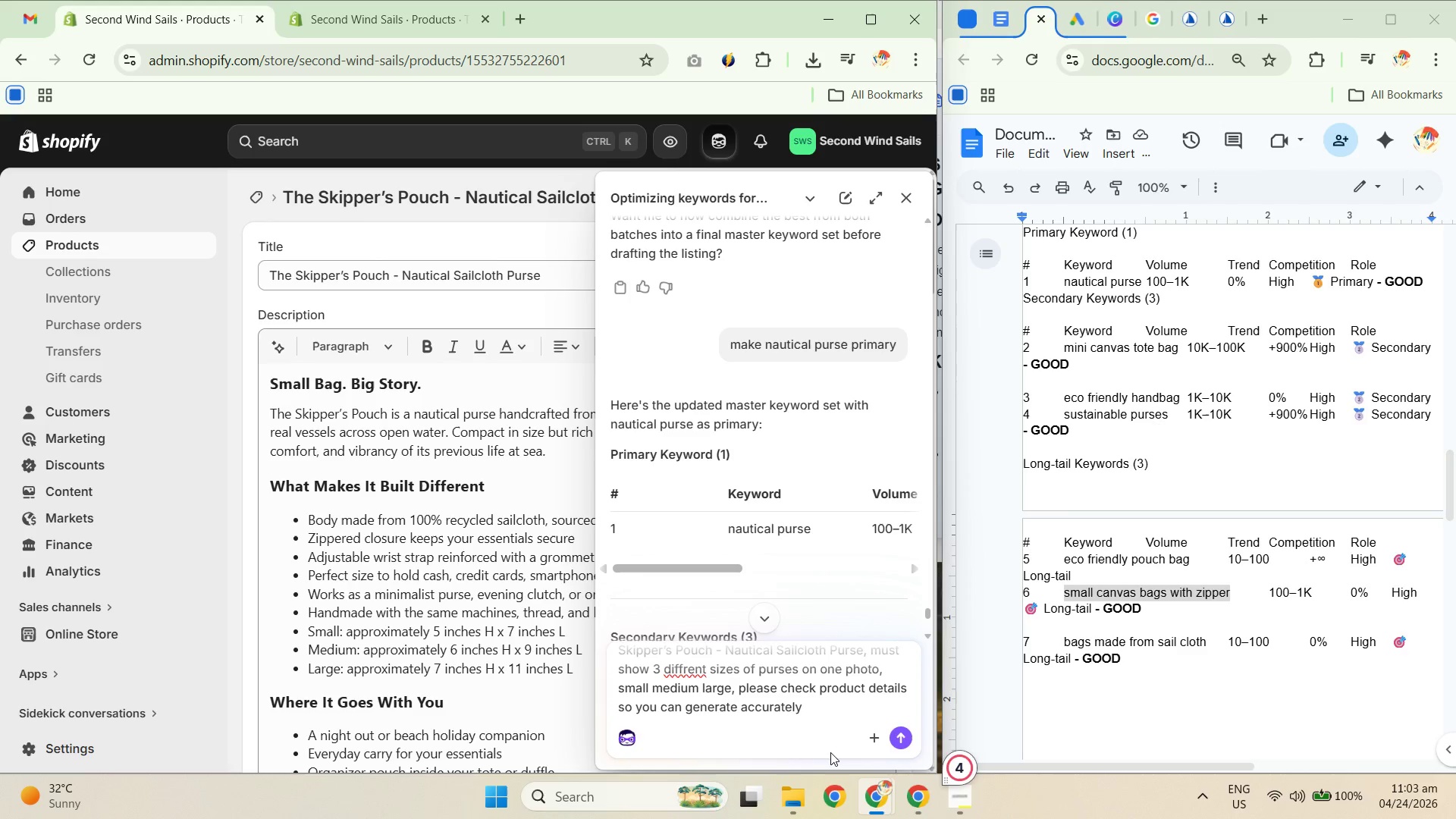 
key(Enter)
 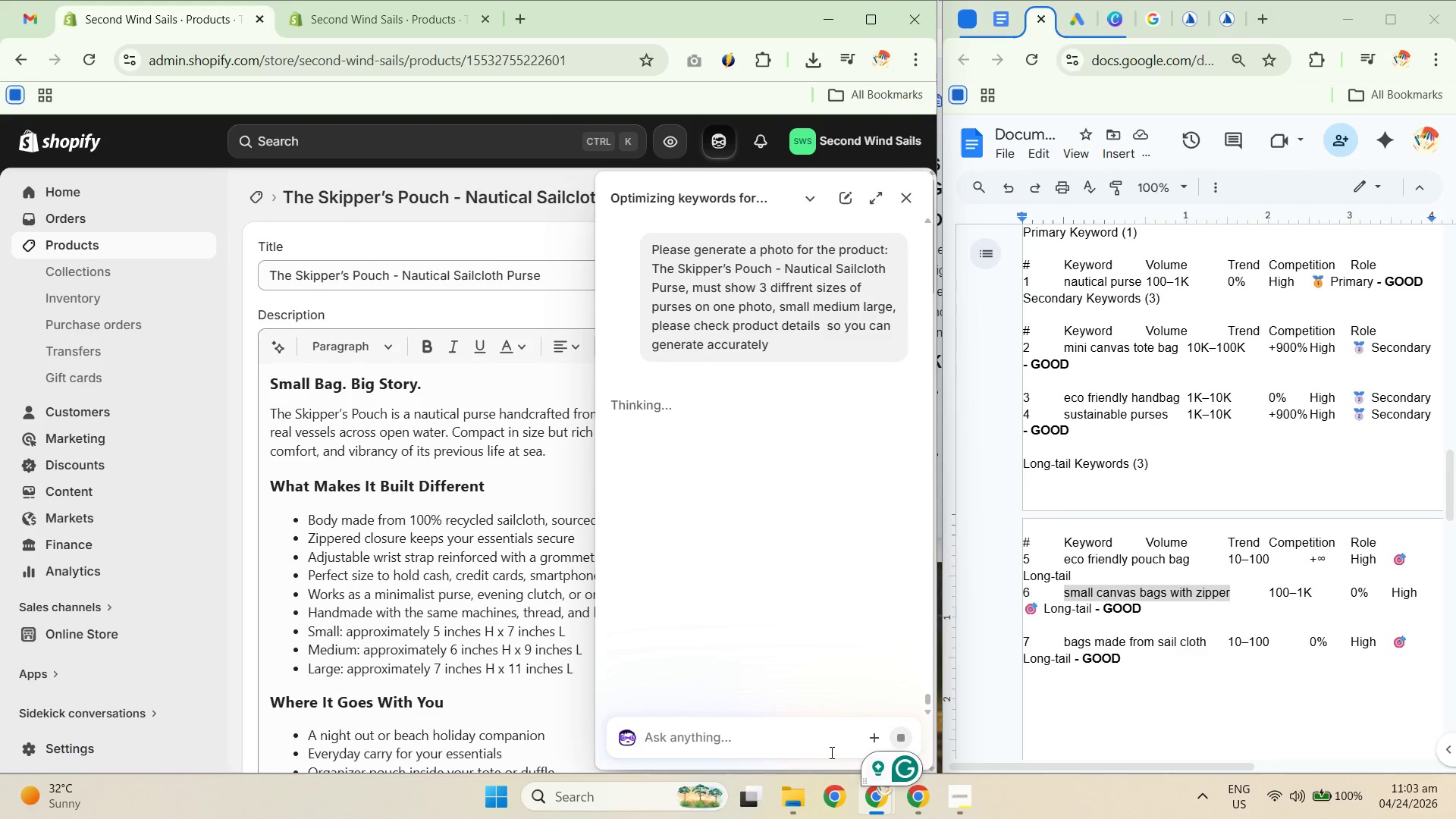 
mouse_move([903, 201])
 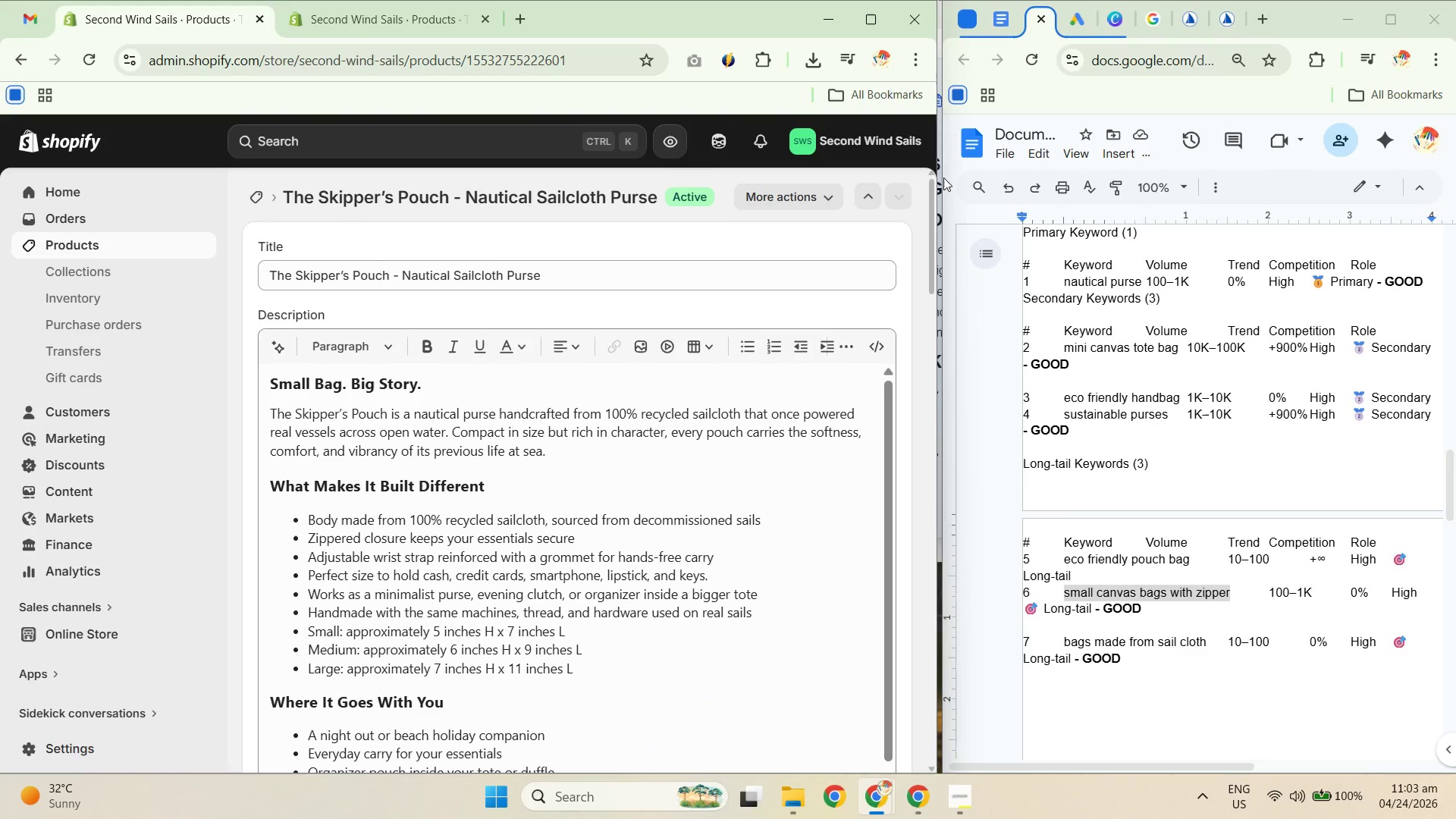 
hold_key(key=ControlLeft, duration=2.31)
left_click_drag(start_coordinate=[940, 178], to_coordinate=[885, 190])
 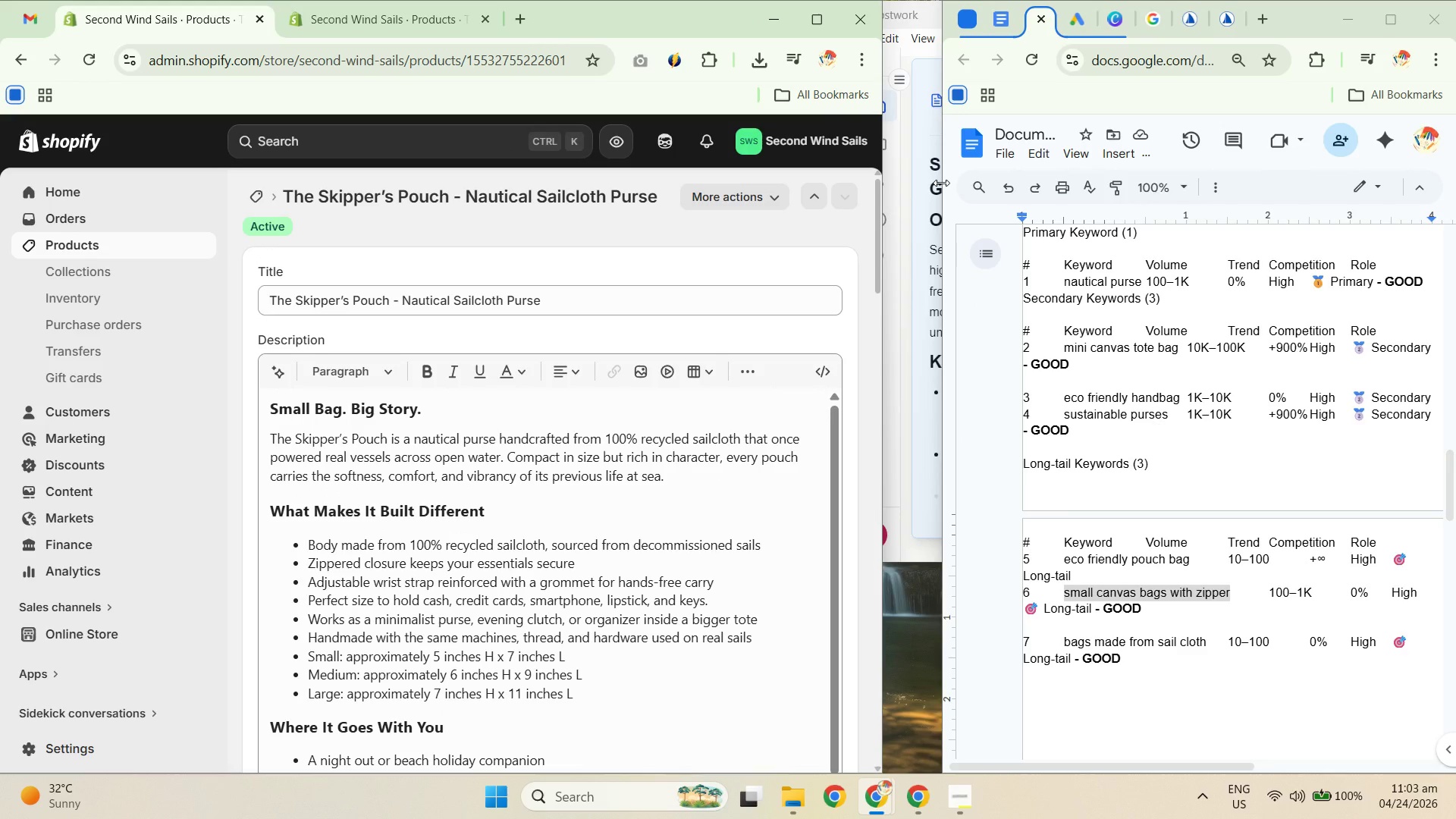 
left_click_drag(start_coordinate=[937, 180], to_coordinate=[571, 237])
 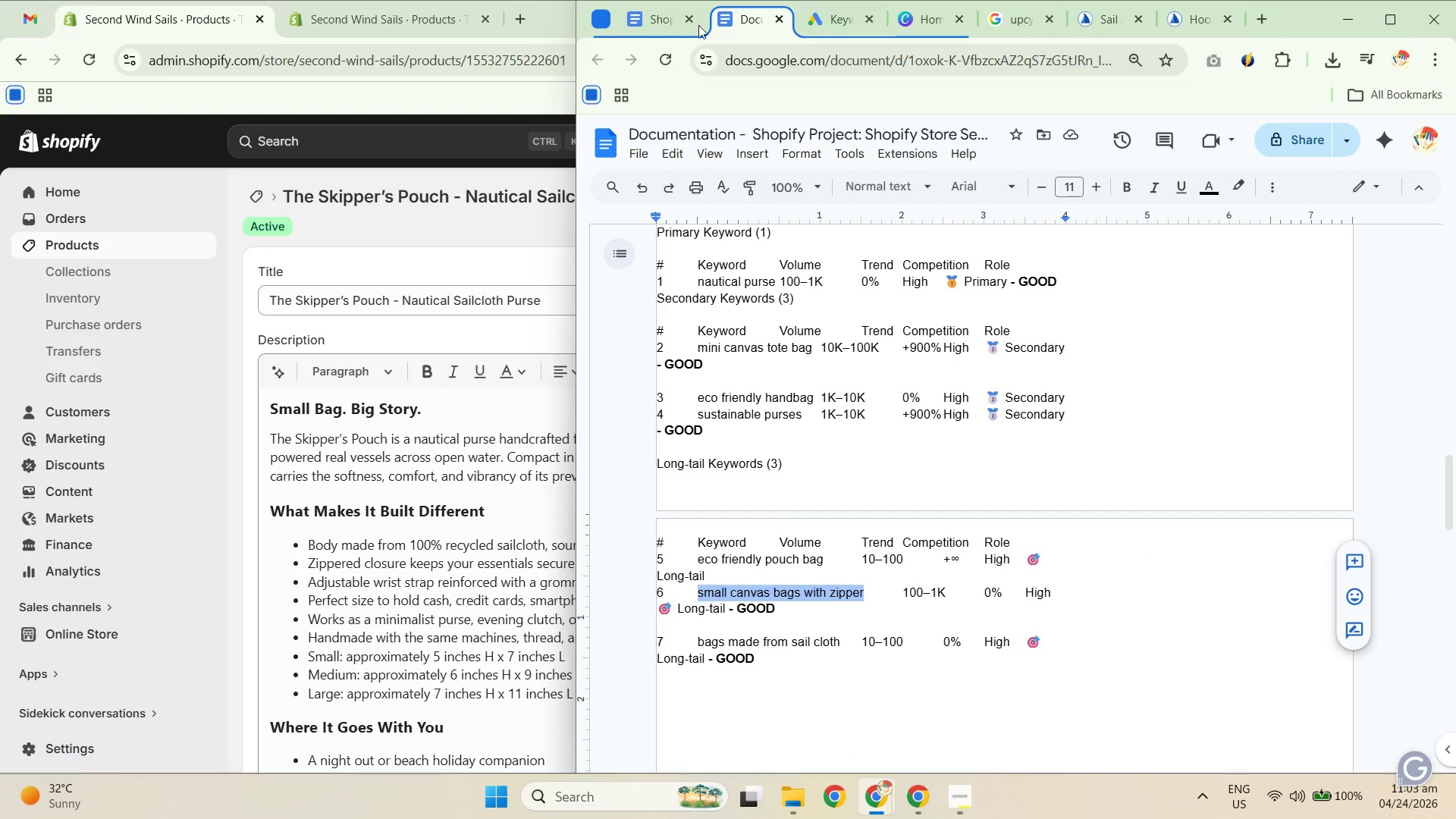 
left_click([648, 9])
 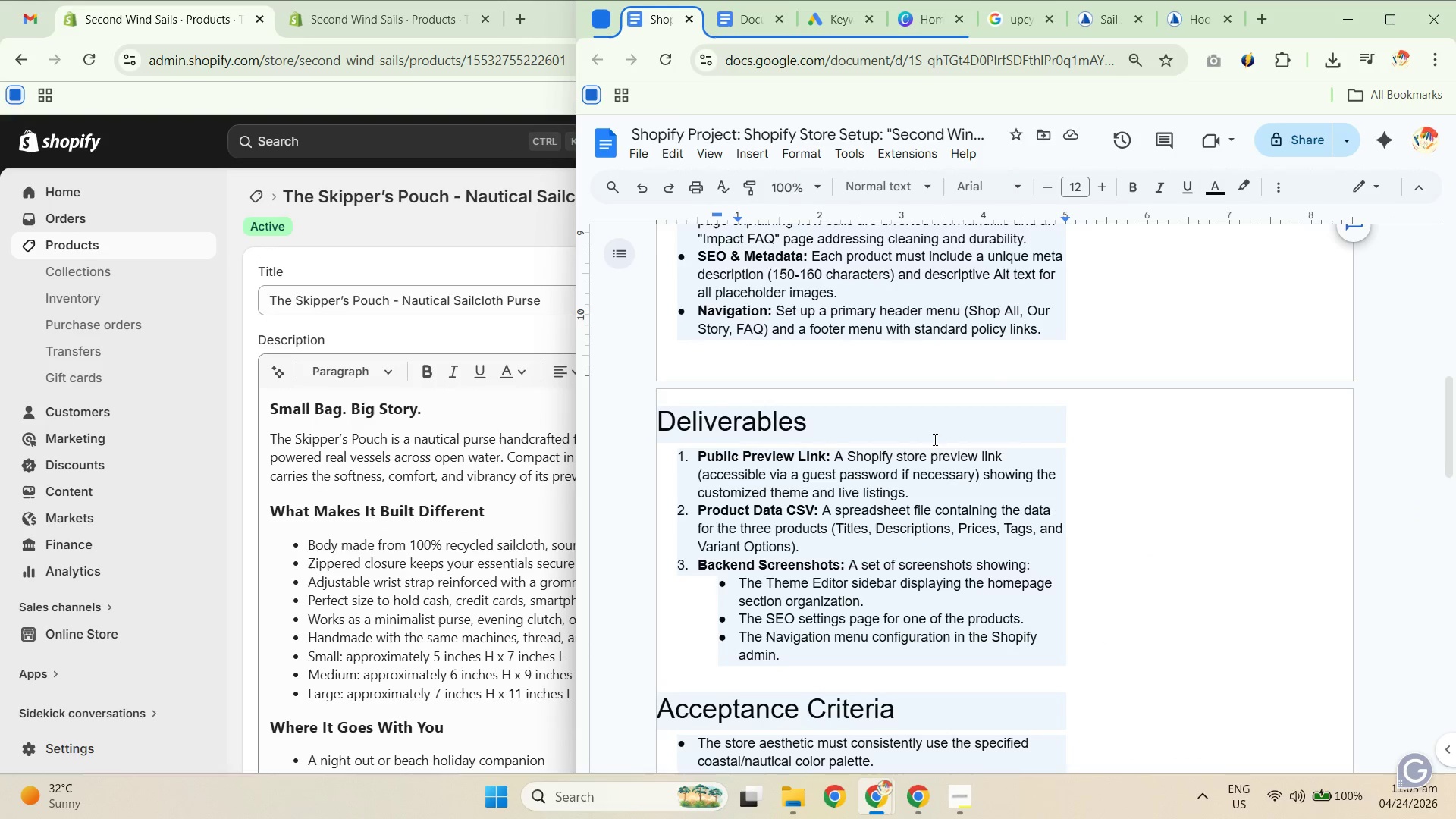 
scroll: coordinate [891, 526], scroll_direction: up, amount: 2.0
 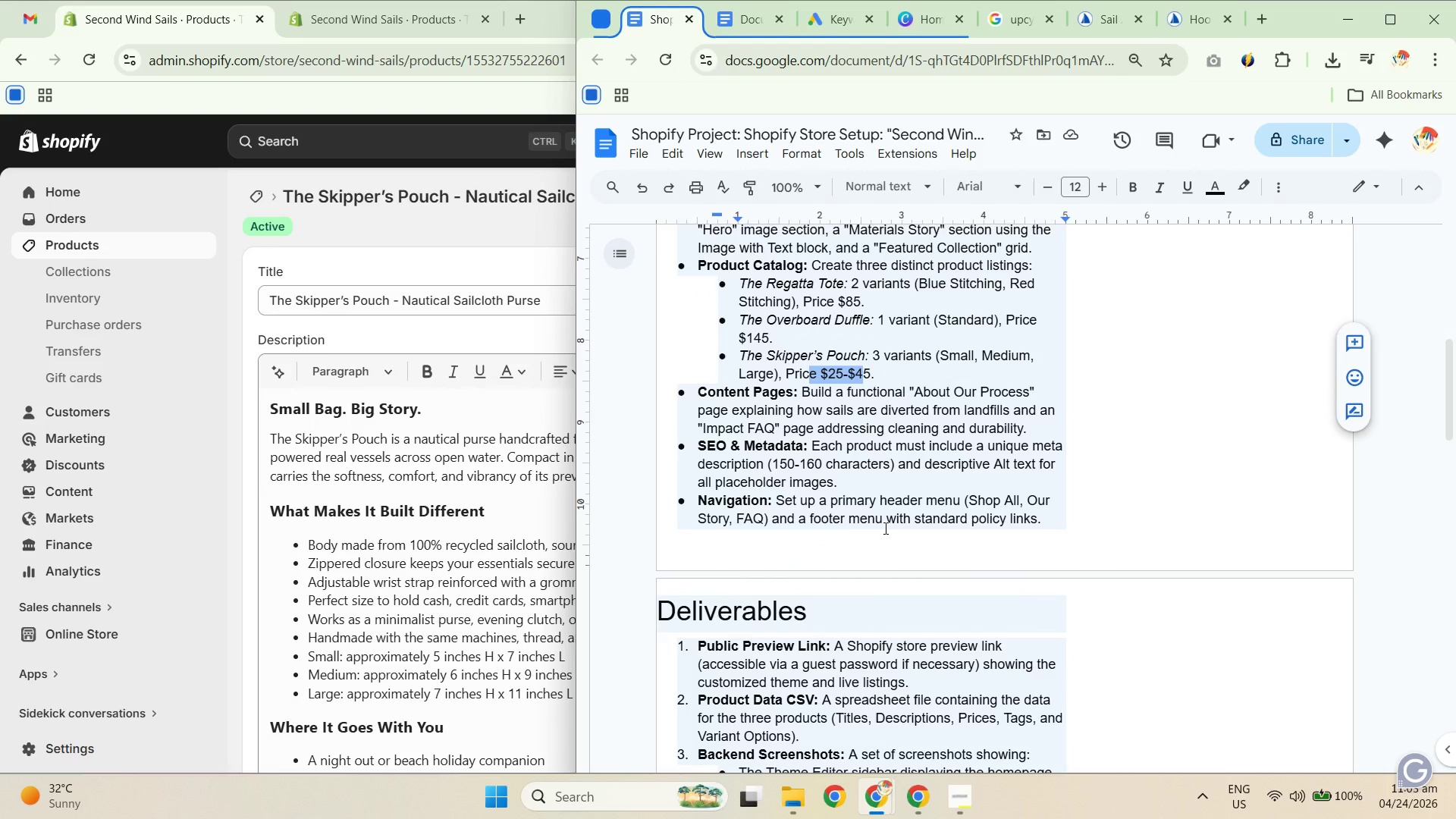 
scroll: coordinate [874, 549], scroll_direction: down, amount: 2.0
 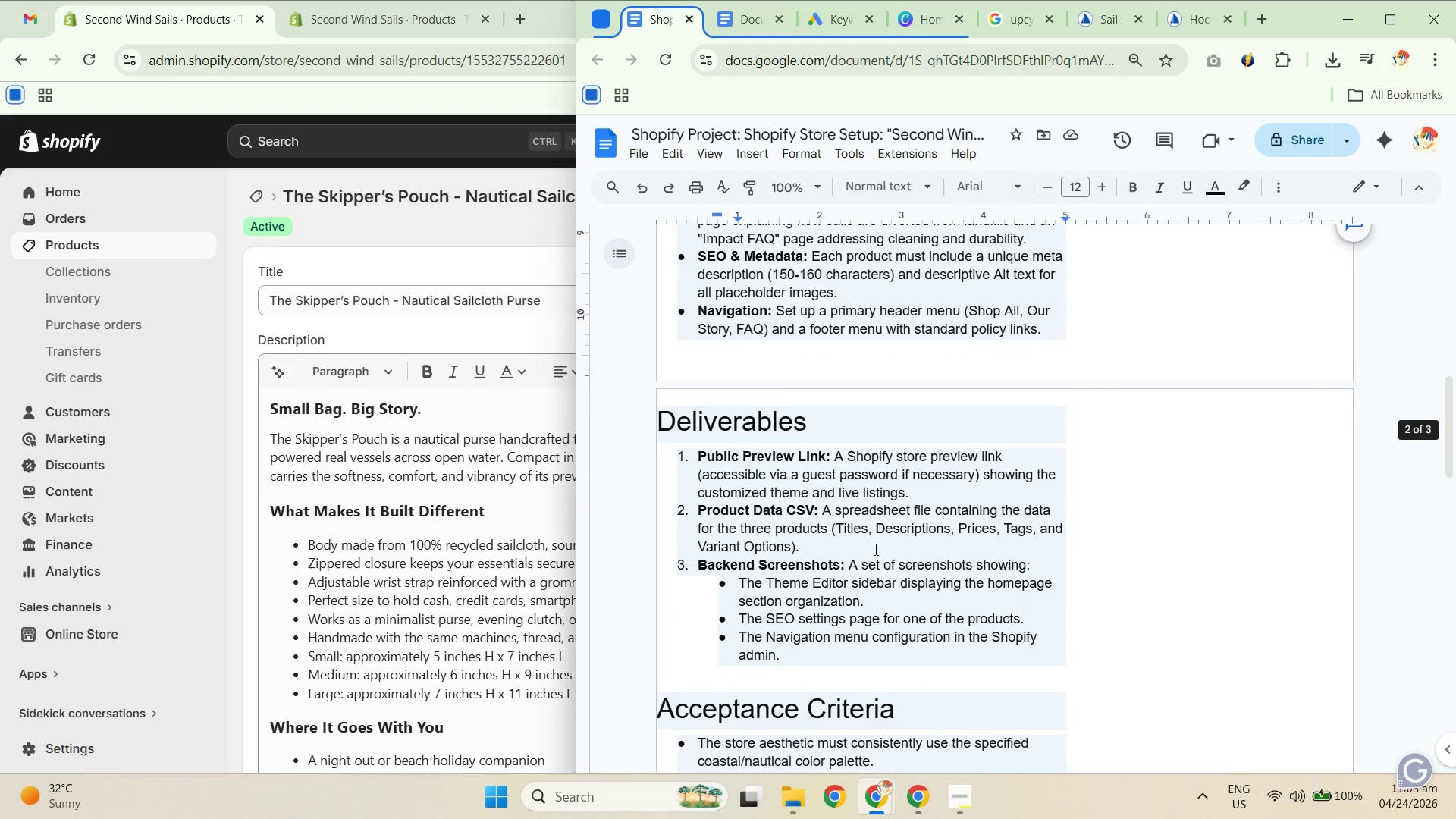 
scroll: coordinate [875, 550], scroll_direction: up, amount: 4.0
 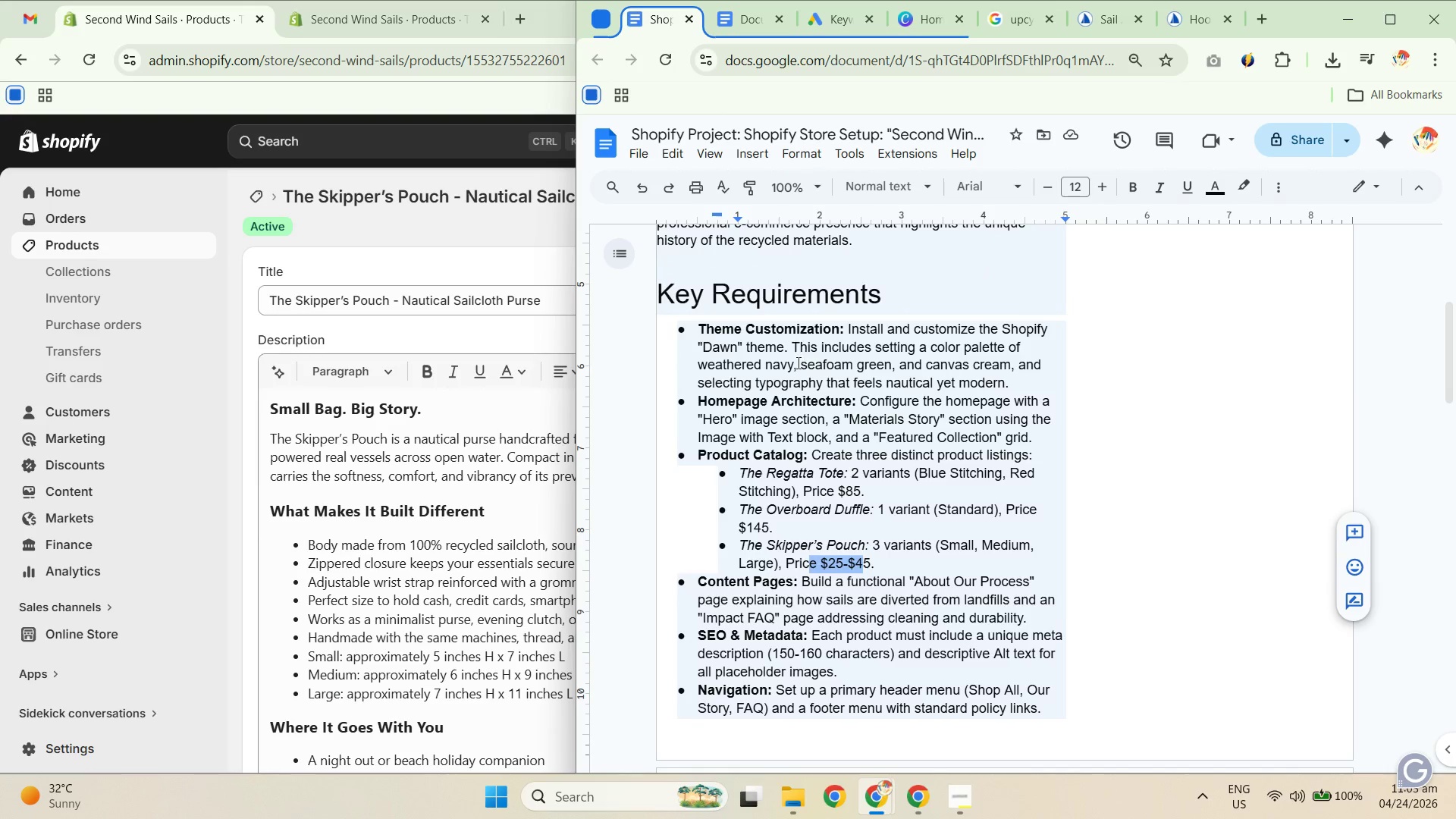 
left_click_drag(start_coordinate=[697, 369], to_coordinate=[875, 372])
 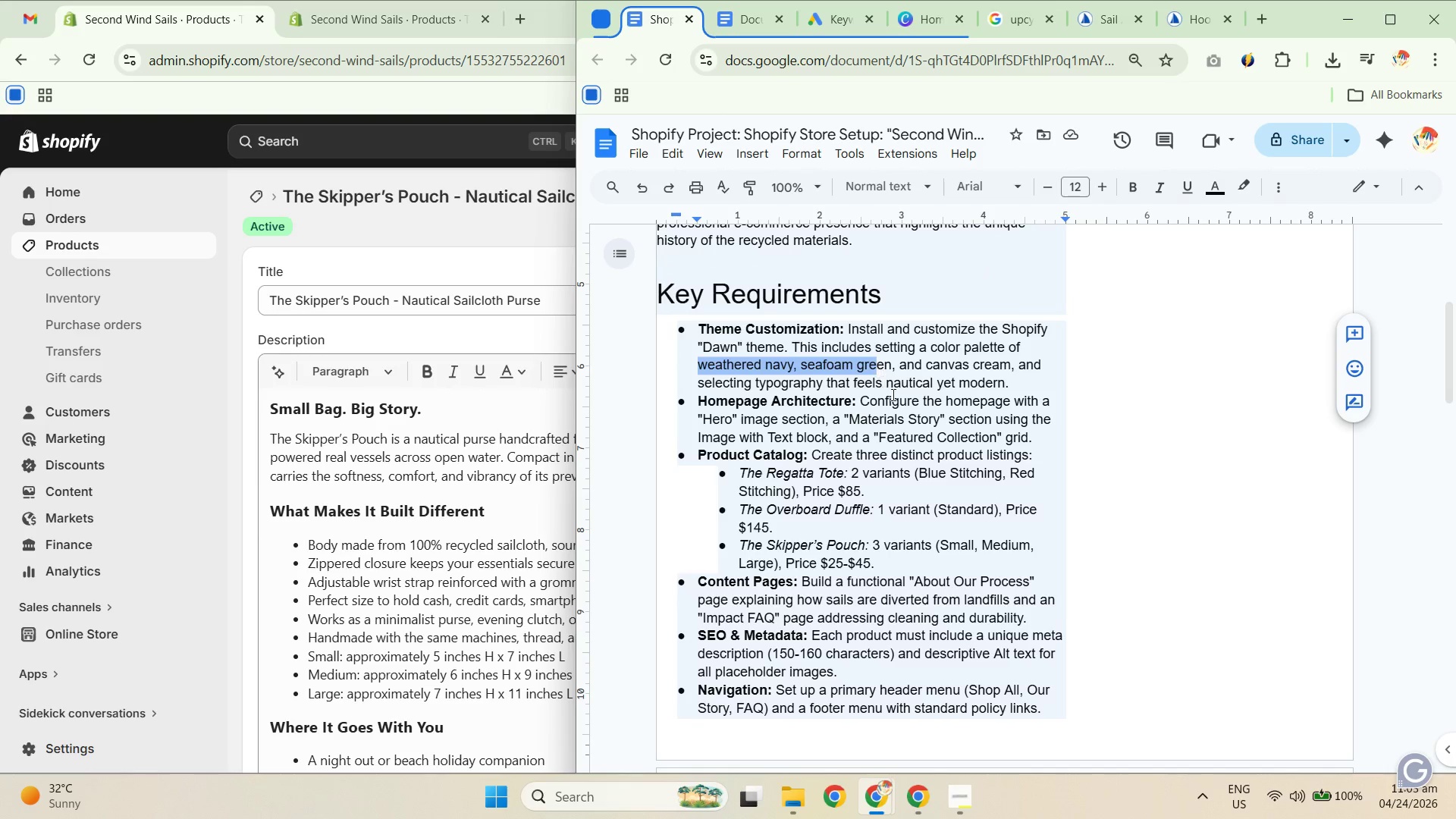 
scroll: coordinate [892, 397], scroll_direction: down, amount: 1.0
 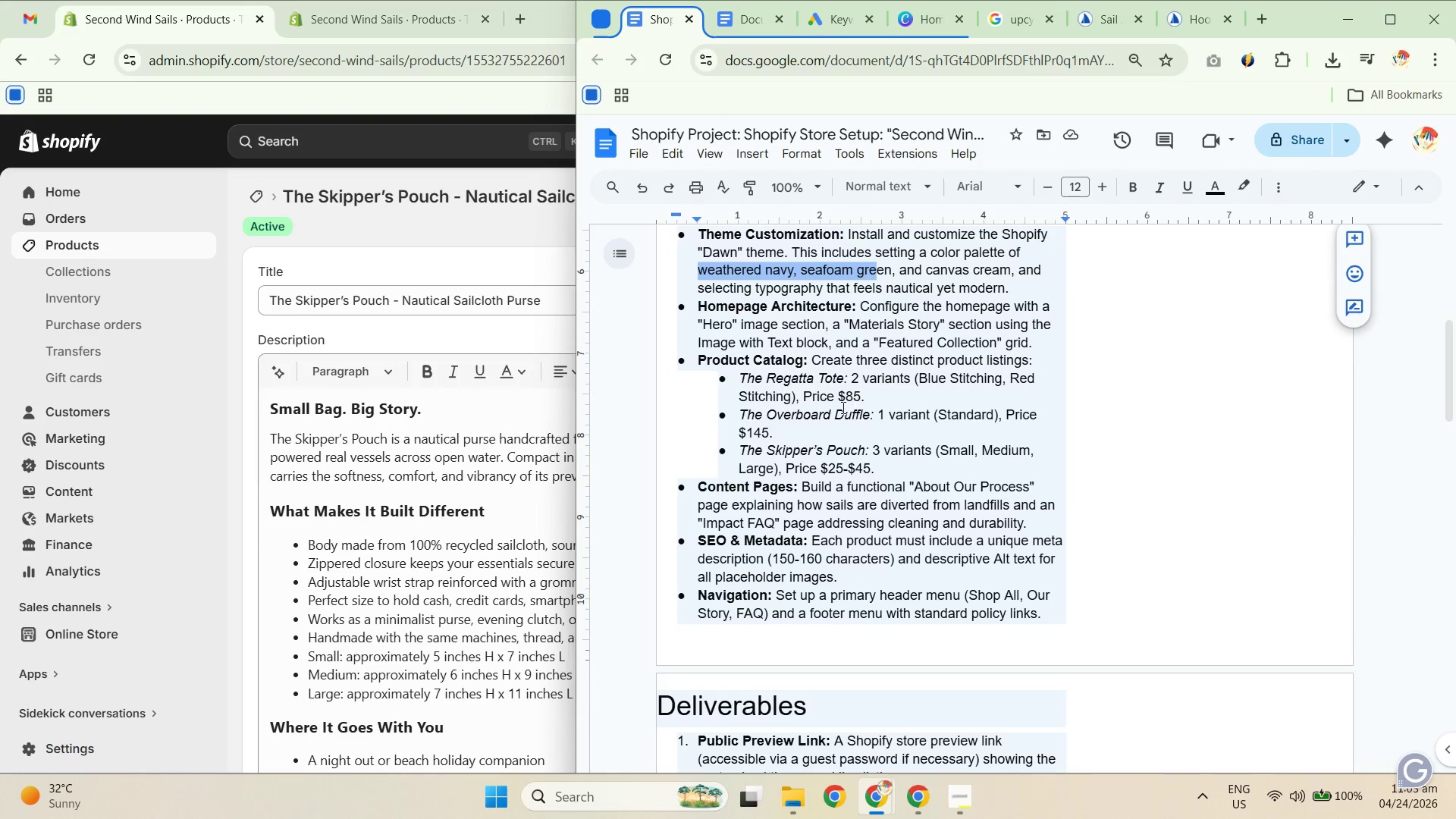 
left_click_drag(start_coordinate=[815, 398], to_coordinate=[990, 435])
 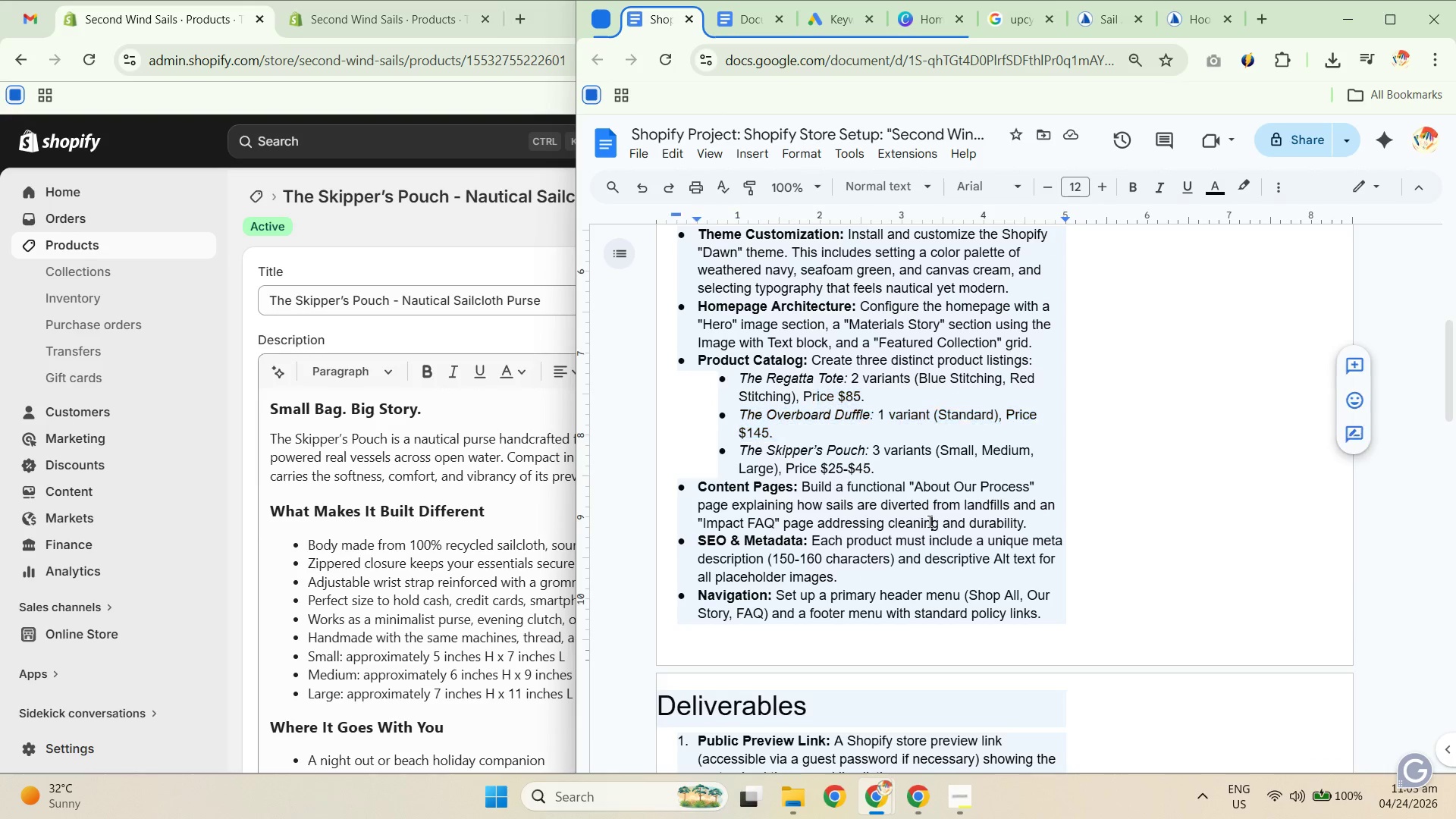 
triple_click([821, 494])
 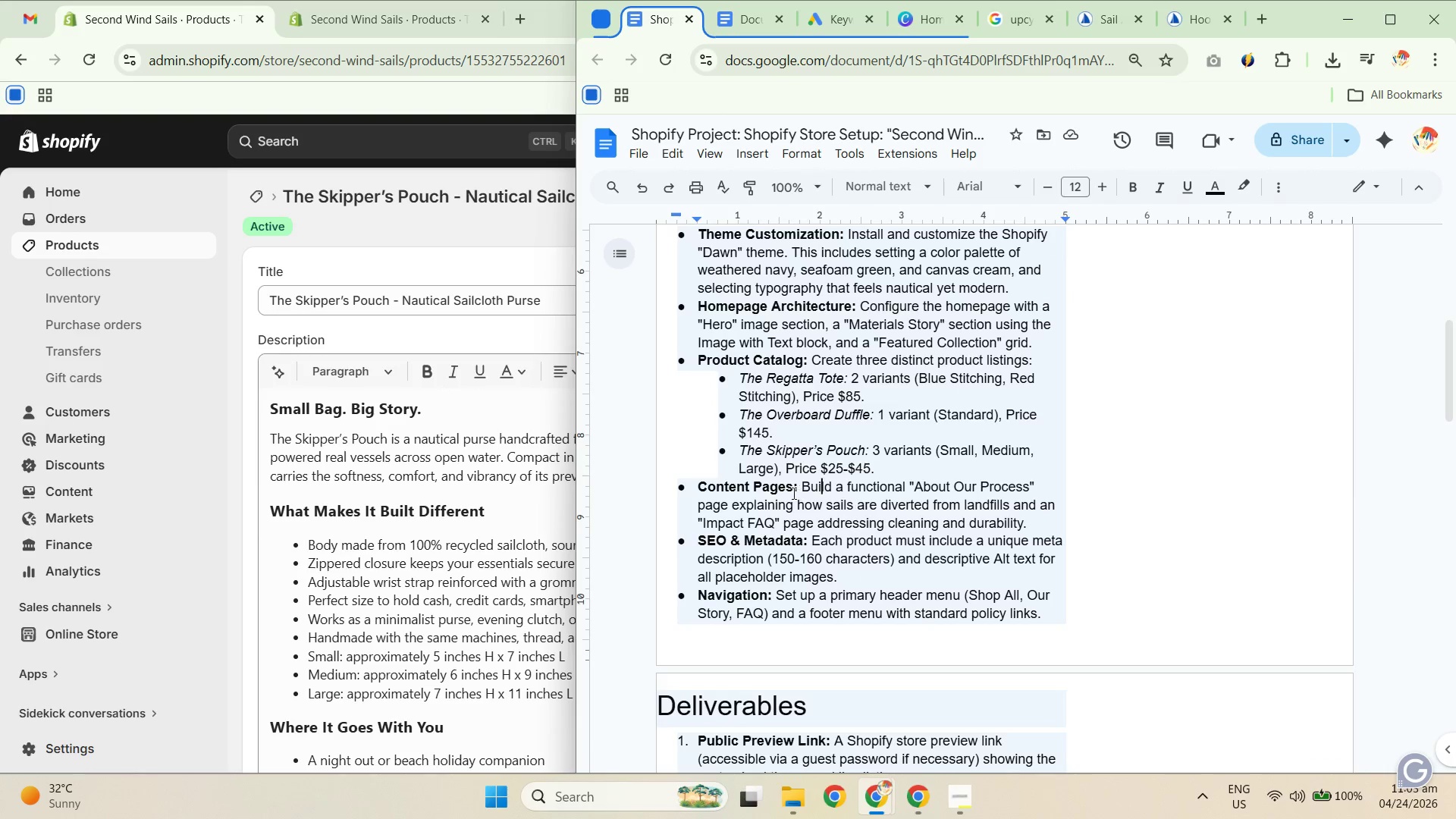 
left_click_drag(start_coordinate=[793, 474], to_coordinate=[942, 505])
 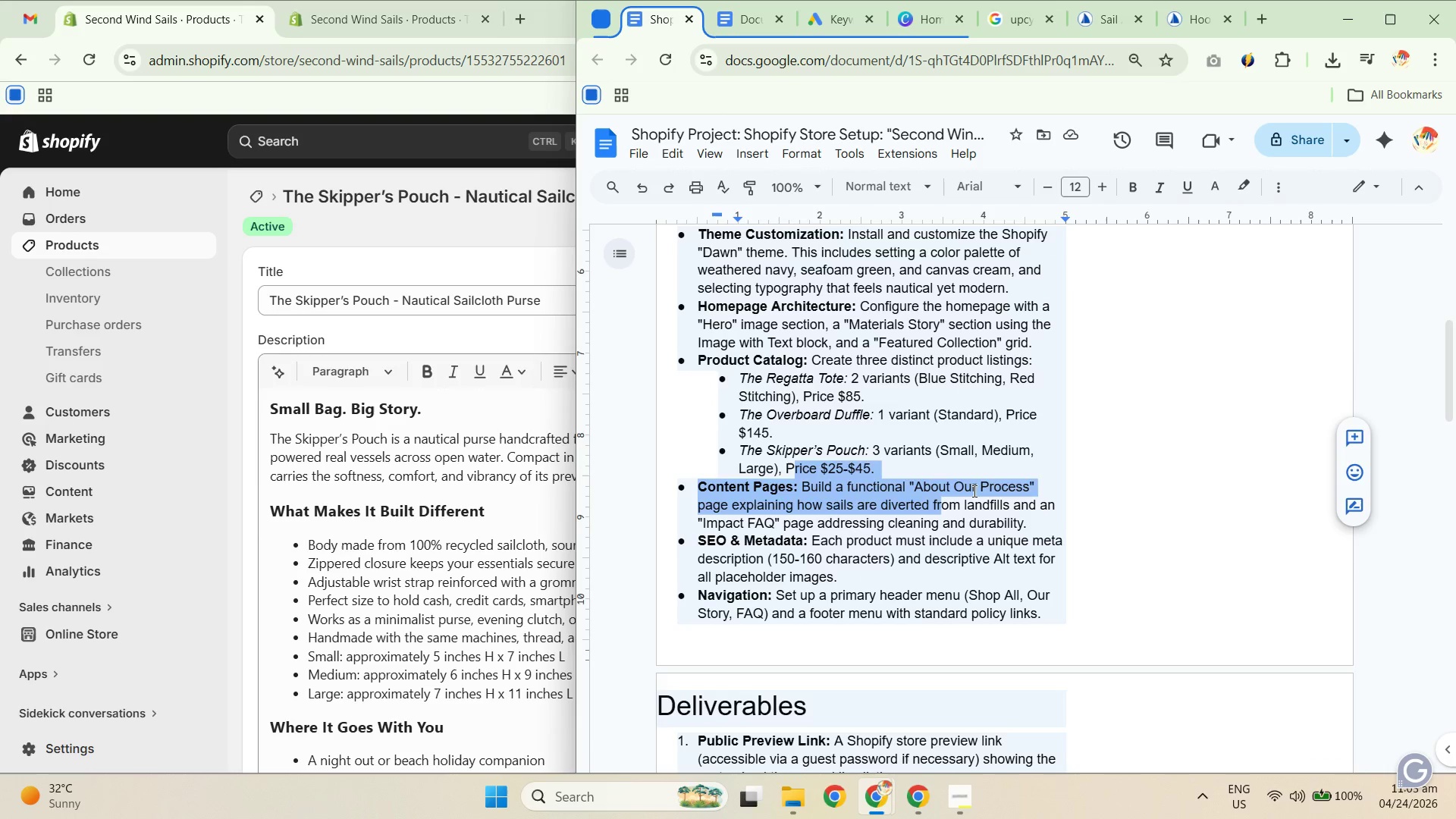 
left_click([974, 491])
 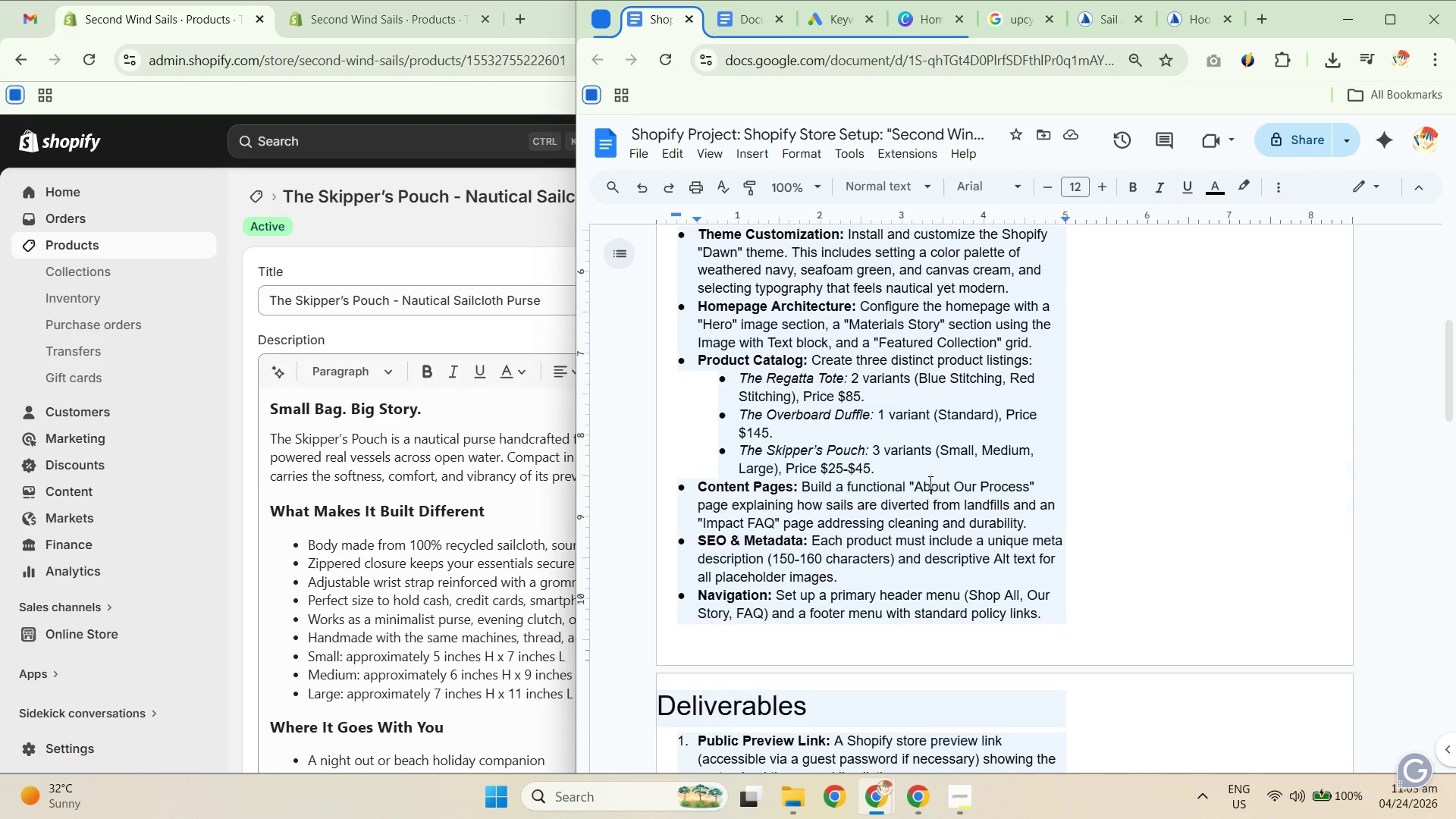 
left_click_drag(start_coordinate=[844, 479], to_coordinate=[1009, 492])
 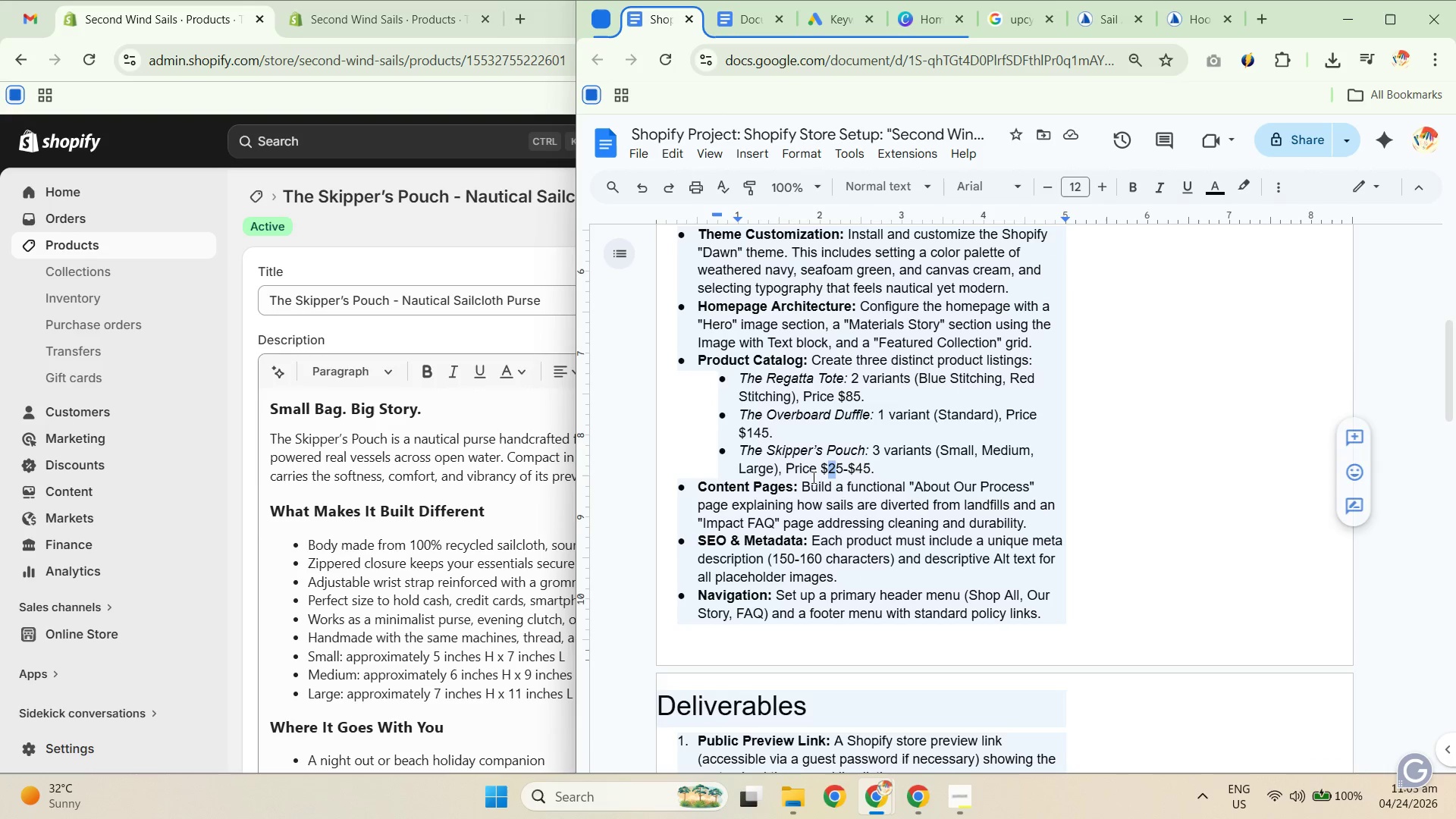 
double_click([755, 500])
 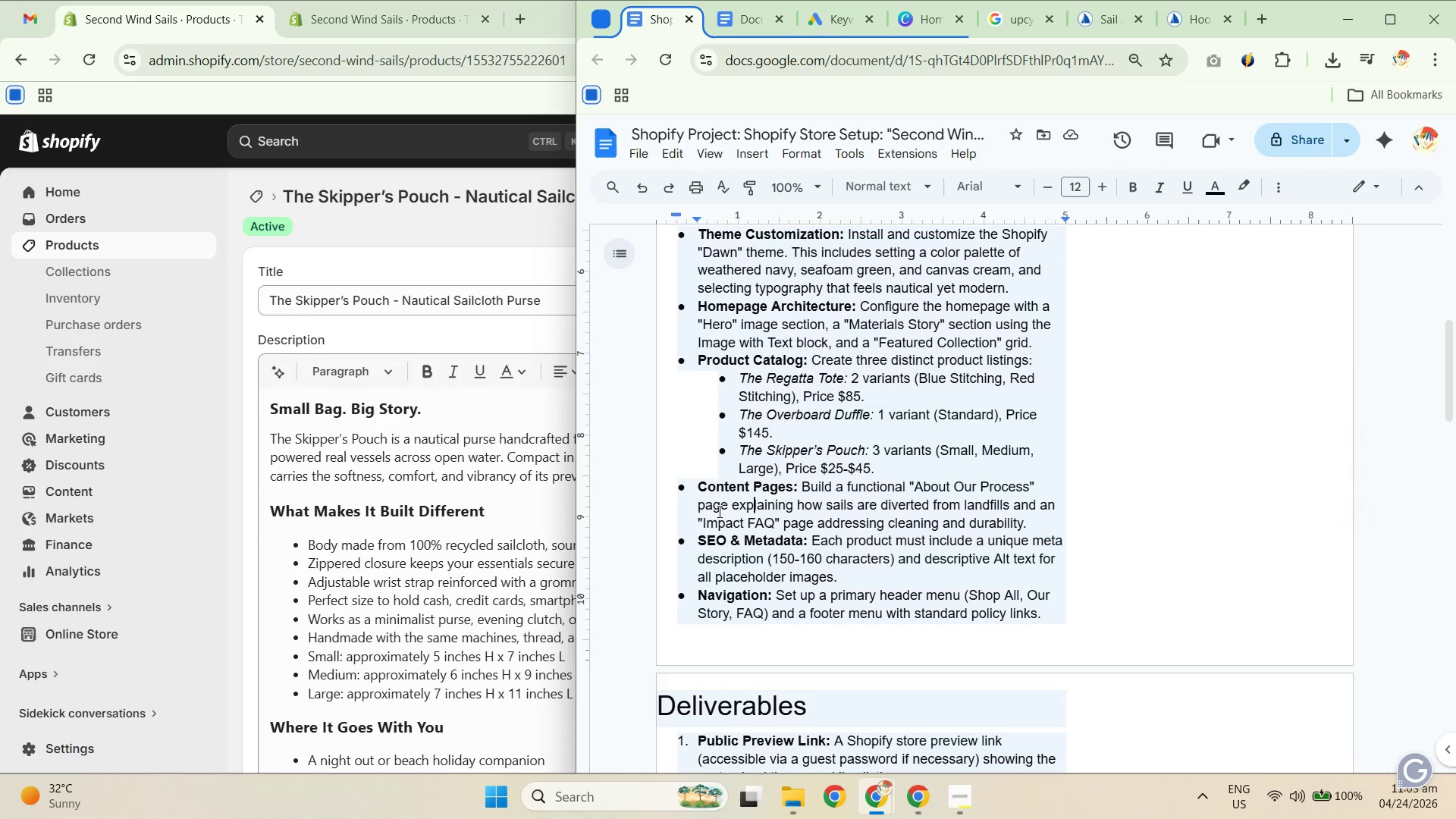 
left_click_drag(start_coordinate=[710, 509], to_coordinate=[989, 505])
 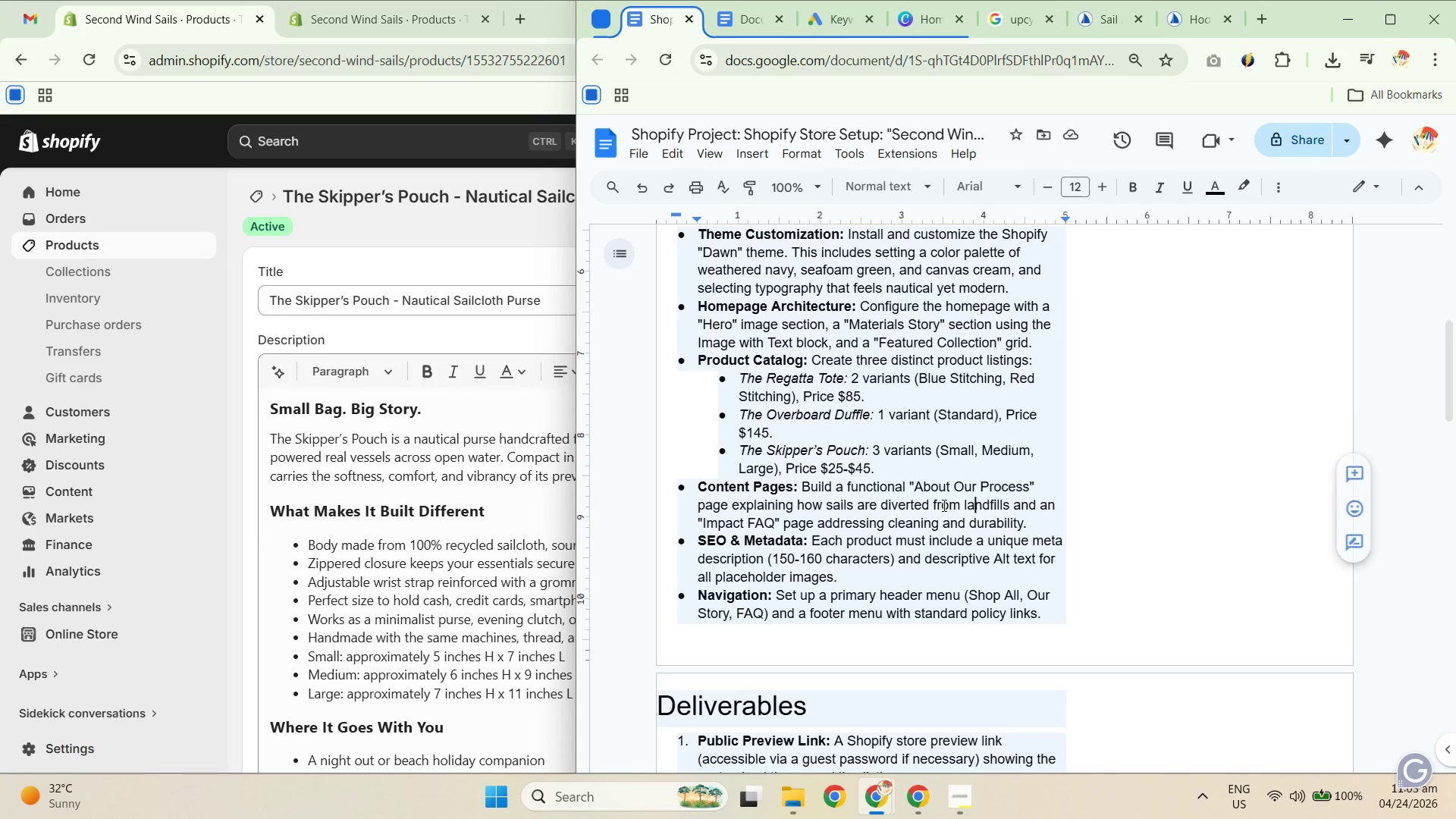 
double_click([934, 498])
 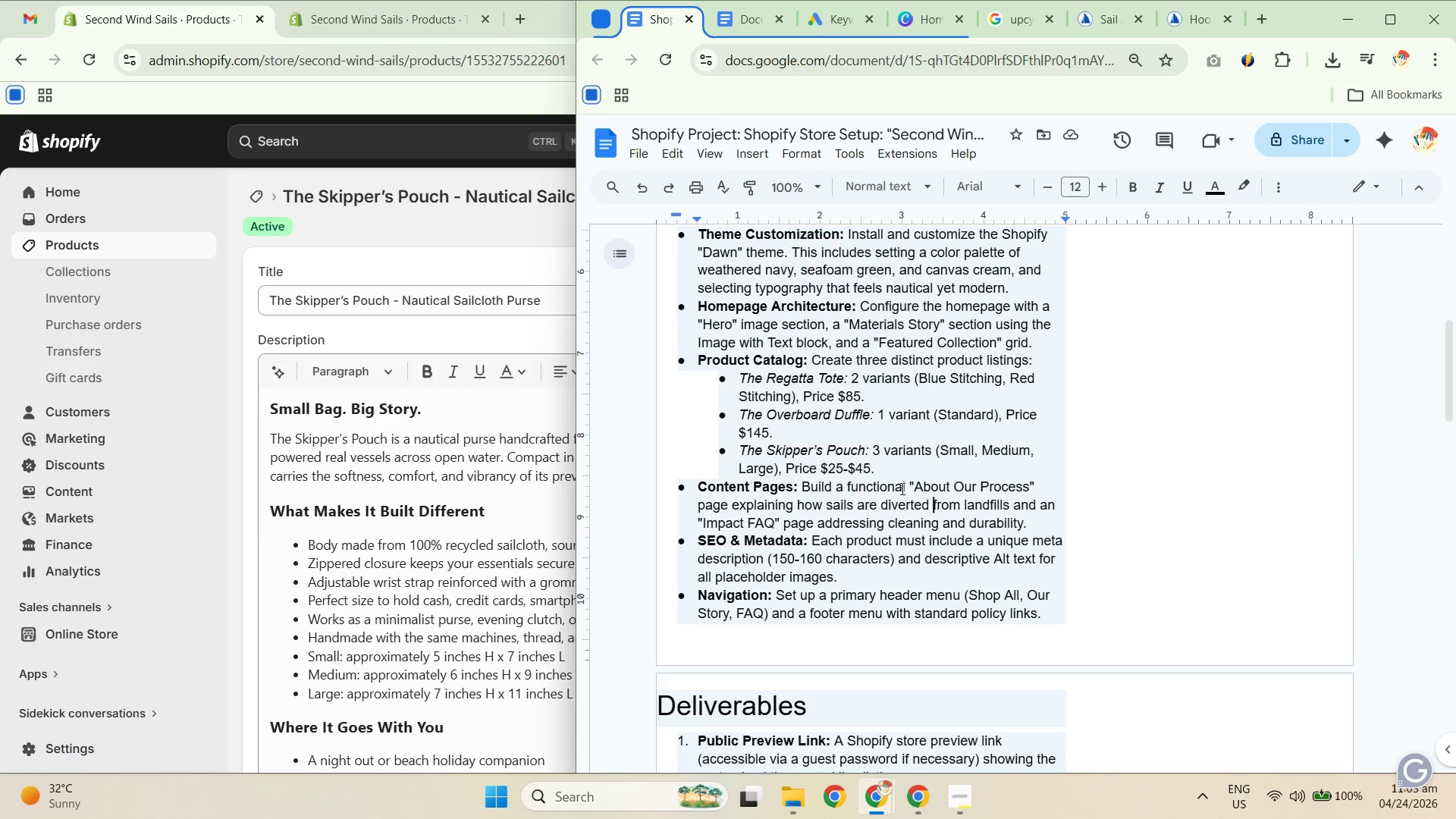 
left_click_drag(start_coordinate=[899, 485], to_coordinate=[1036, 497])
 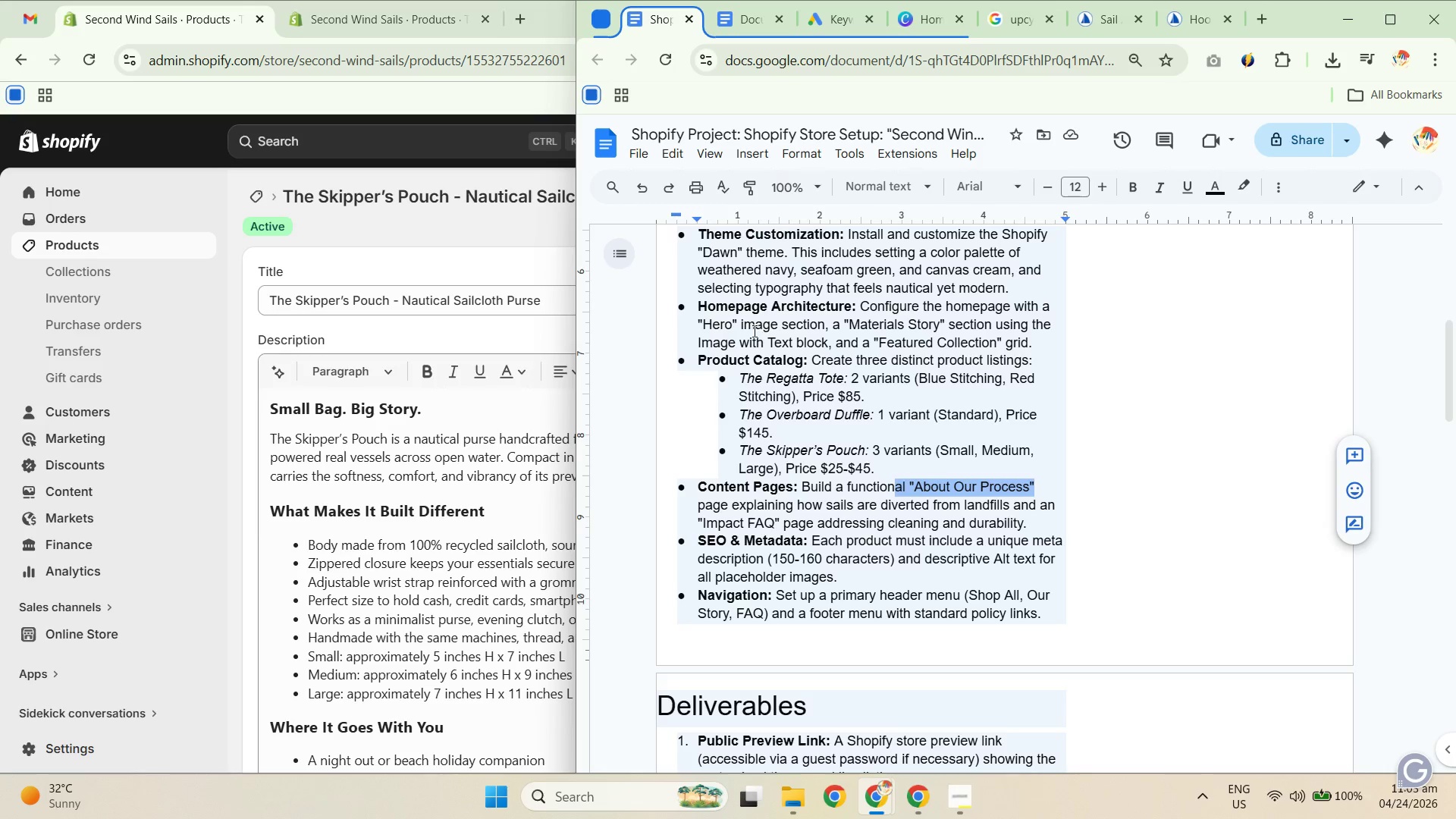 
left_click_drag(start_coordinate=[703, 321], to_coordinate=[960, 345])
 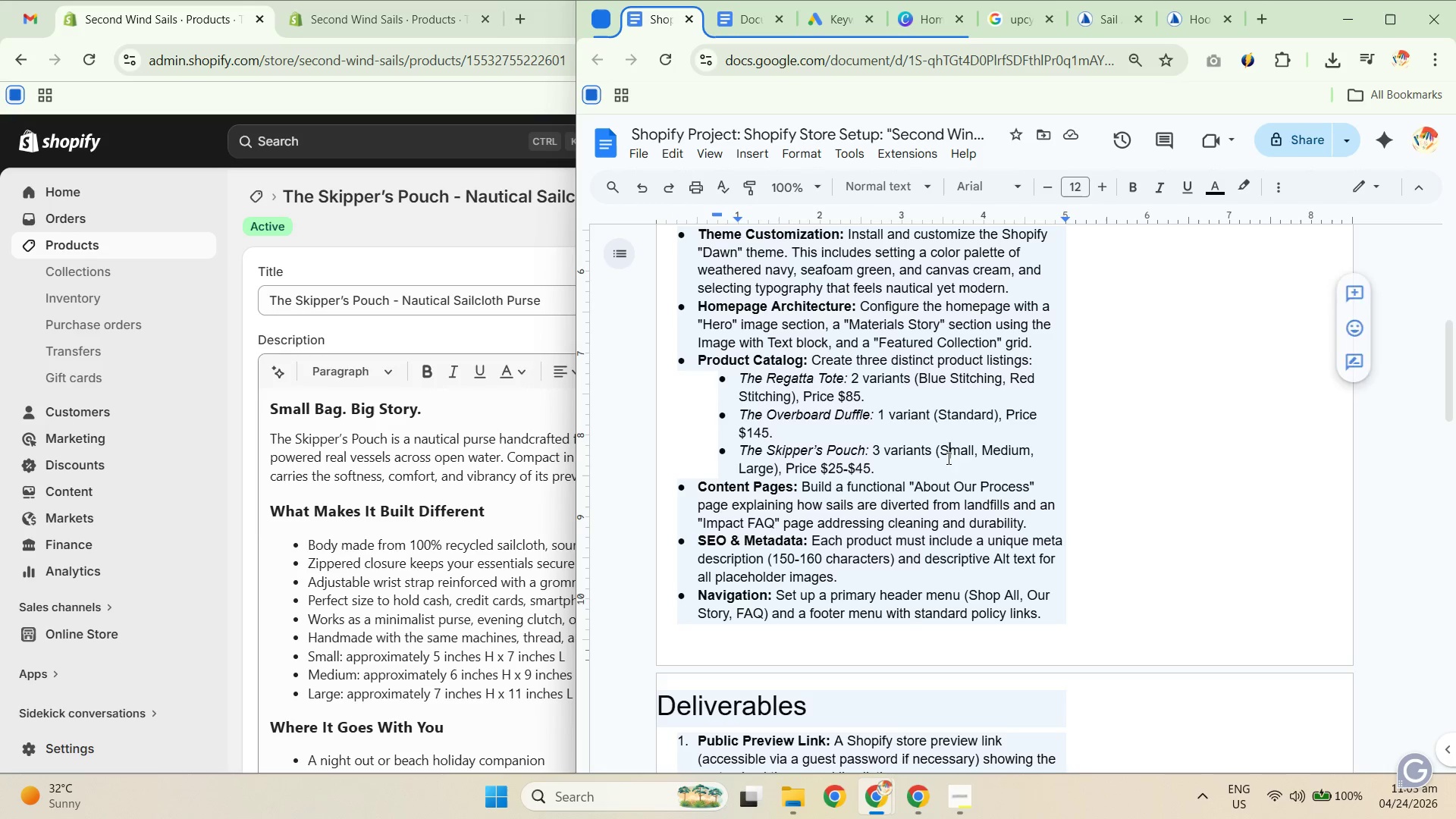 
double_click([919, 485])
 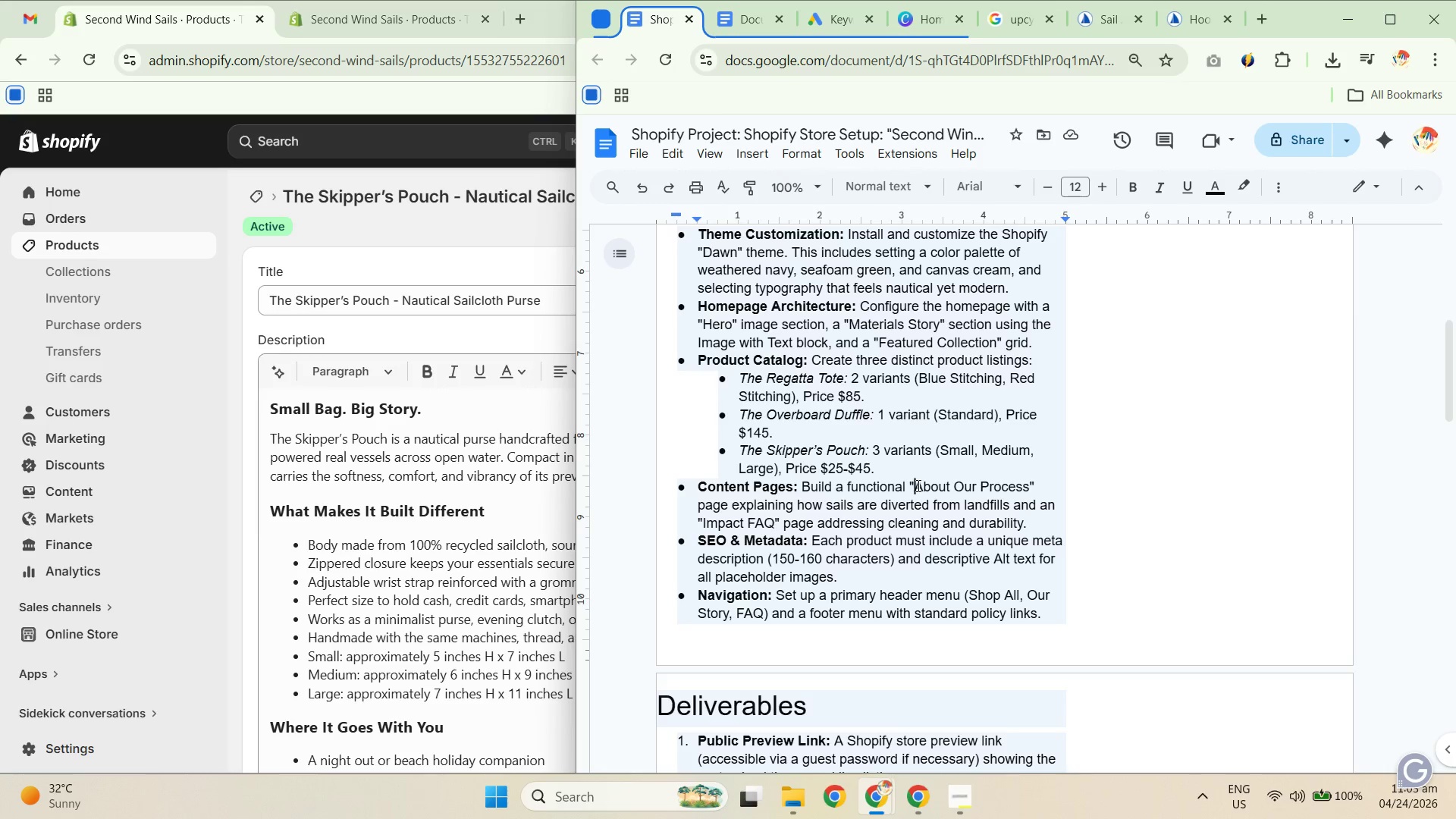 
left_click_drag(start_coordinate=[908, 484], to_coordinate=[1026, 504])
 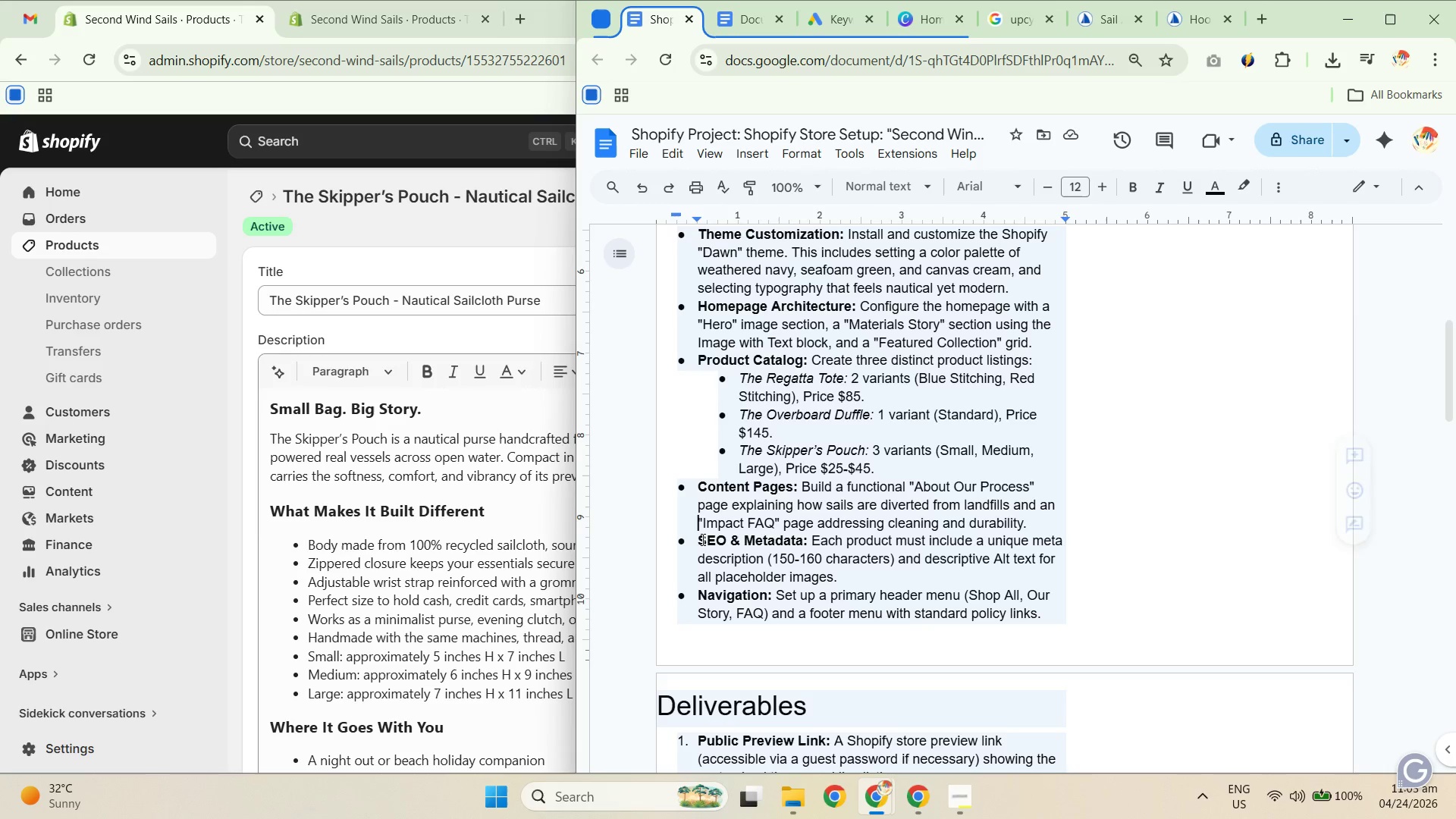 
left_click_drag(start_coordinate=[704, 518], to_coordinate=[777, 529])
 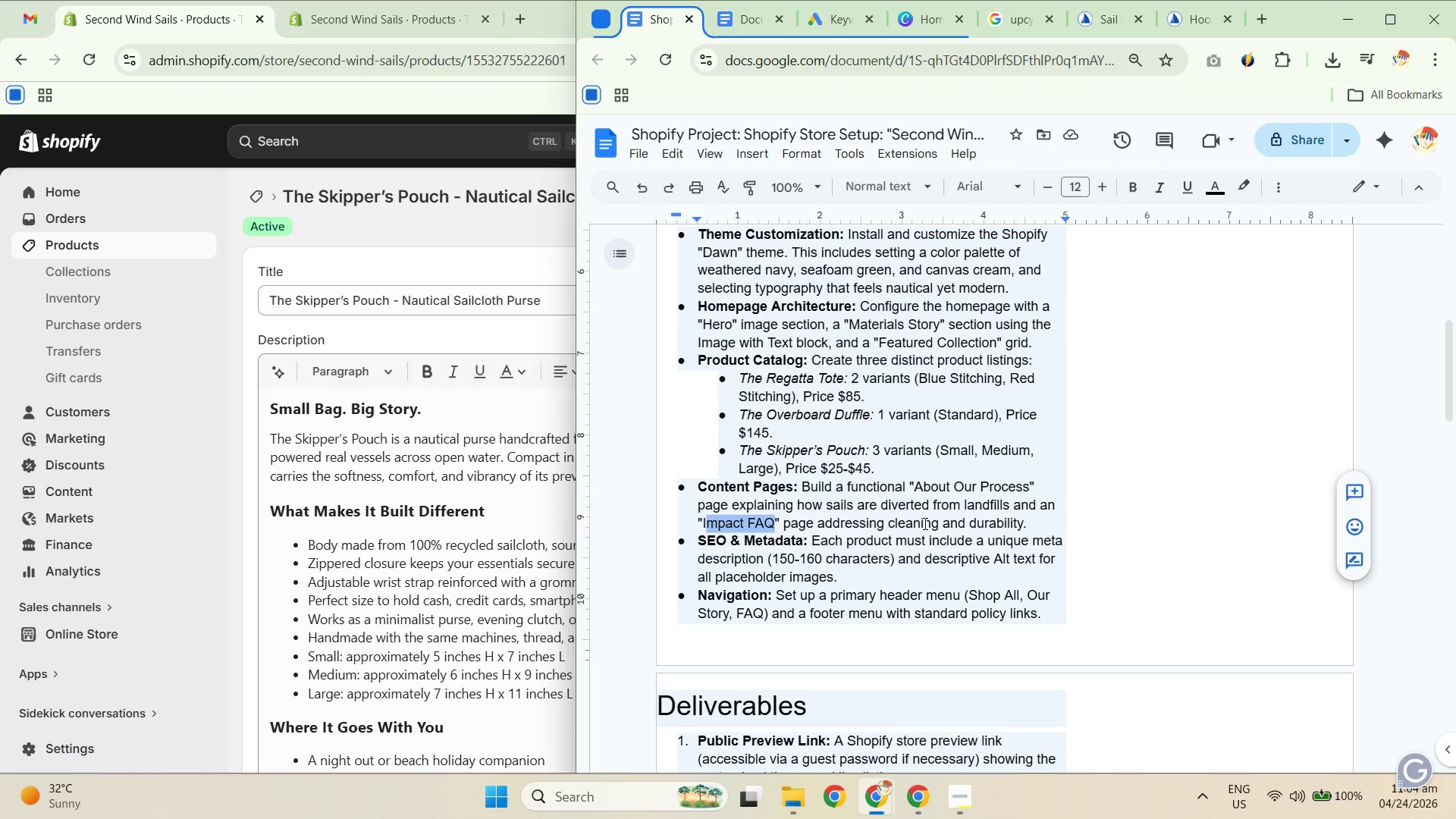 
wait(40.12)
 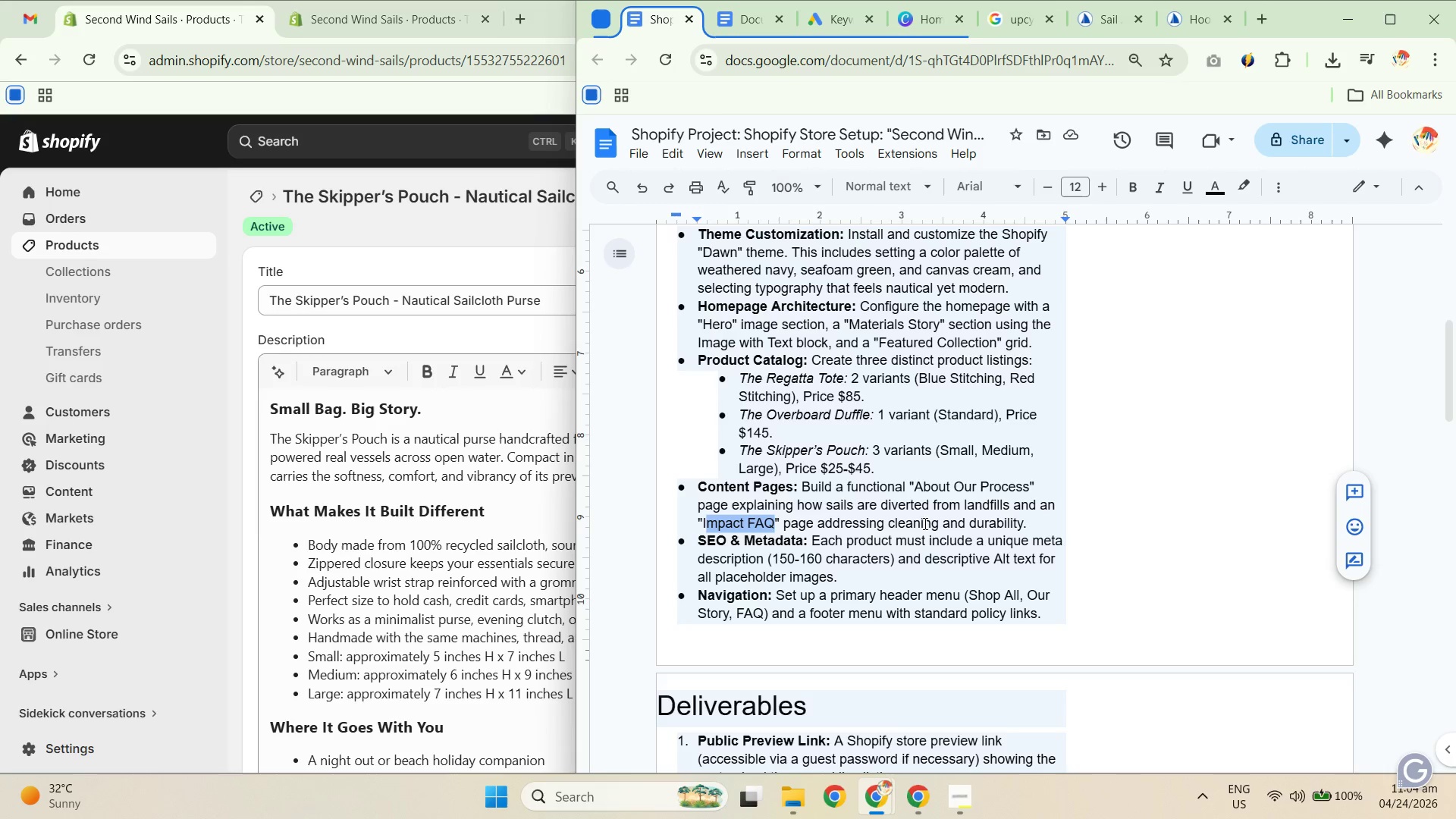 
left_click([766, 525])
 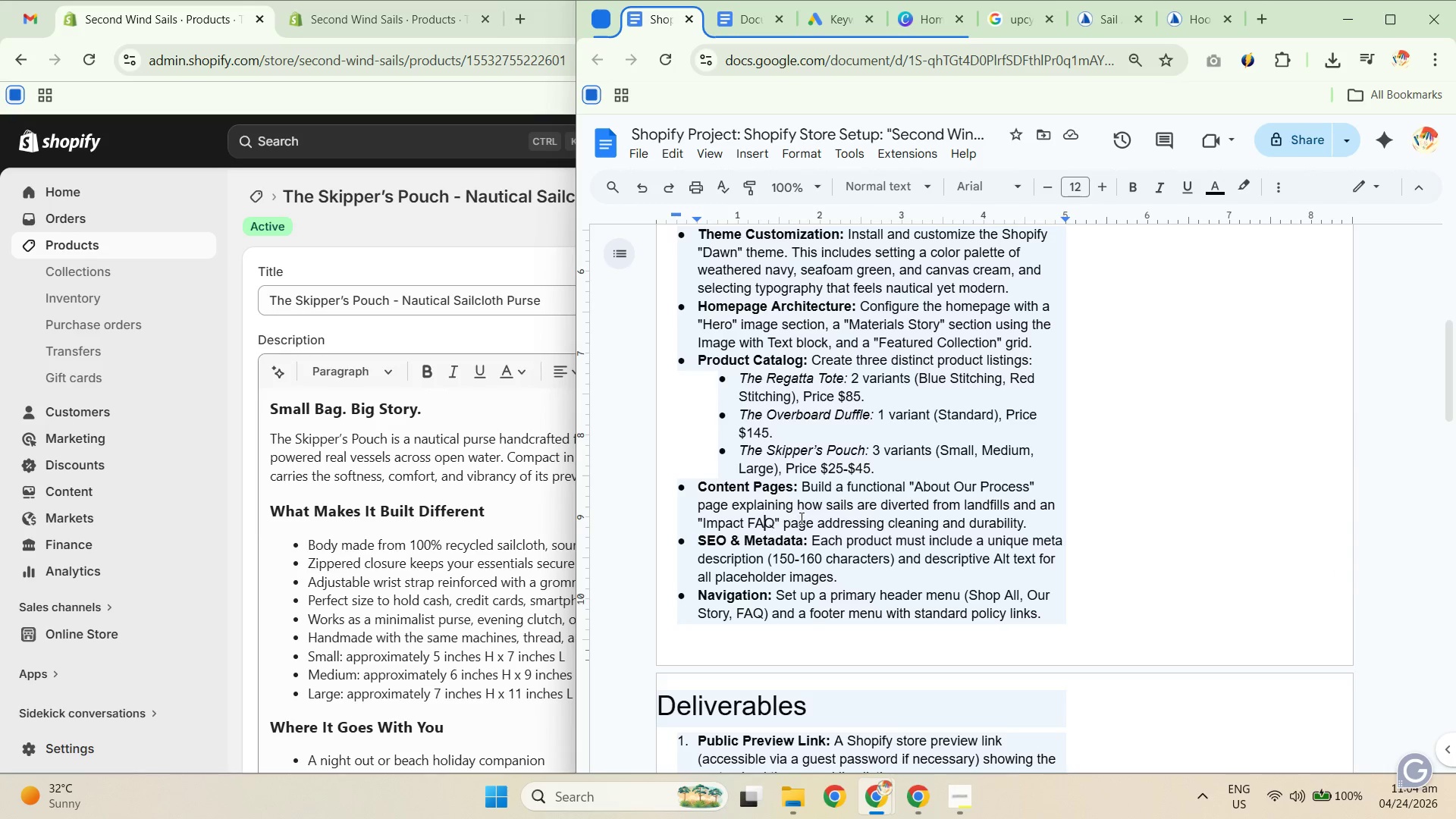 
left_click_drag(start_coordinate=[800, 518], to_coordinate=[1025, 530])
 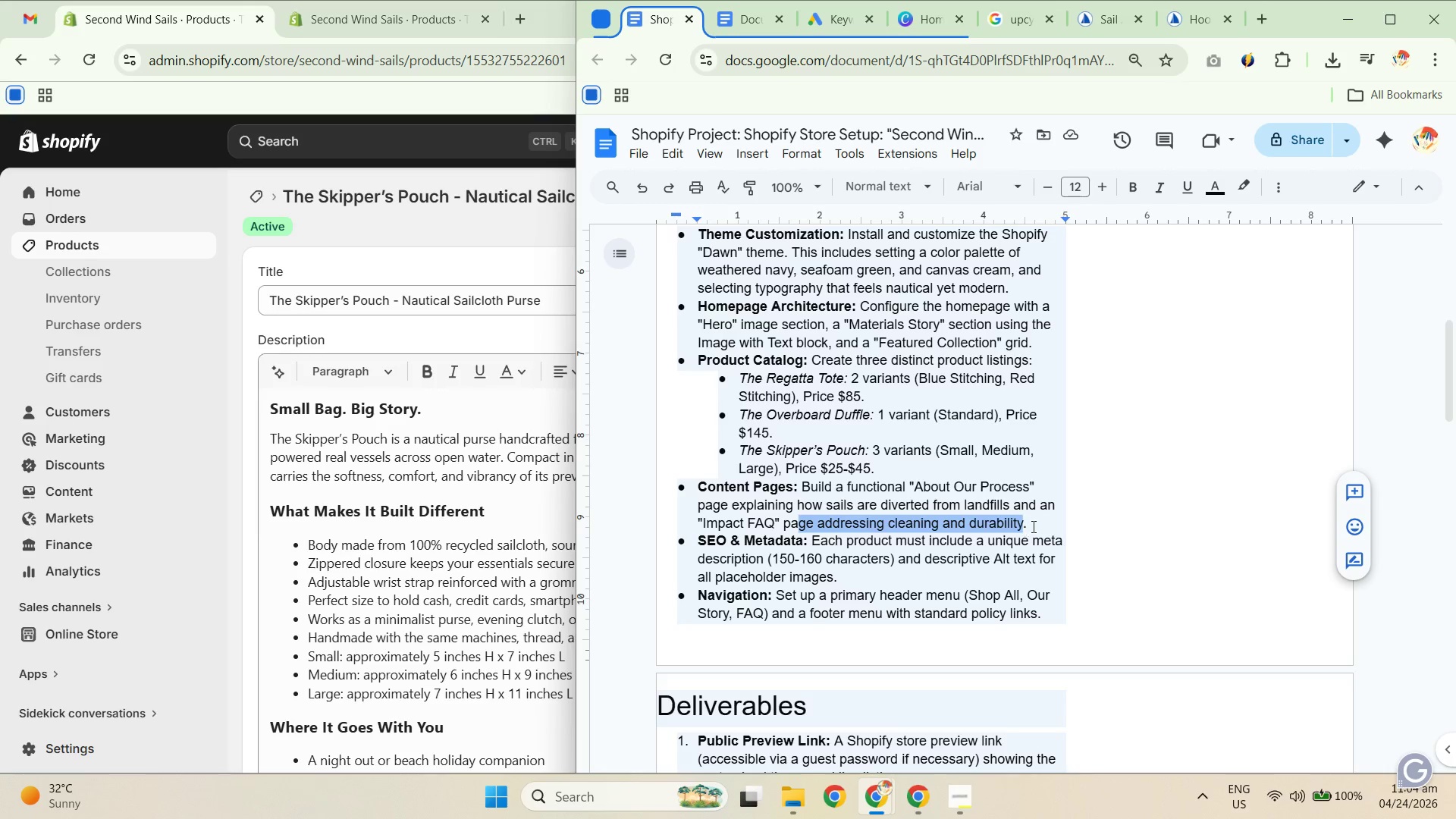 
left_click([1032, 526])
 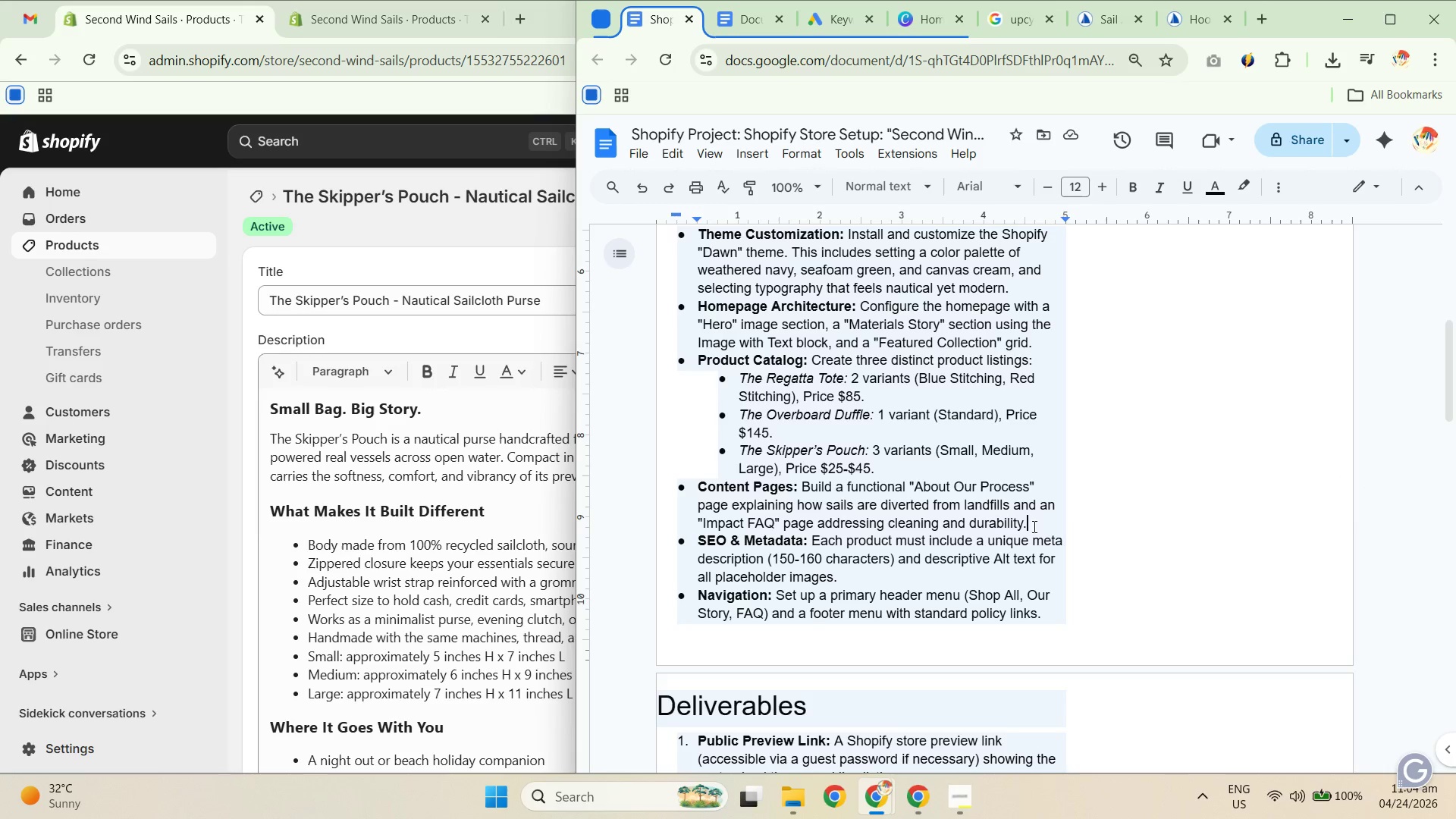 
left_click_drag(start_coordinate=[1034, 526], to_coordinate=[800, 526])
 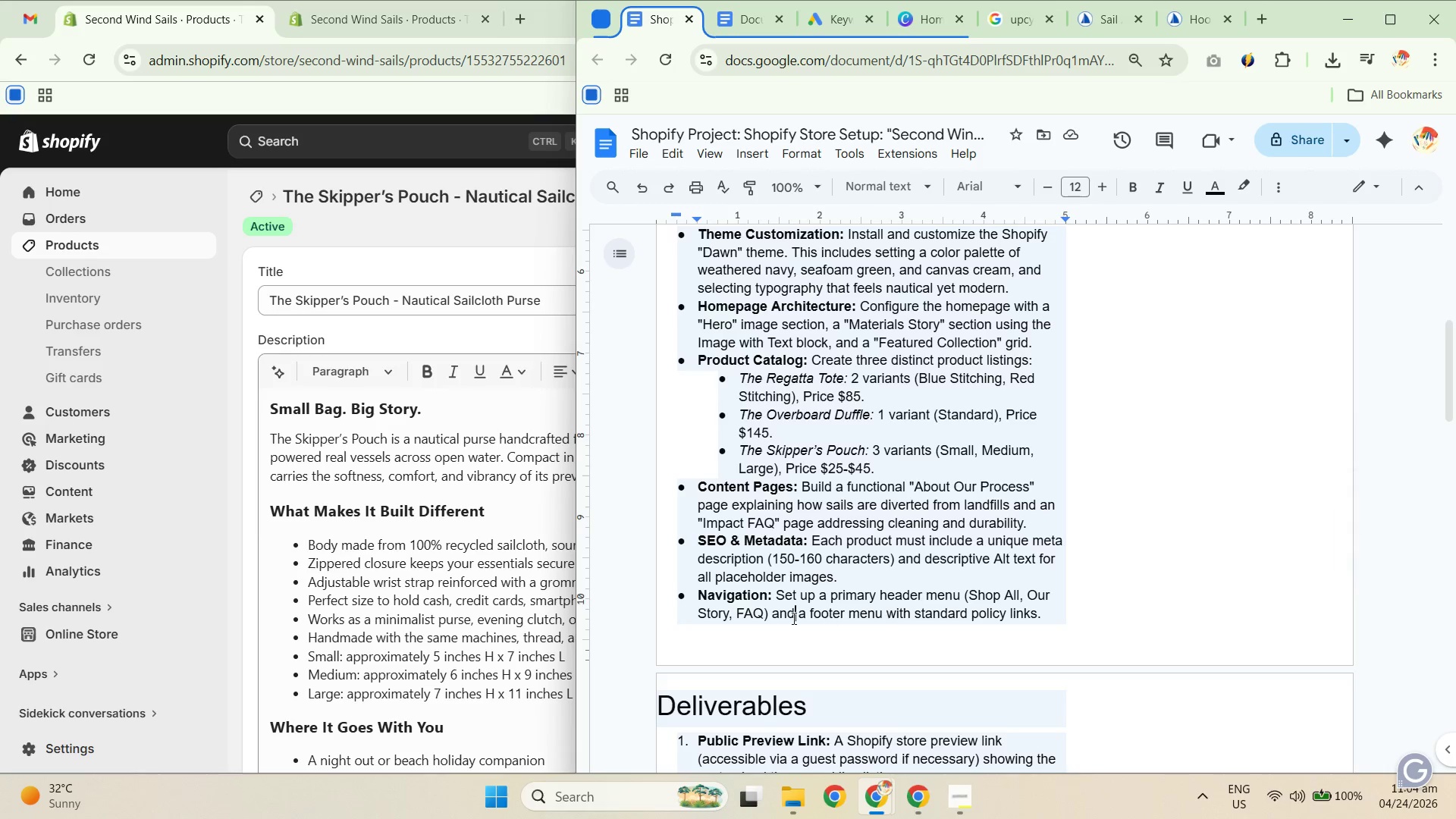 
triple_click([742, 615])
 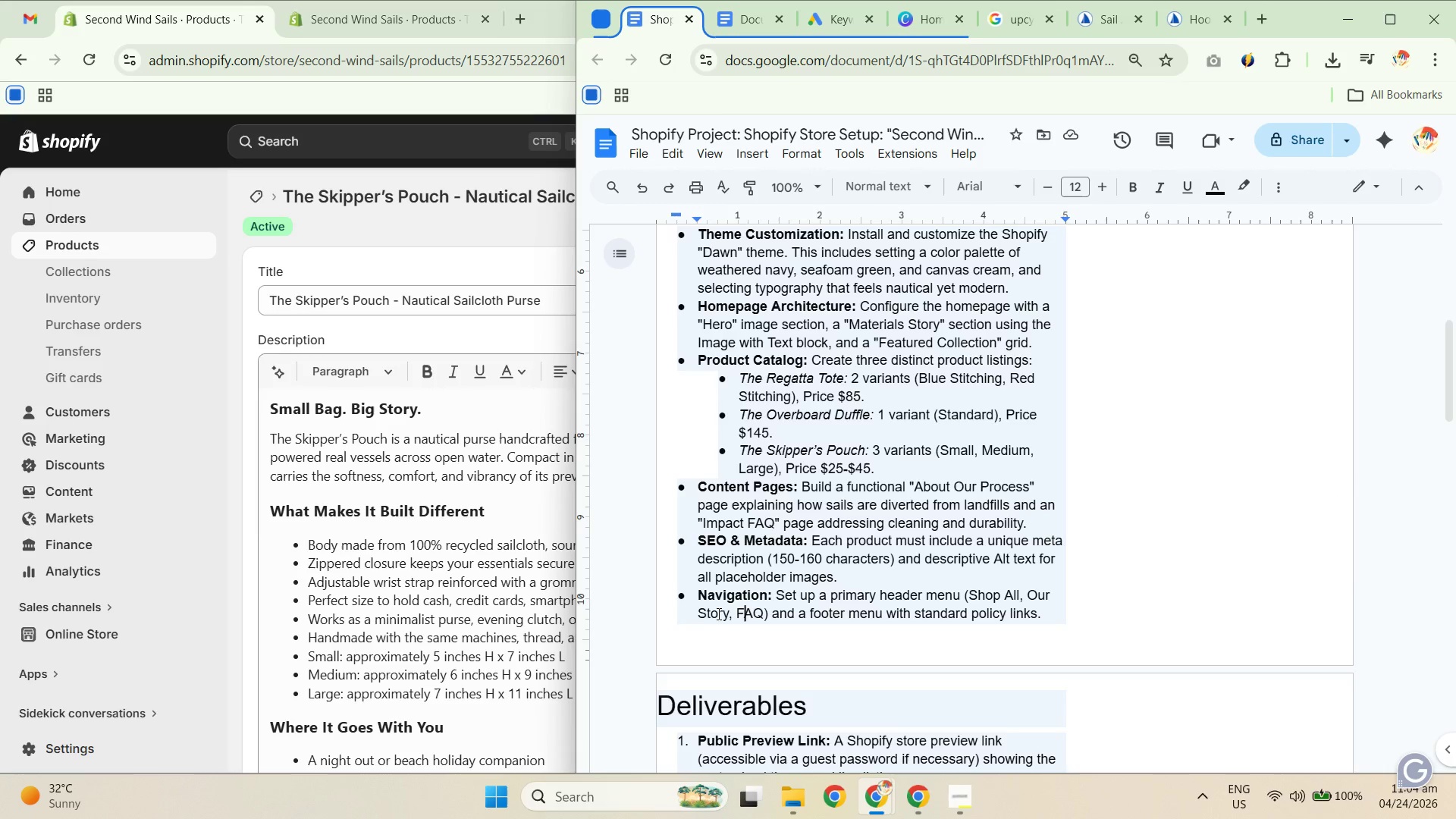 
left_click_drag(start_coordinate=[703, 613], to_coordinate=[854, 614])
 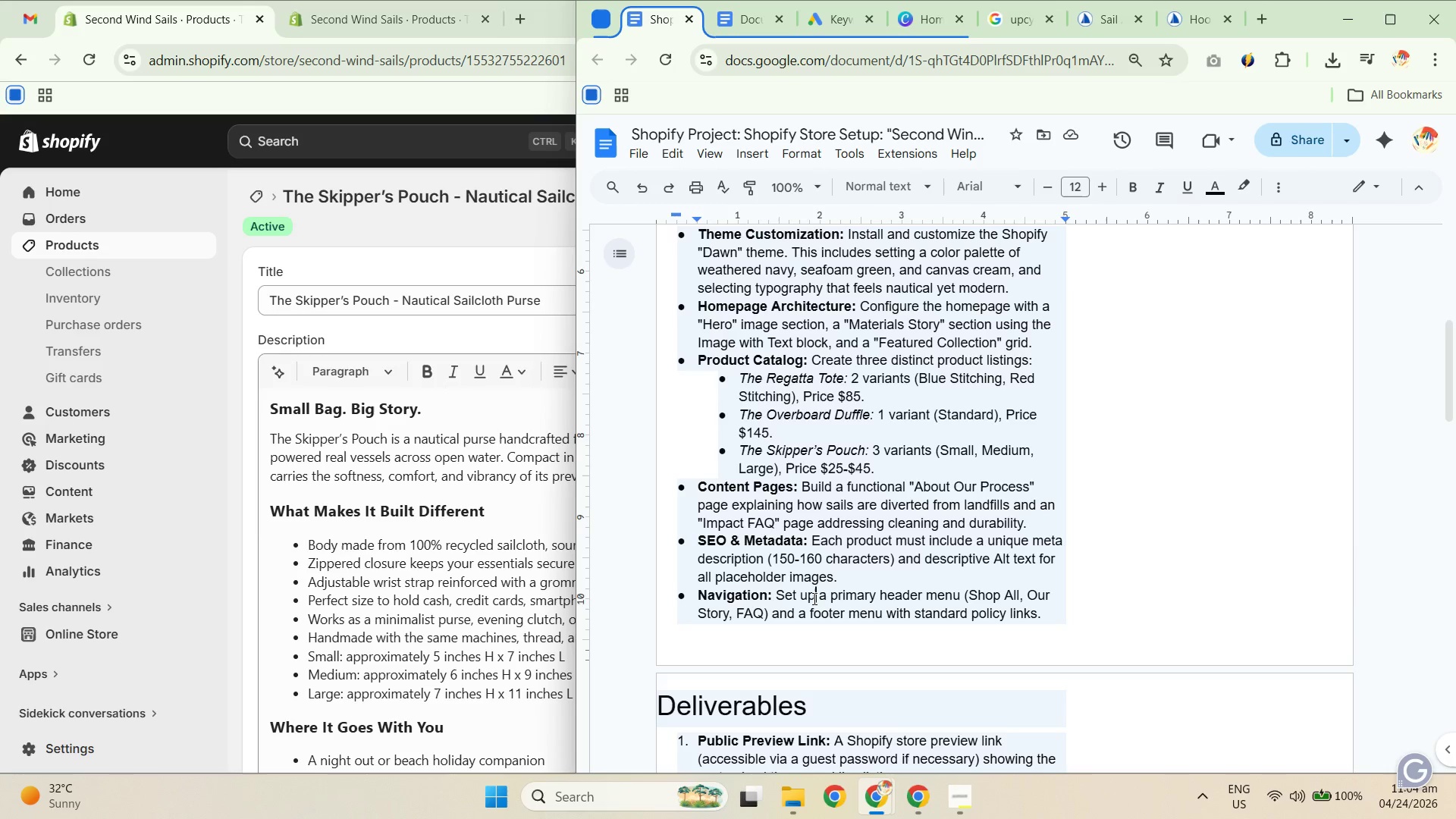 
left_click_drag(start_coordinate=[738, 613], to_coordinate=[733, 611])
 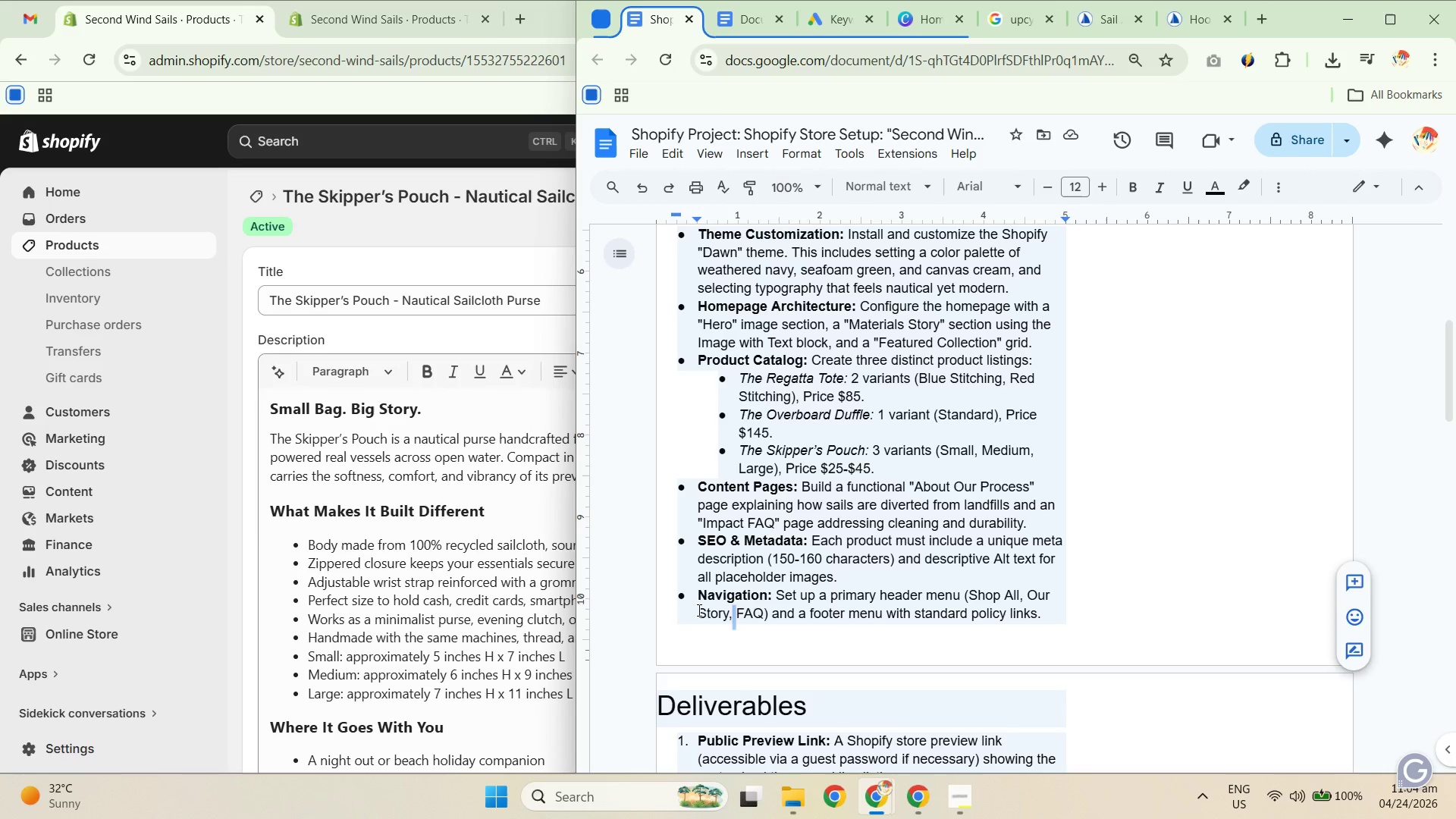 
left_click_drag(start_coordinate=[687, 610], to_coordinate=[819, 607])
 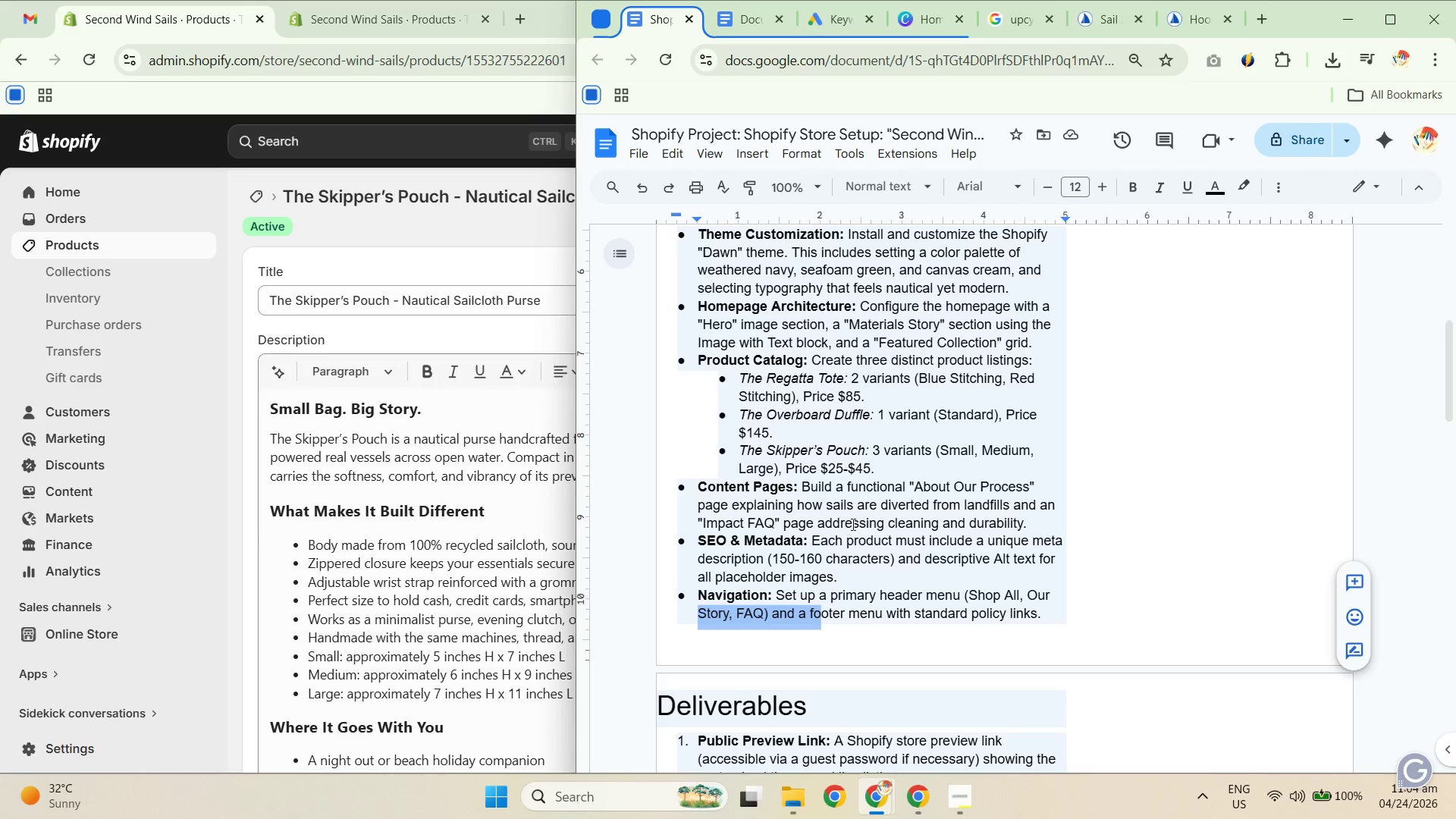 
wait(10.09)
 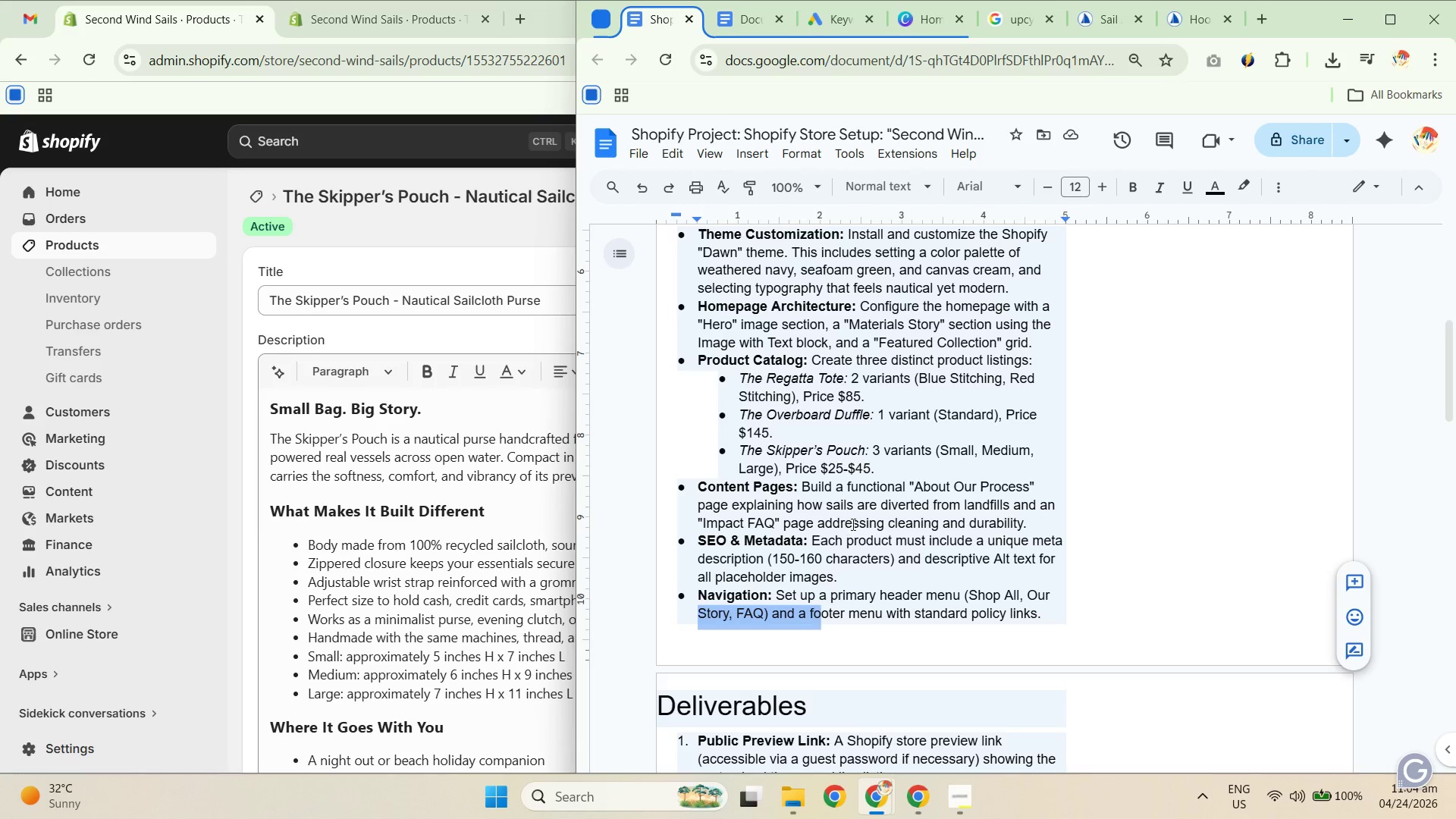 
left_click([664, 141])
 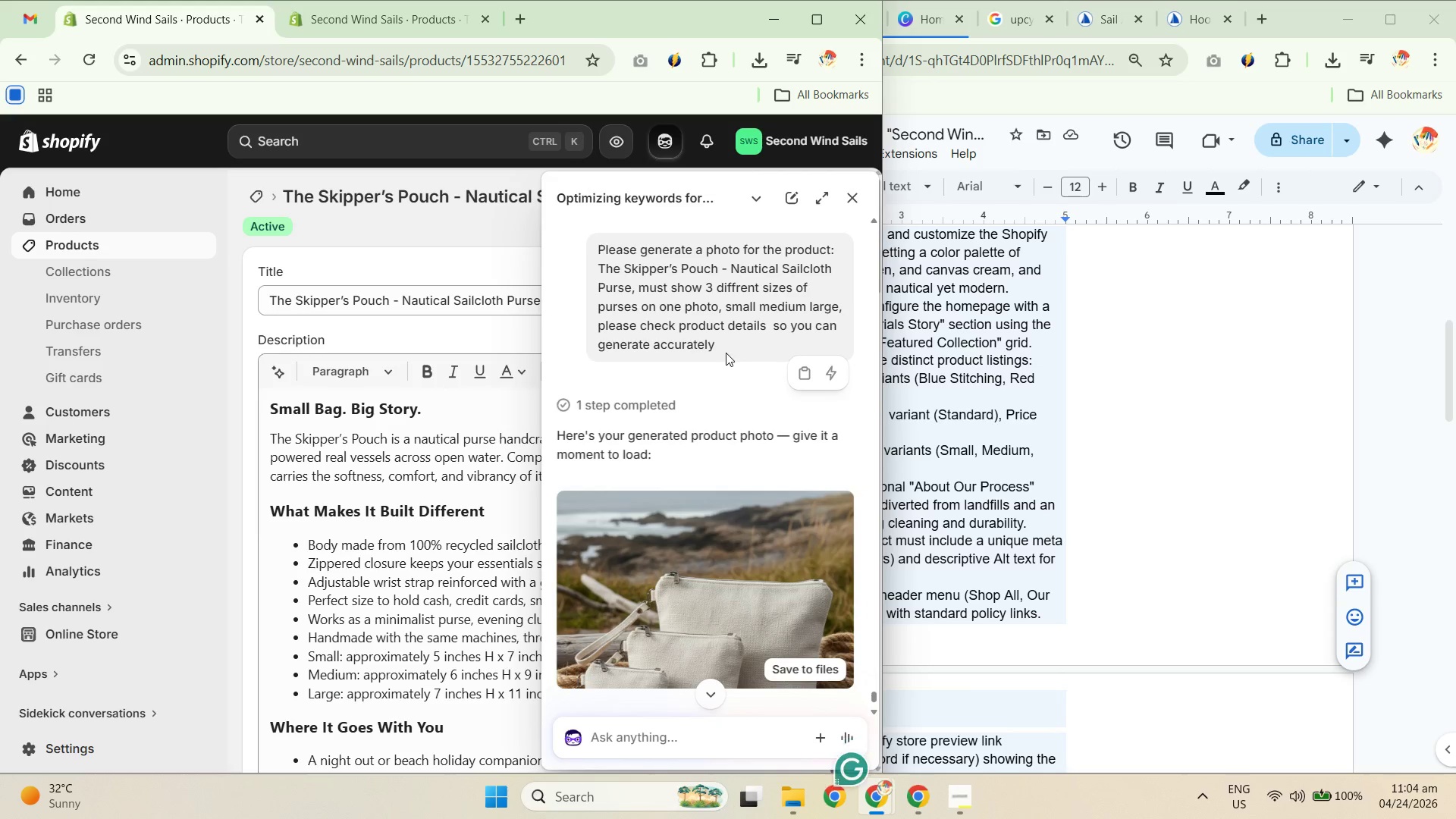 
scroll: coordinate [714, 405], scroll_direction: down, amount: 1.0
 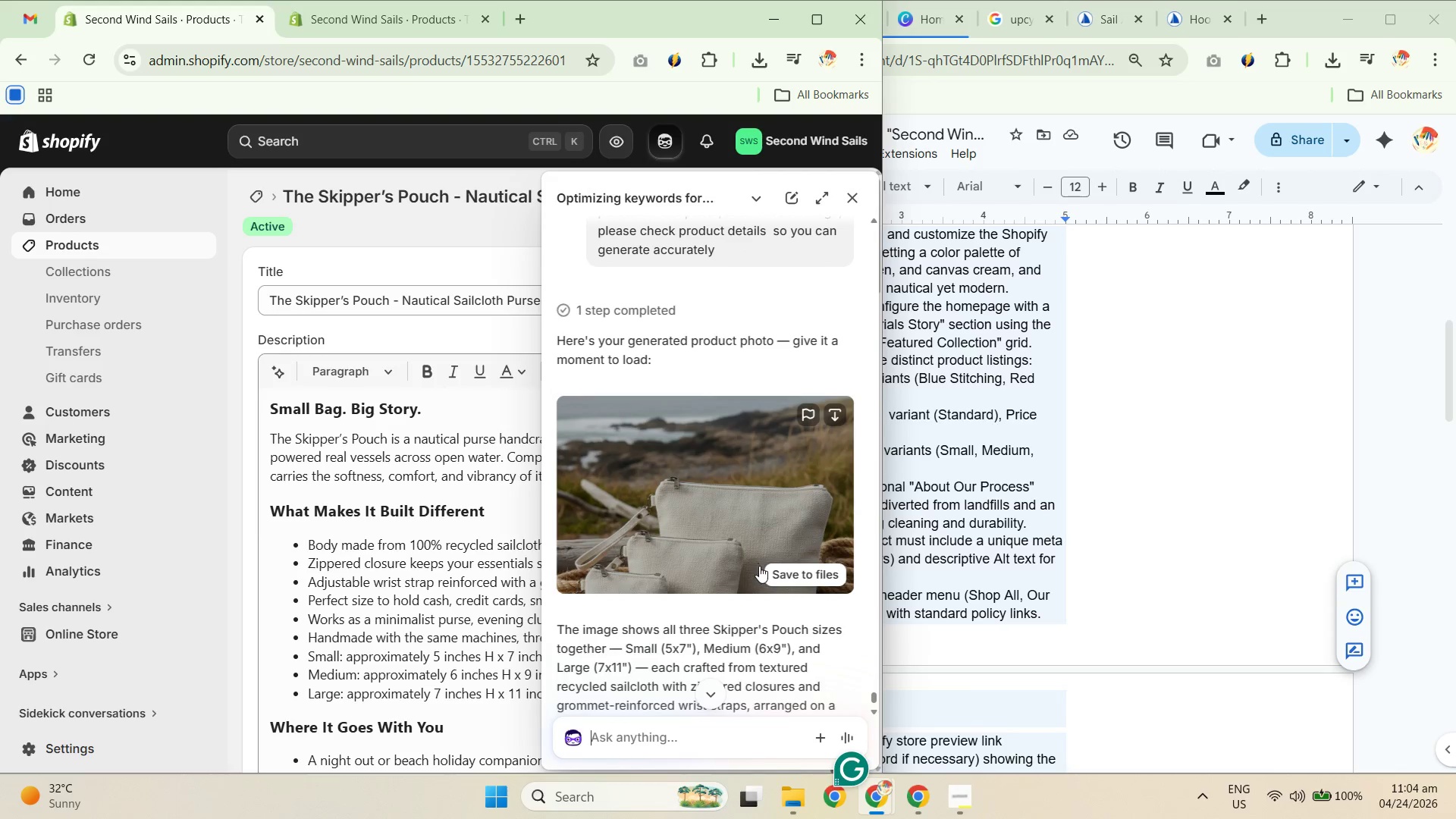 
left_click([753, 515])
 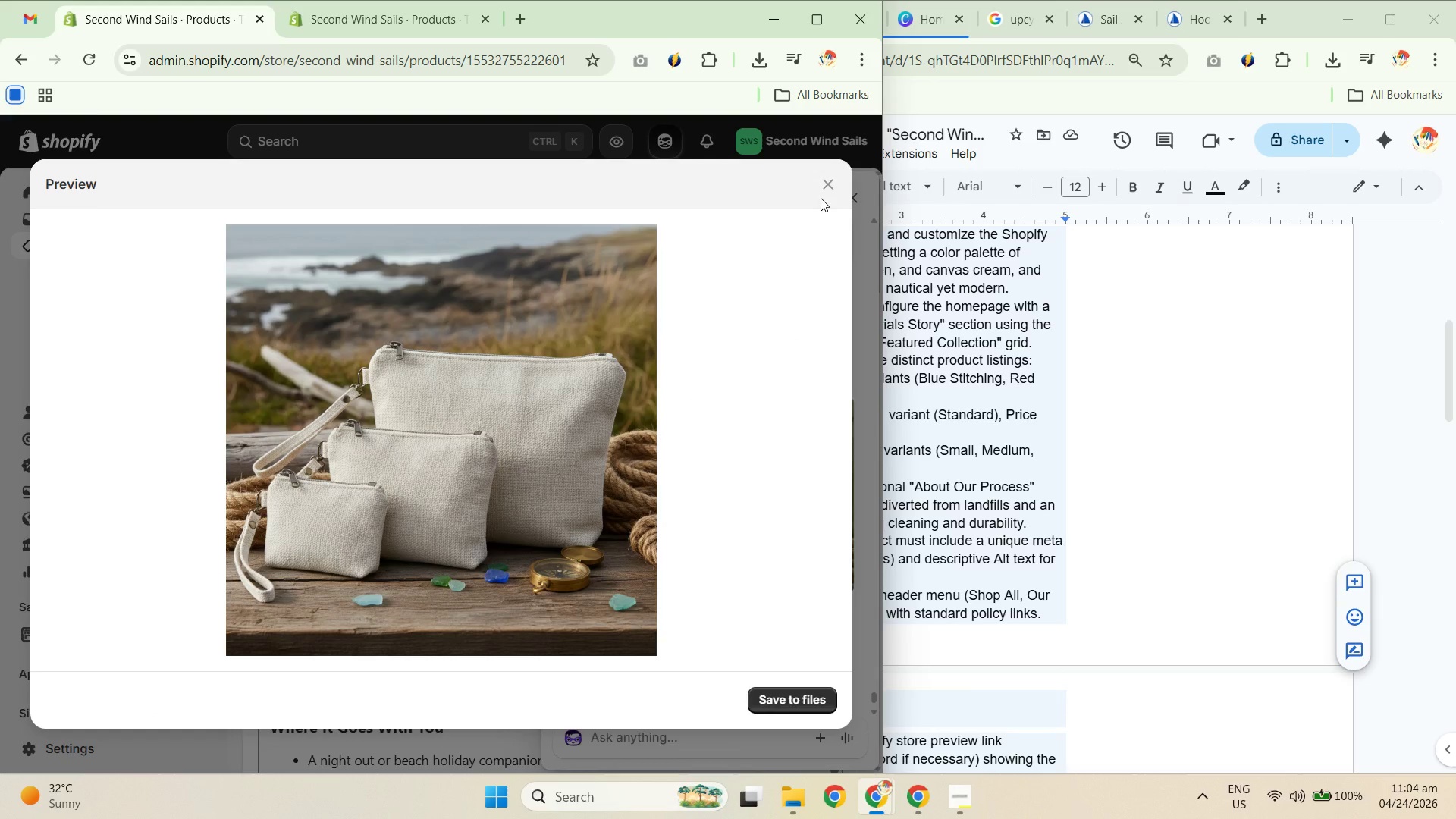 
left_click([824, 187])
 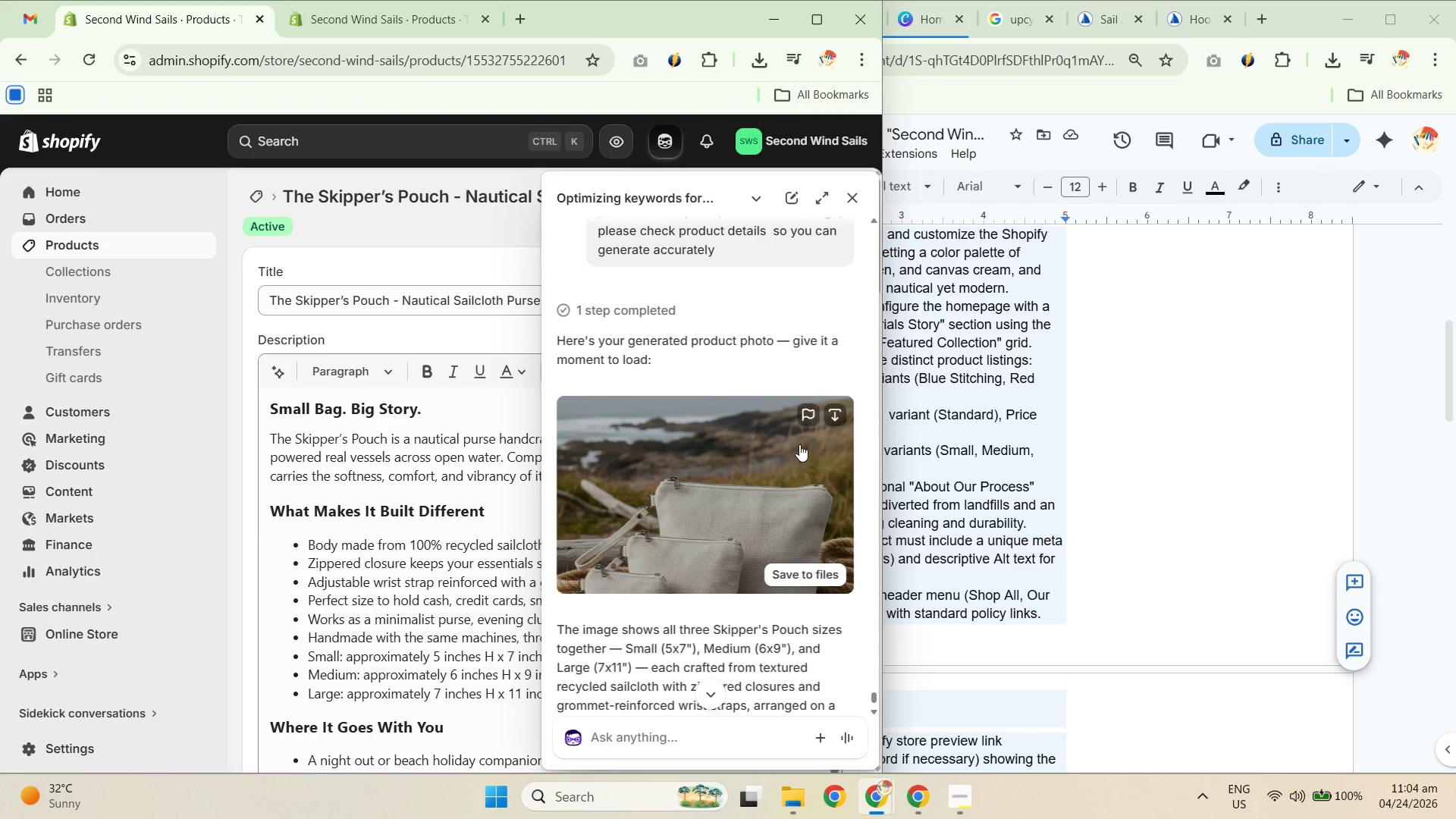 
left_click([836, 419])
 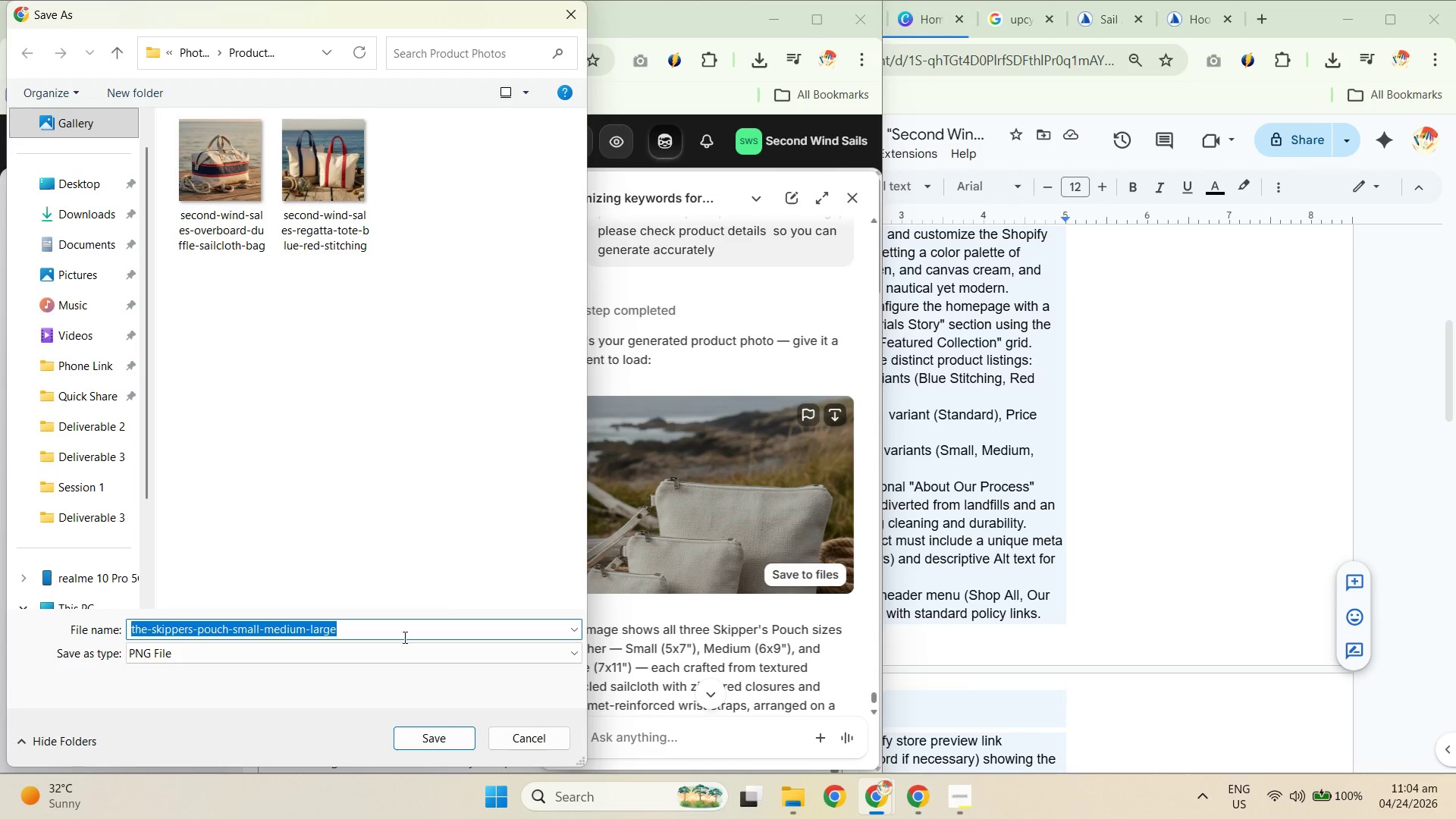 
left_click([438, 736])
 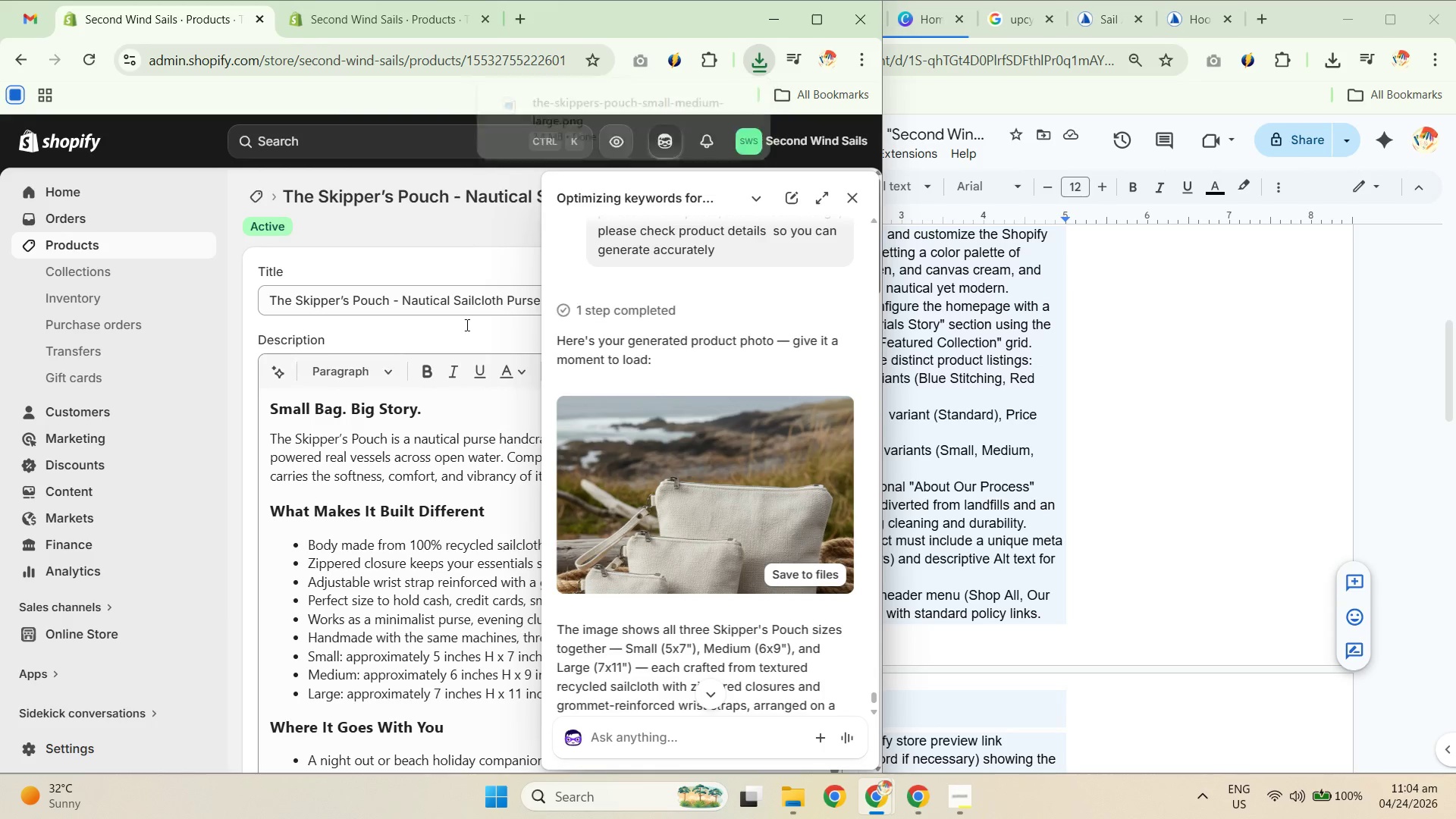 
scroll: coordinate [457, 513], scroll_direction: down, amount: 12.0
 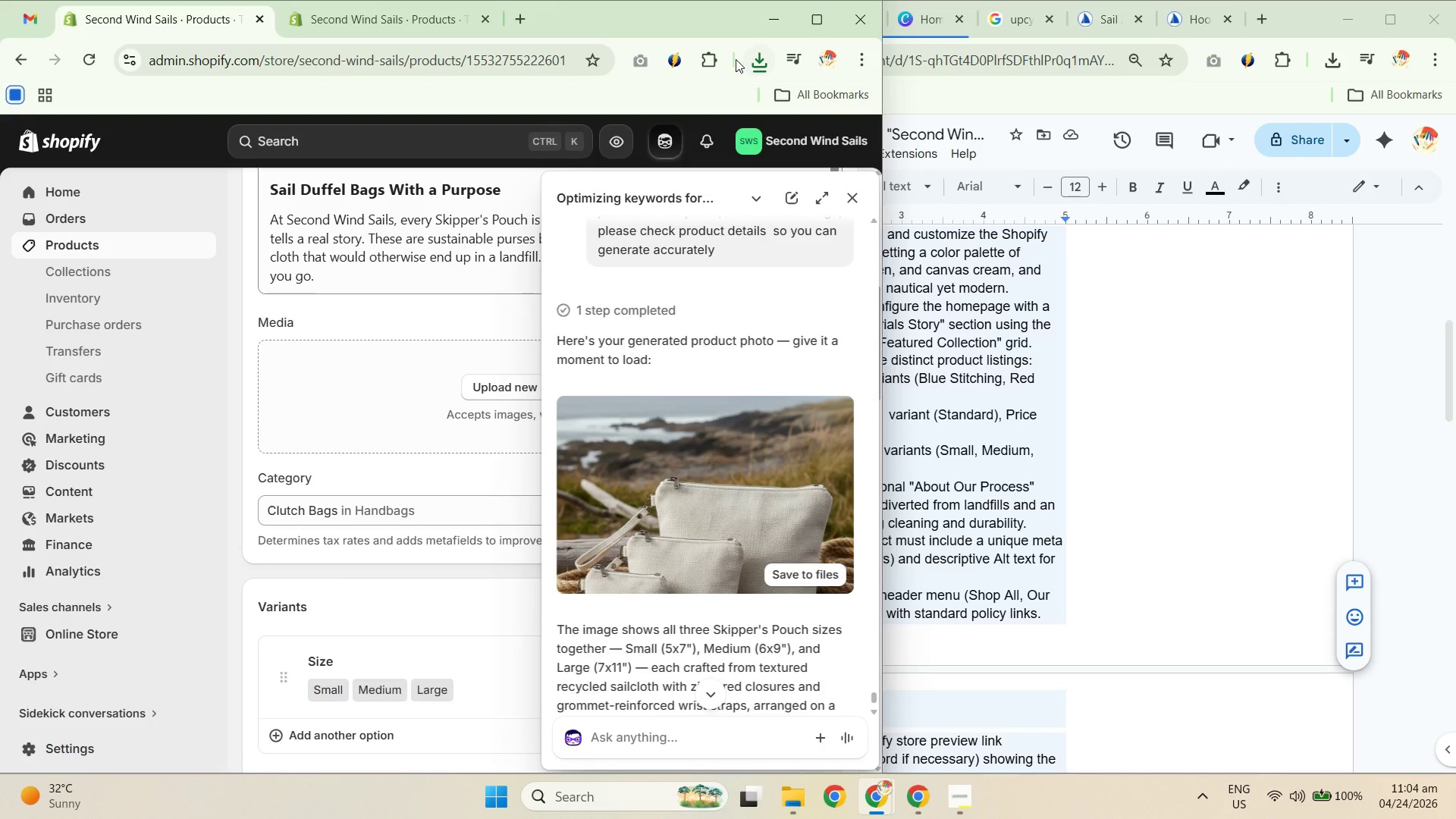 
left_click([759, 70])
 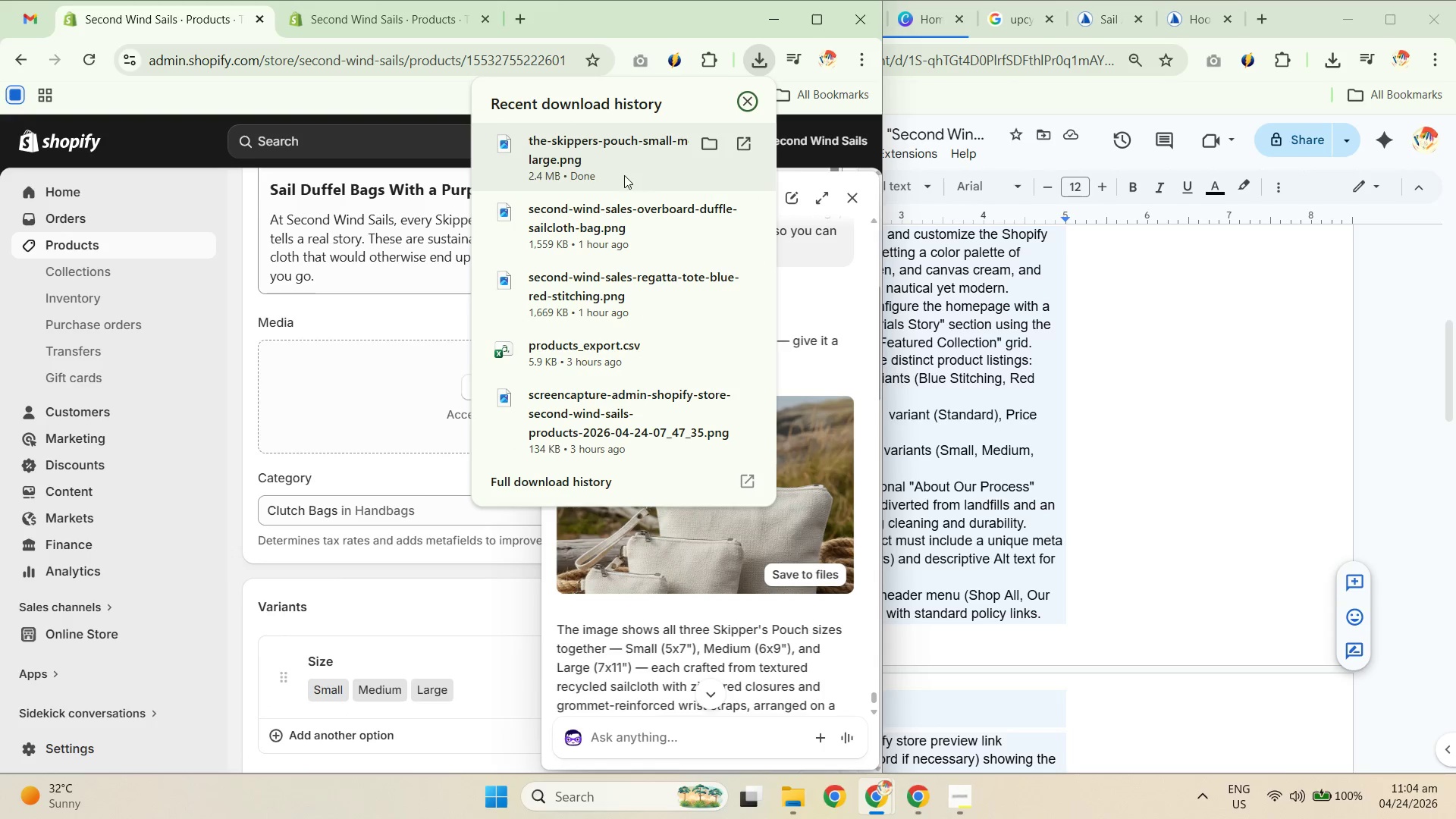 
left_click_drag(start_coordinate=[582, 152], to_coordinate=[384, 398])
 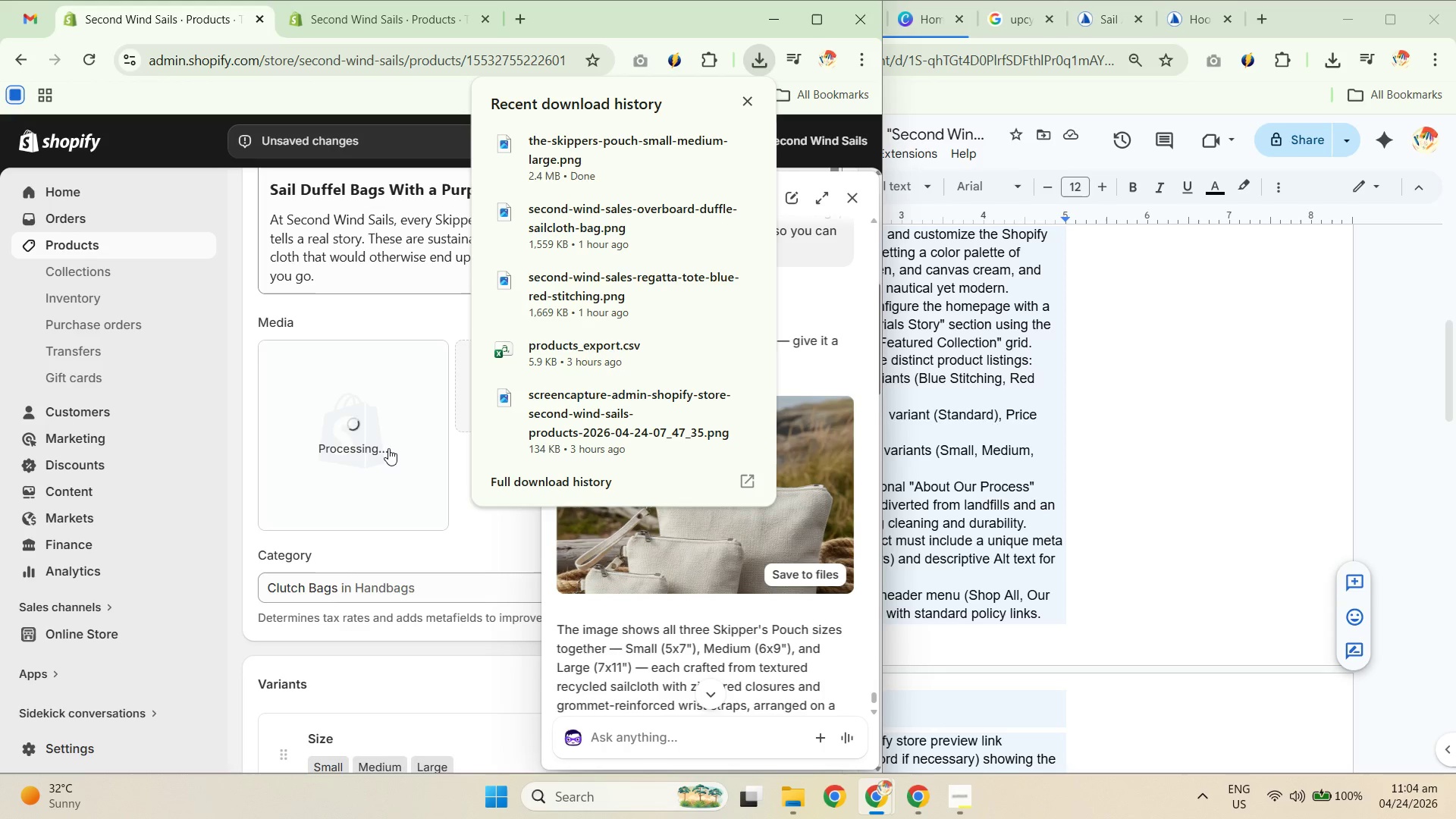 
wait(6.47)
 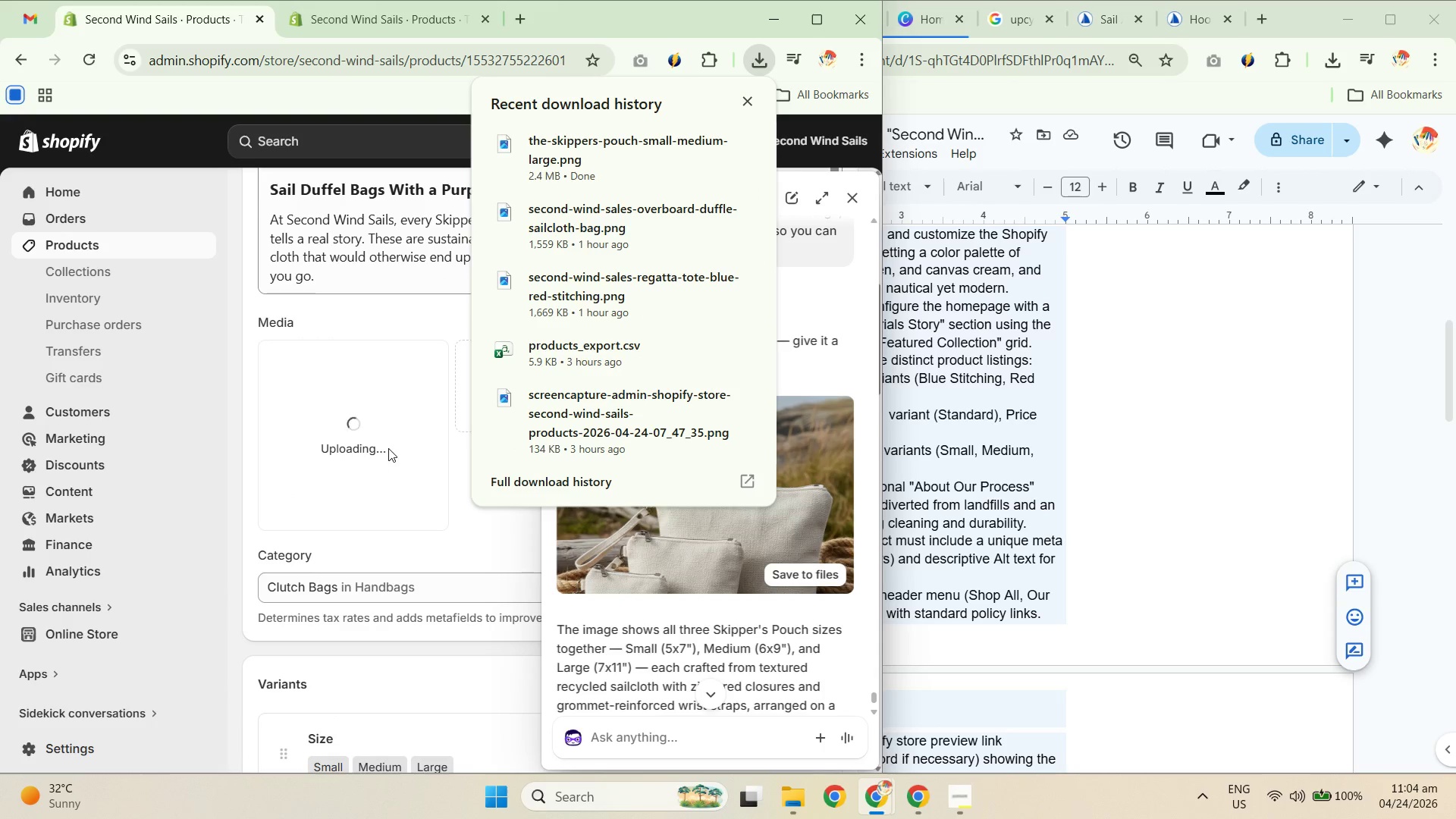 
left_click([847, 194])
 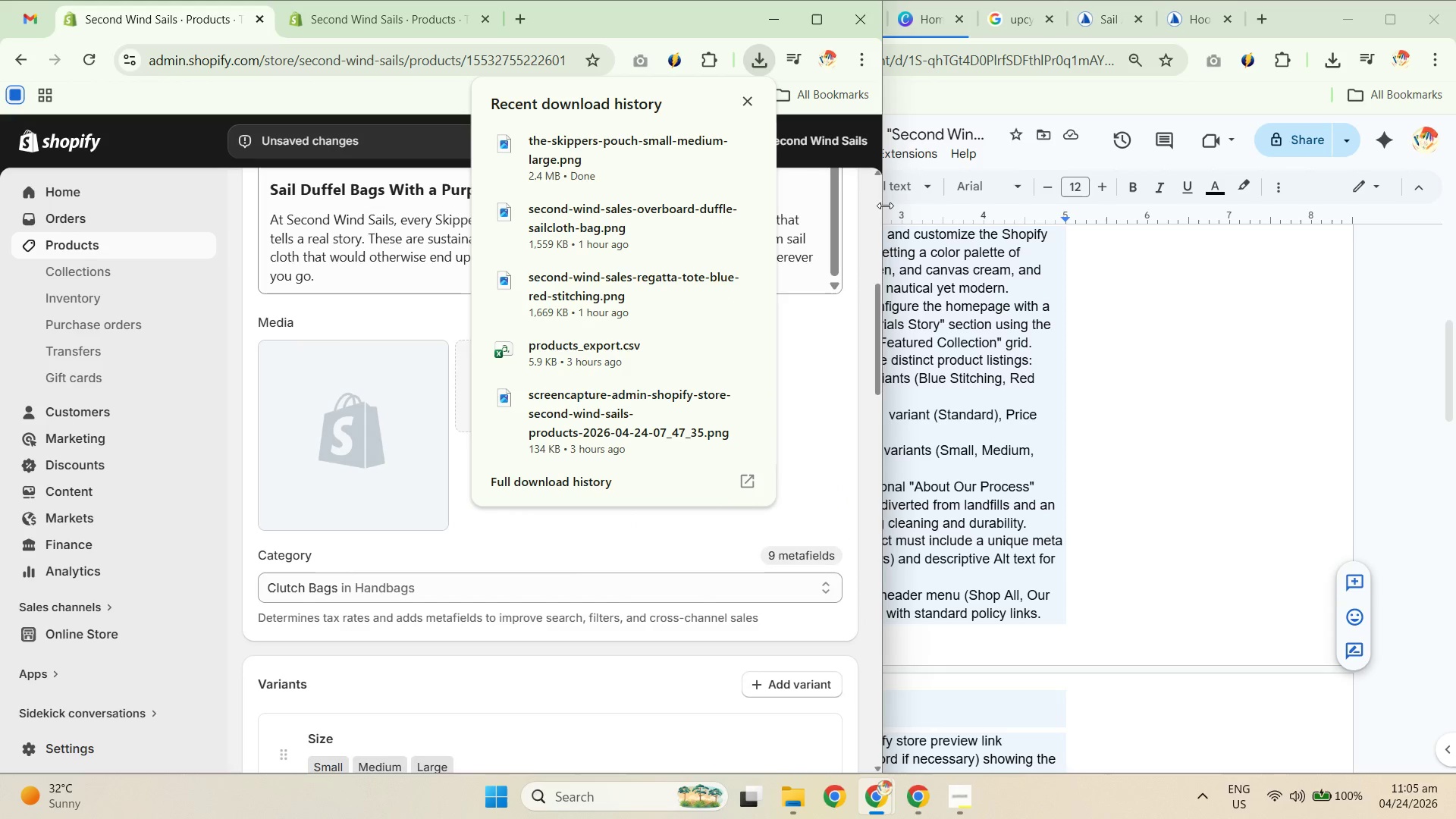 
left_click_drag(start_coordinate=[885, 206], to_coordinate=[1080, 247])
 